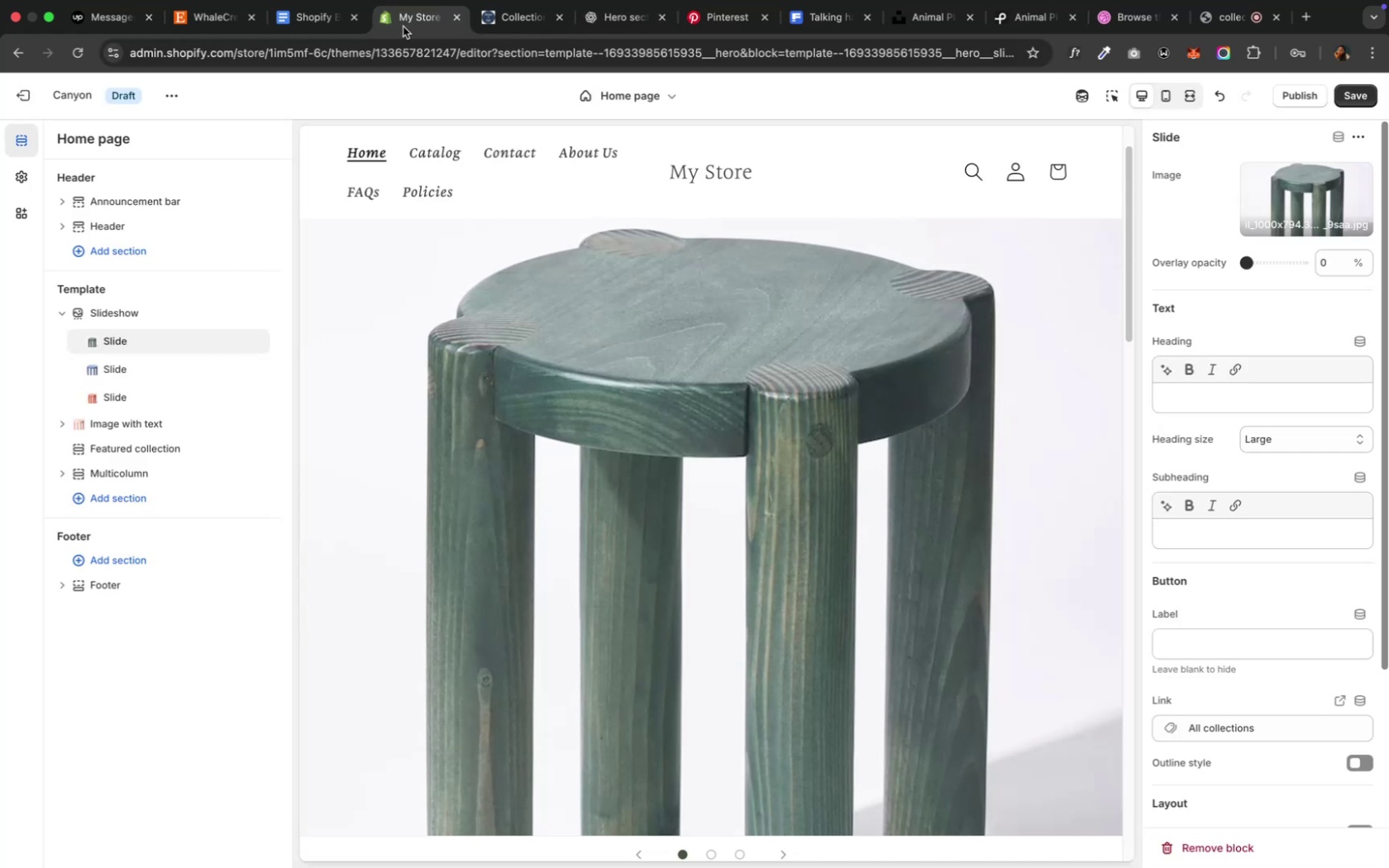 
left_click([107, 369])
 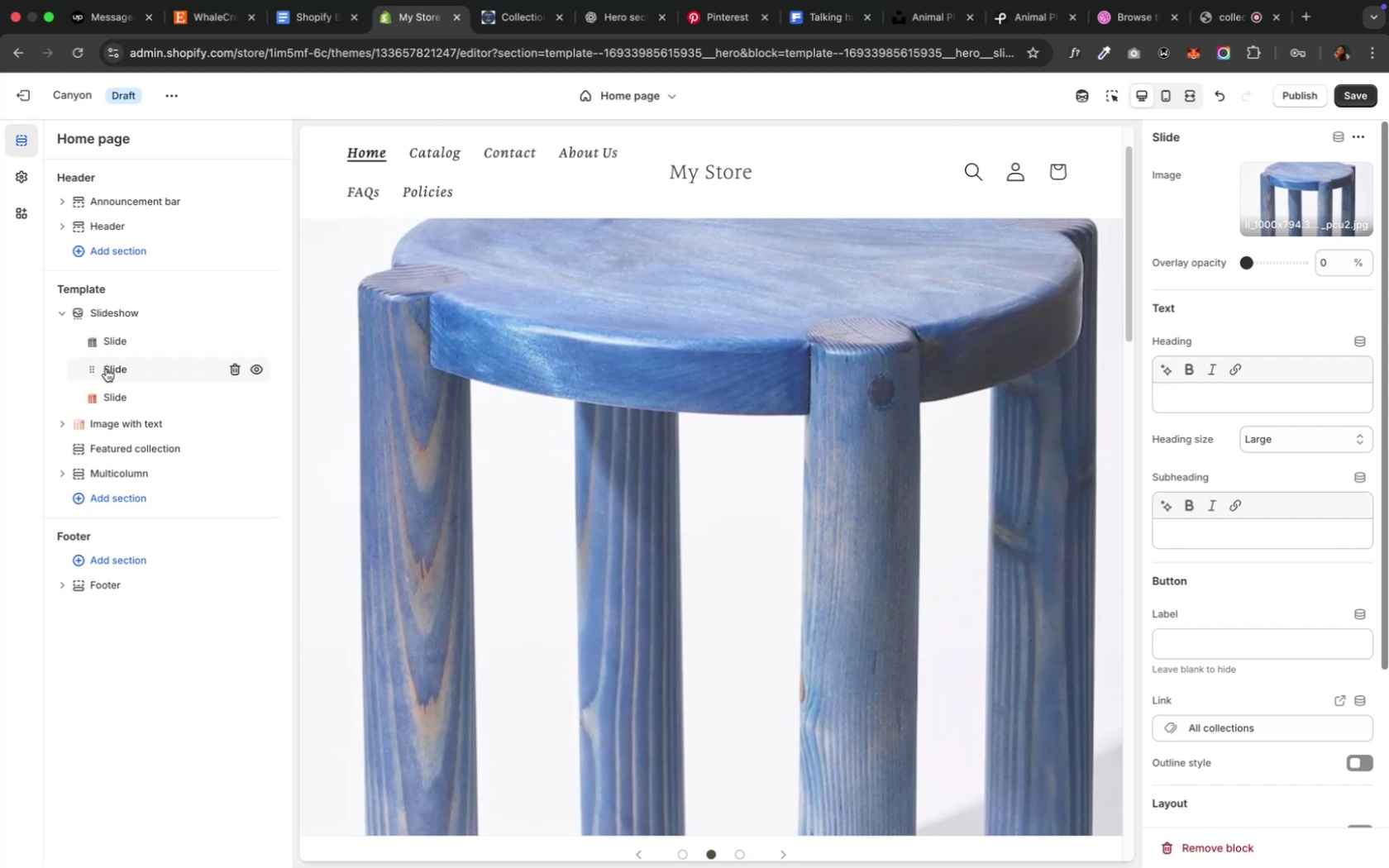 
wait(15.67)
 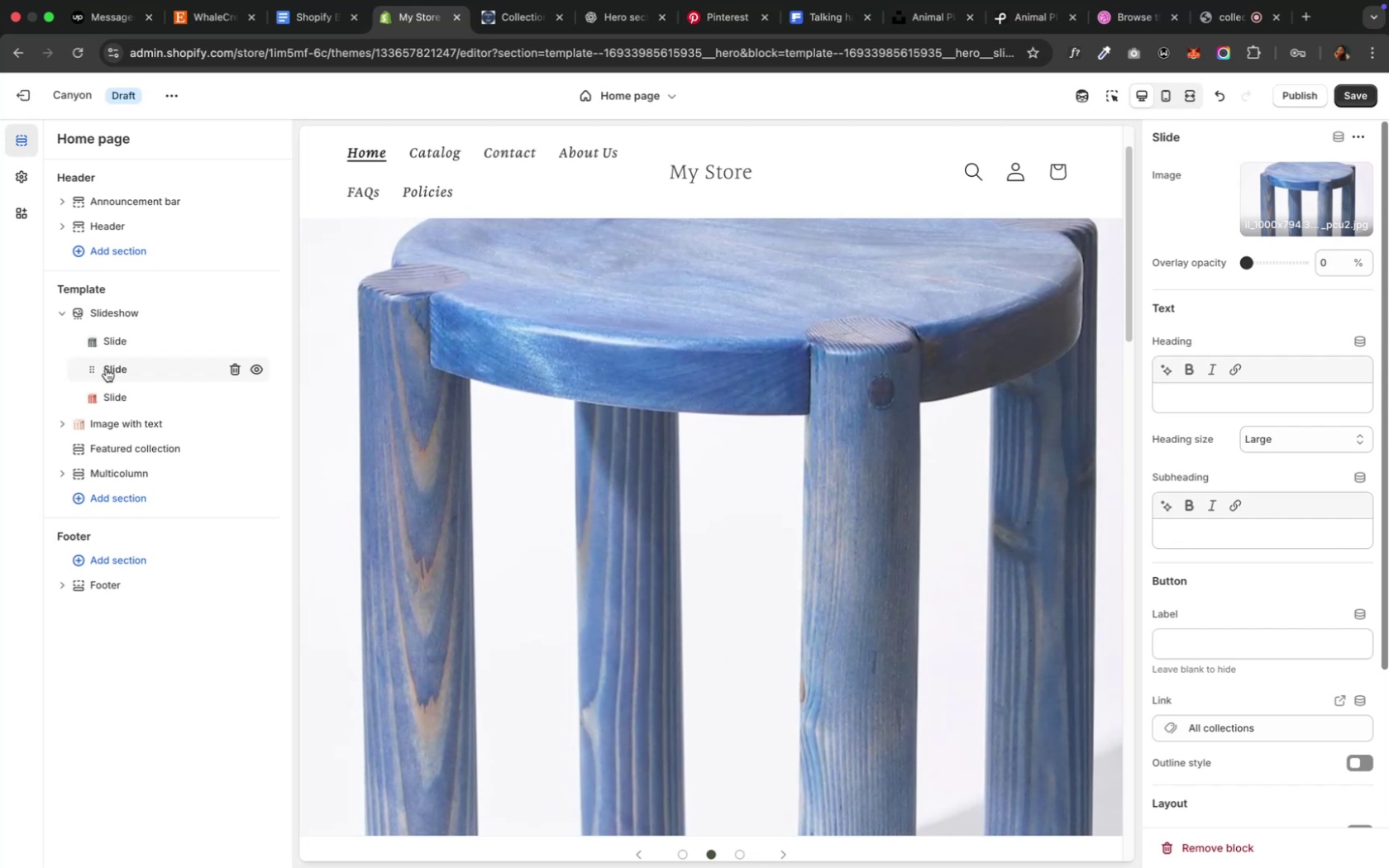 
left_click_drag(start_coordinate=[1243, 263], to_coordinate=[1263, 255])
 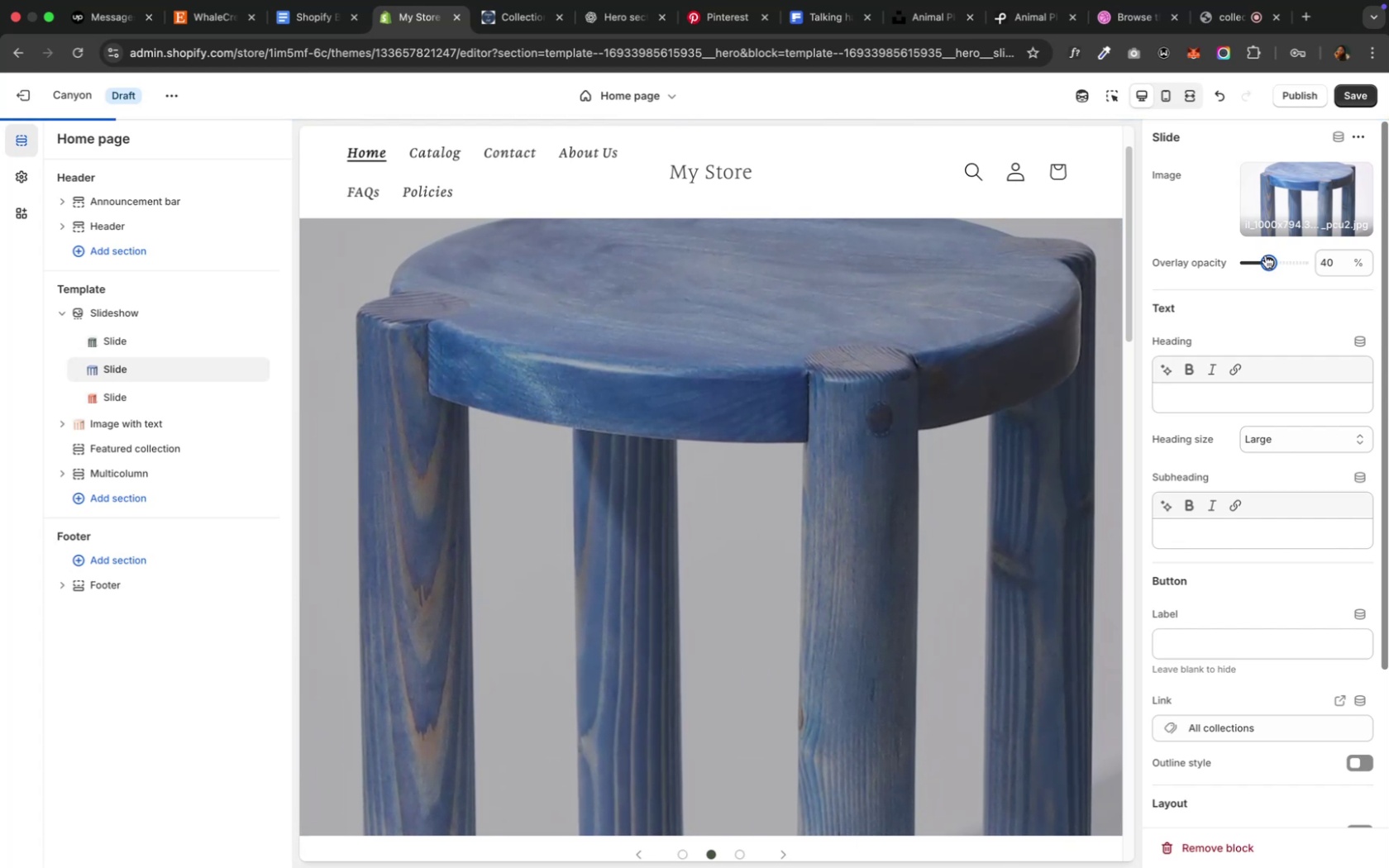 
wait(10.15)
 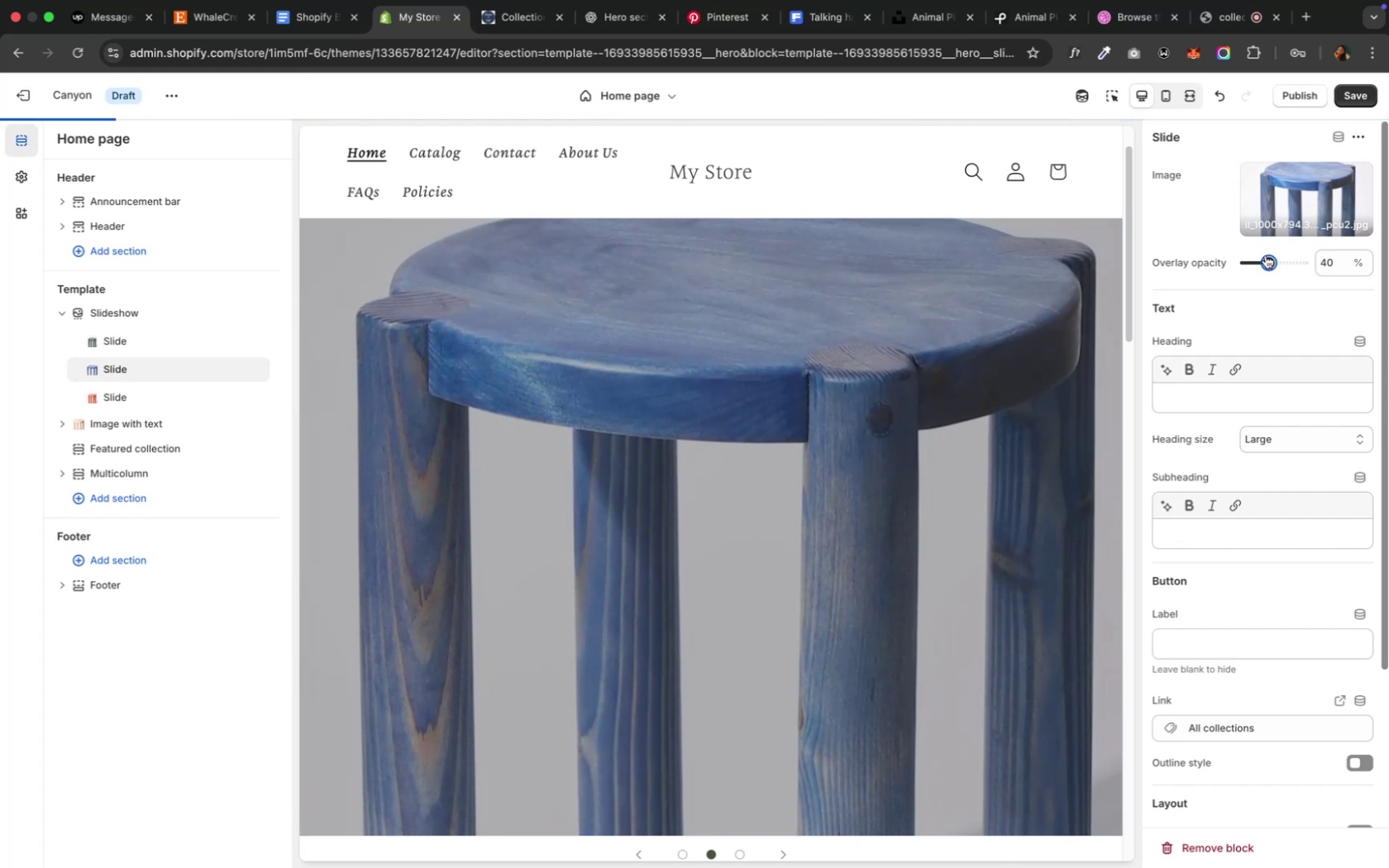 
left_click([128, 347])
 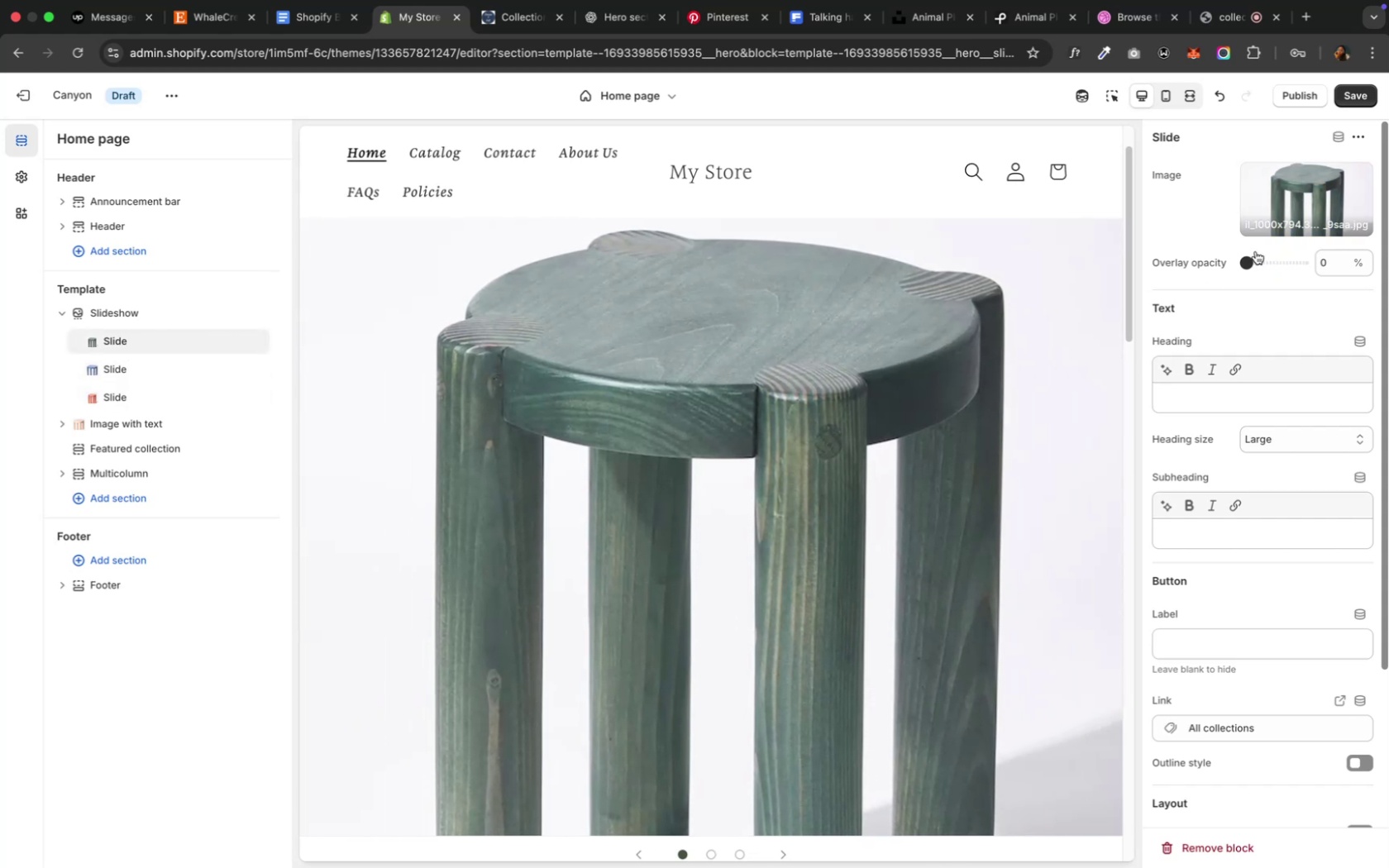 
left_click([1258, 265])
 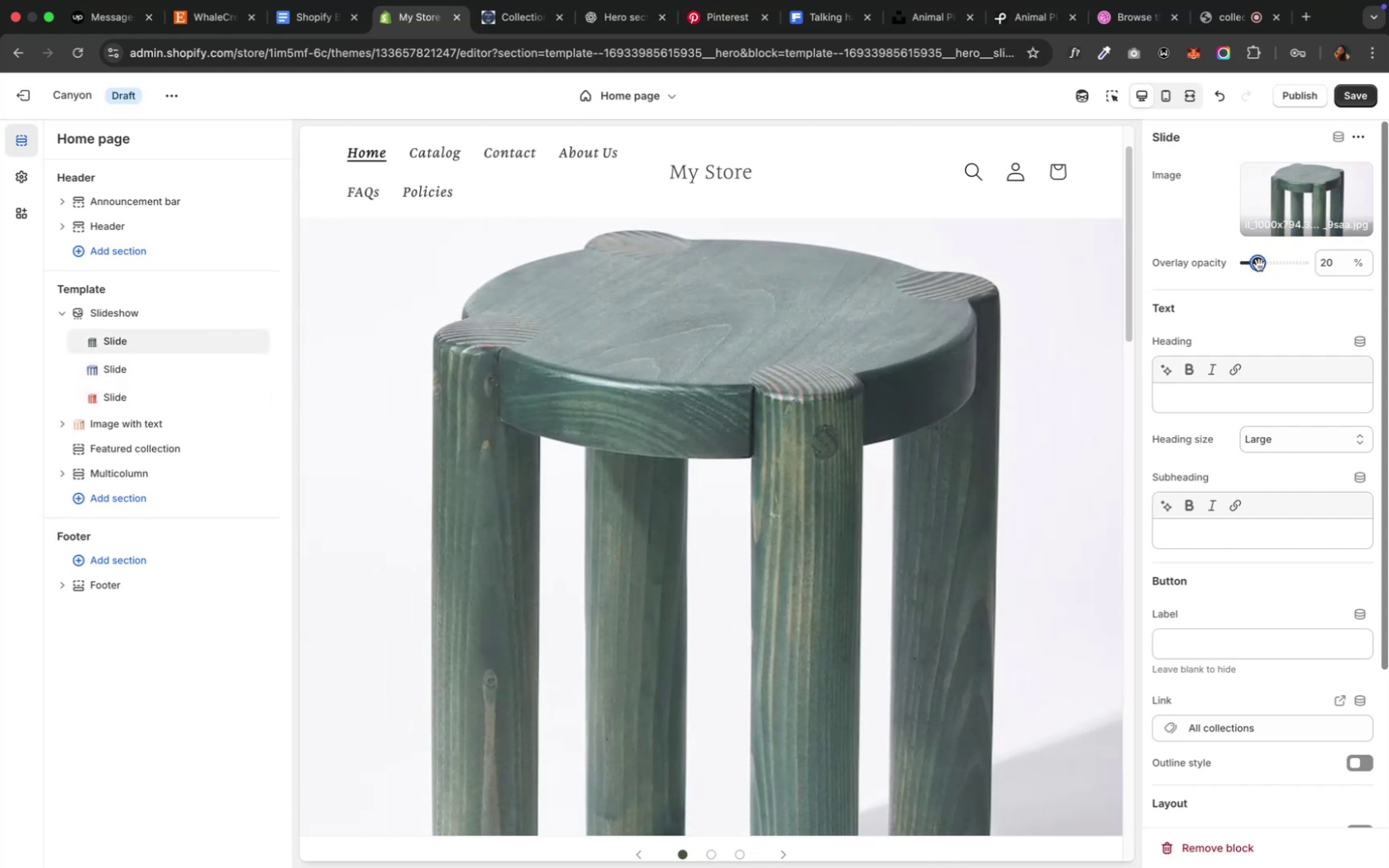 
left_click_drag(start_coordinate=[1258, 265], to_coordinate=[1265, 263])
 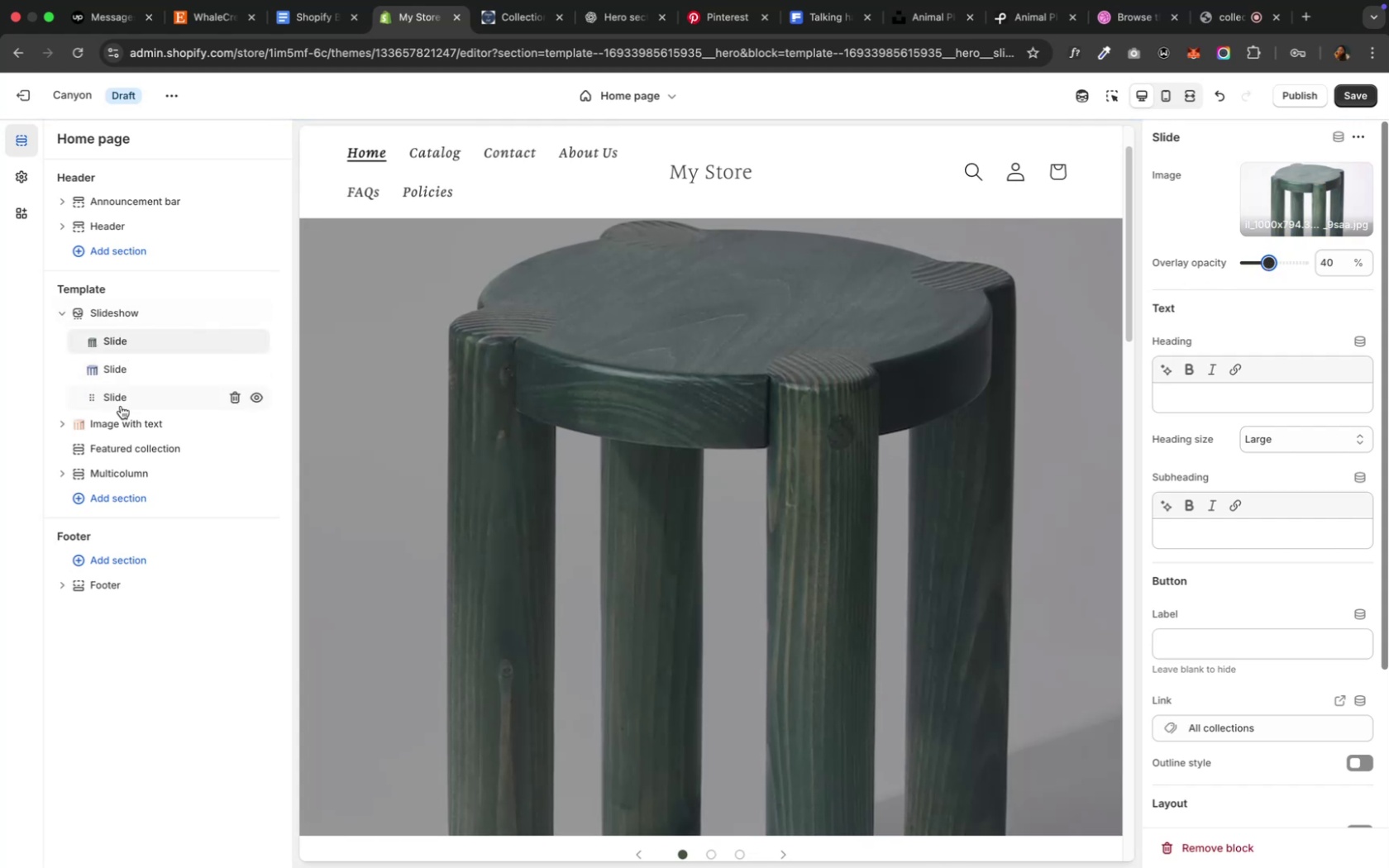 
left_click([131, 400])
 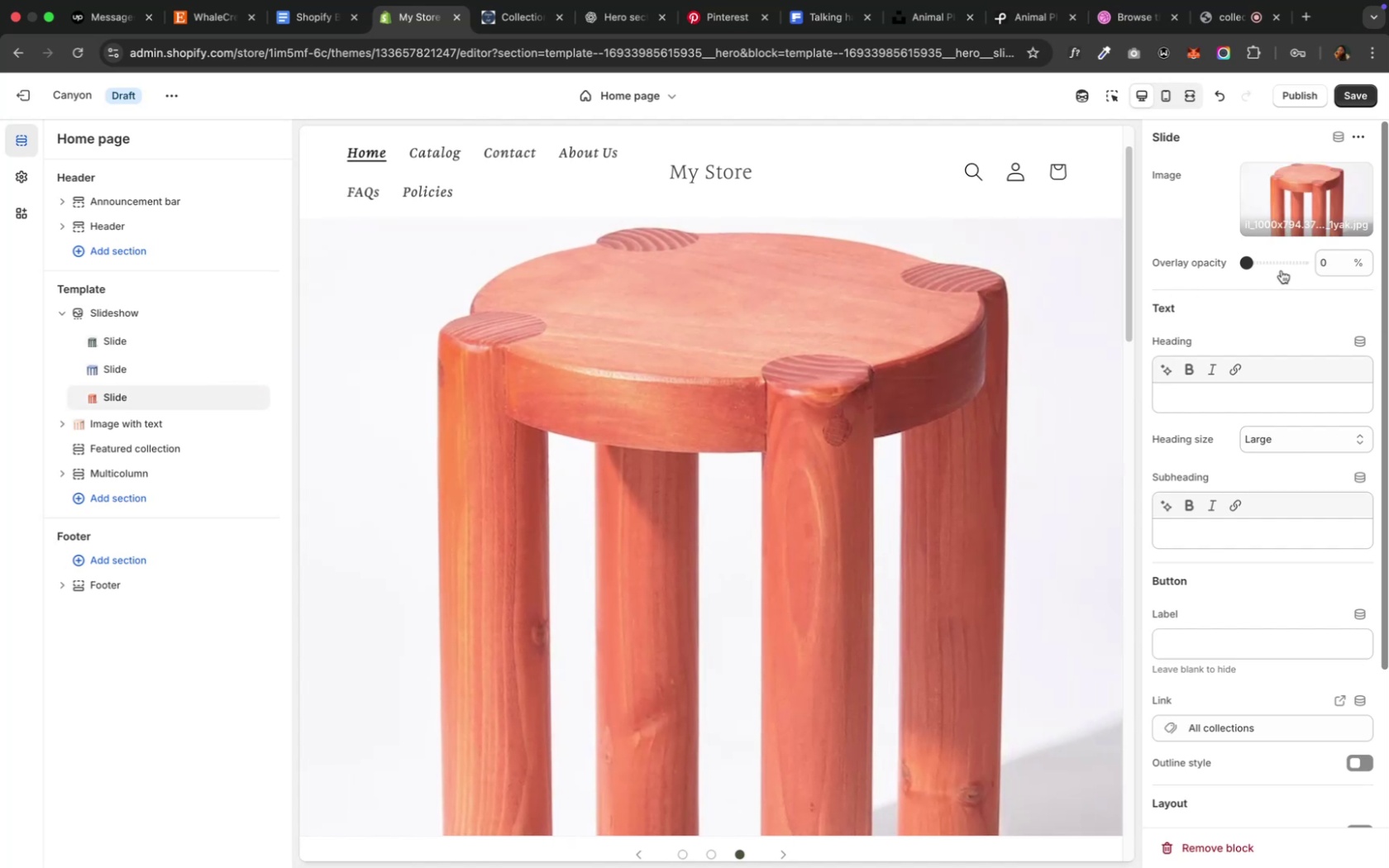 
left_click([1263, 267])
 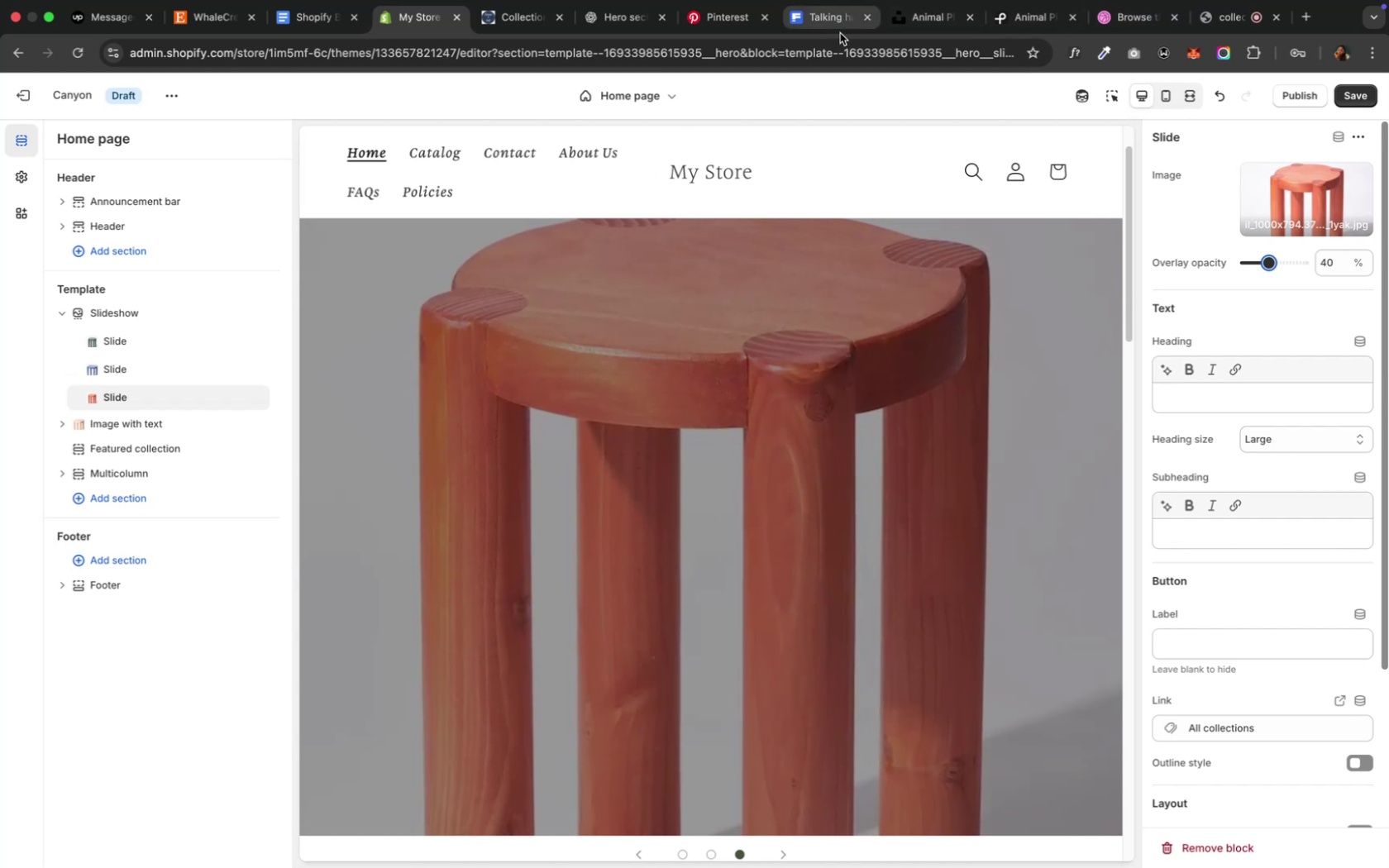 
wait(27.29)
 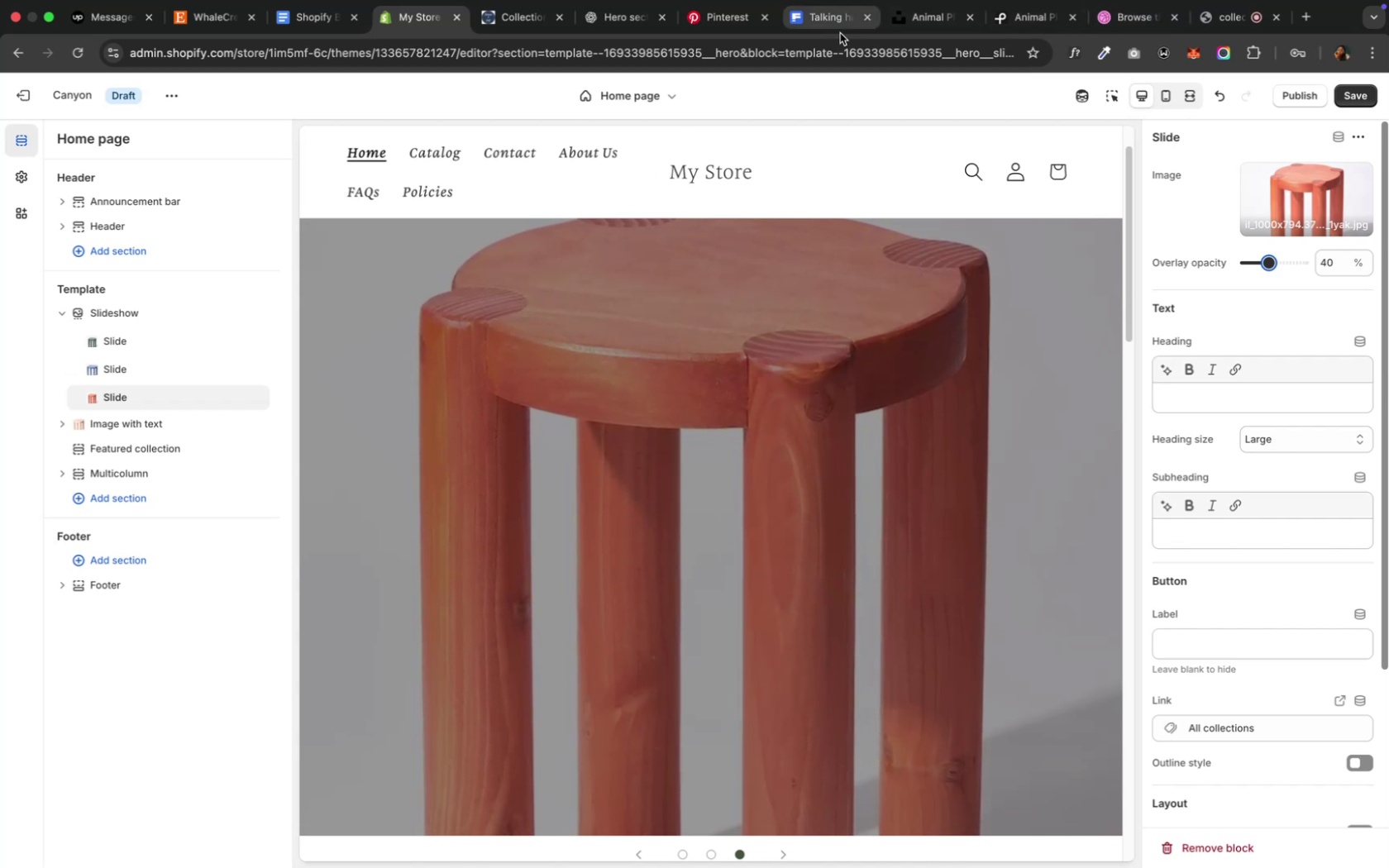 
left_click([599, 21])
 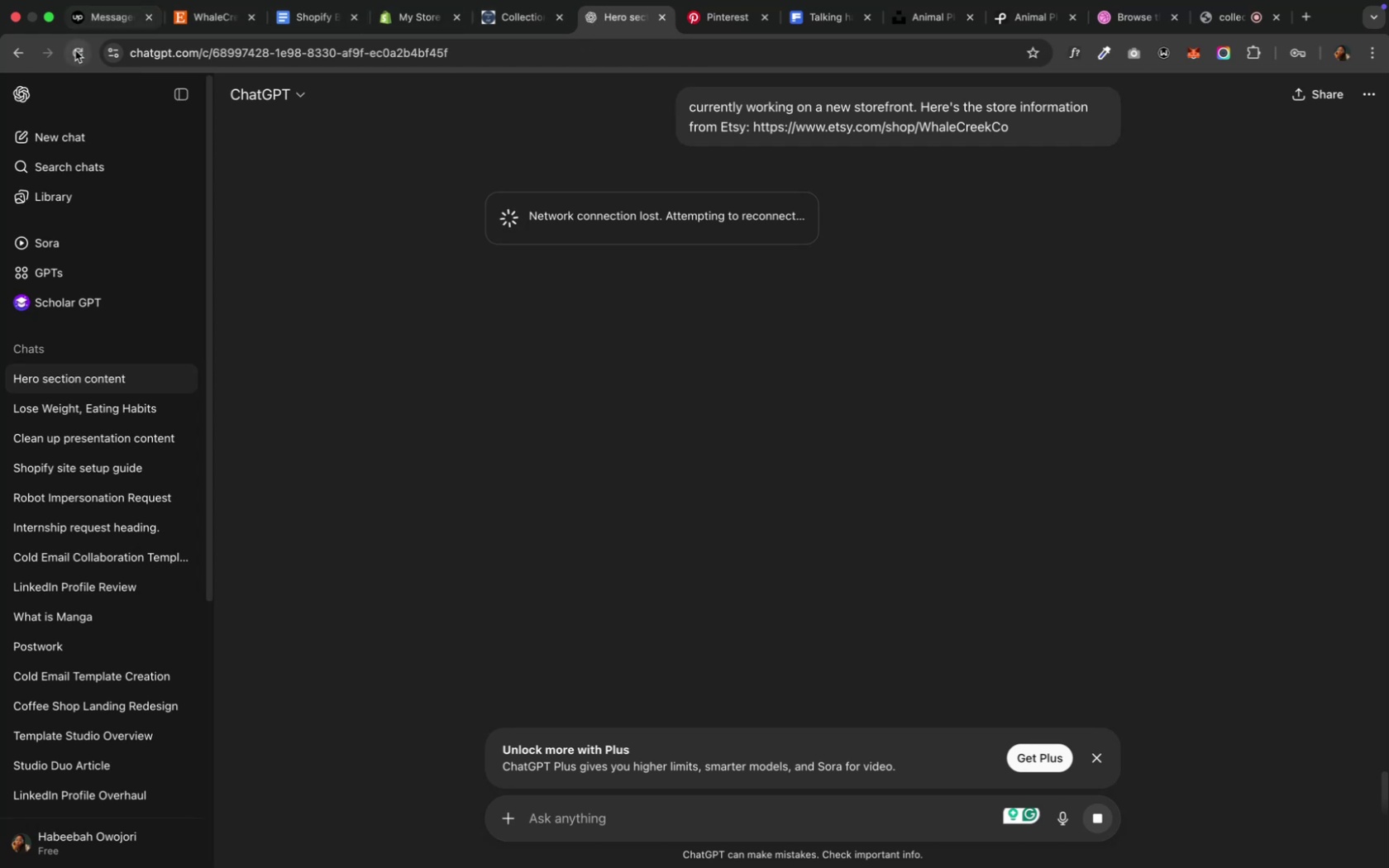 
left_click([74, 50])
 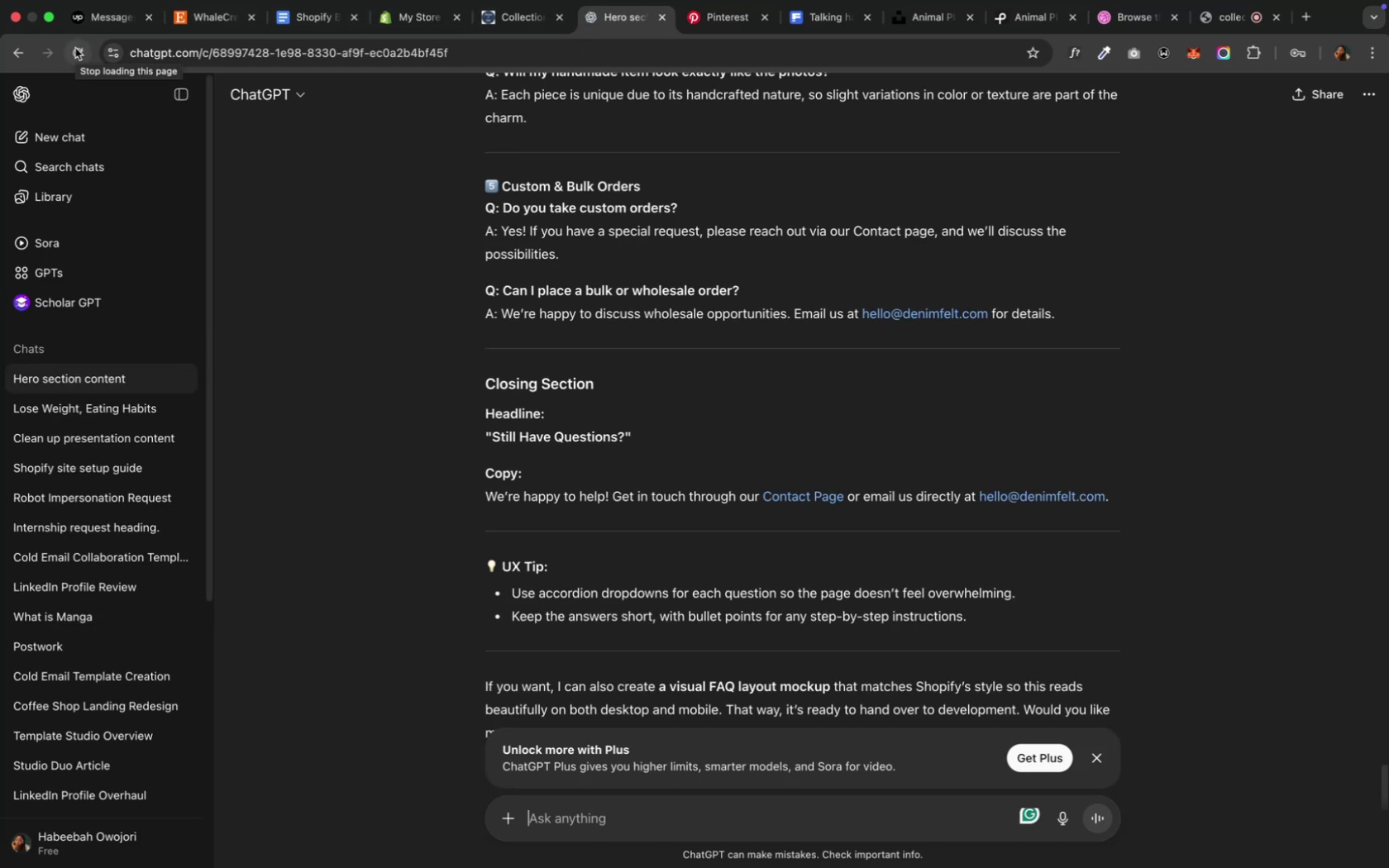 
wait(5.15)
 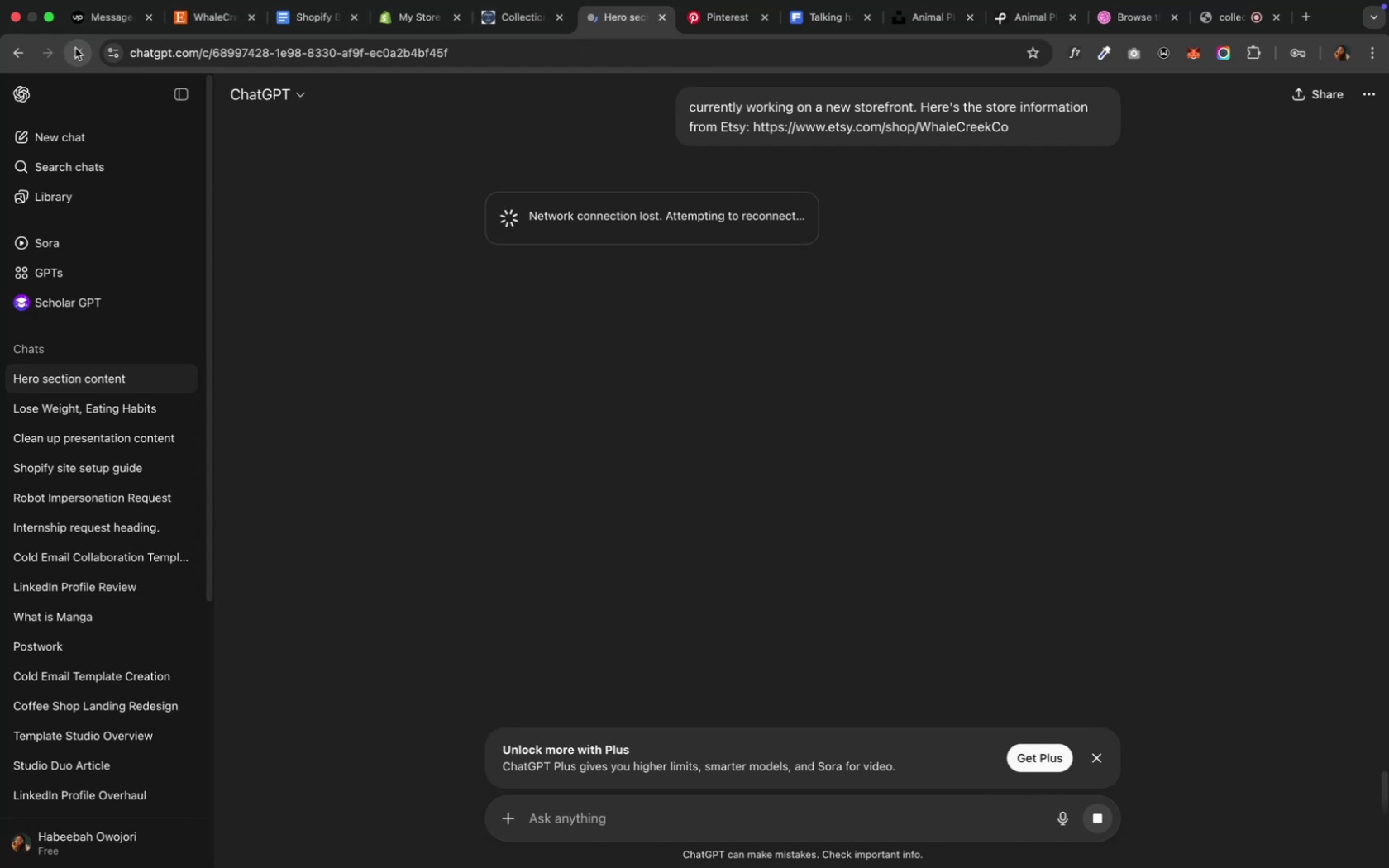 
scroll: coordinate [628, 501], scroll_direction: down, amount: 13.0
 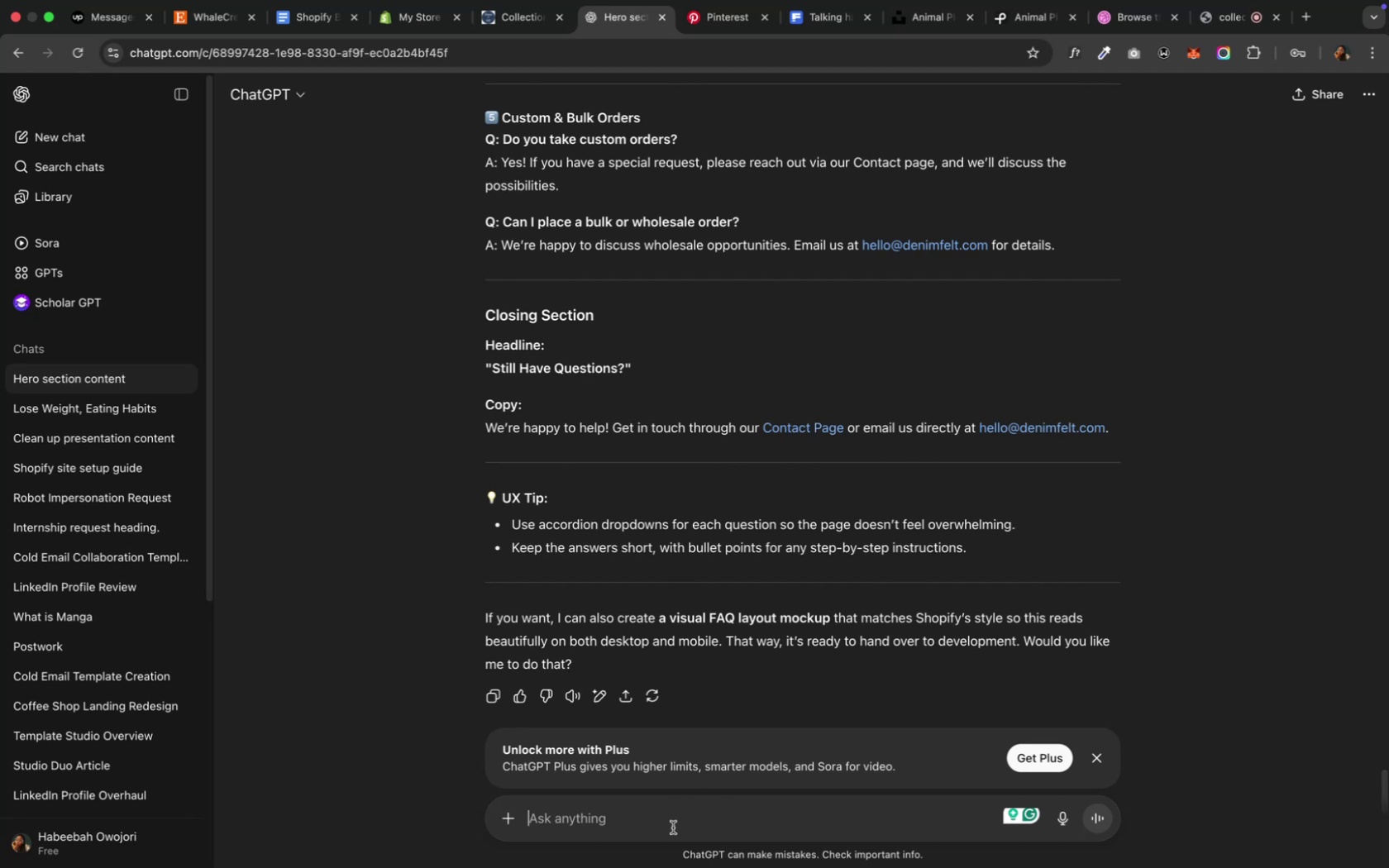 
key(Meta+V)
 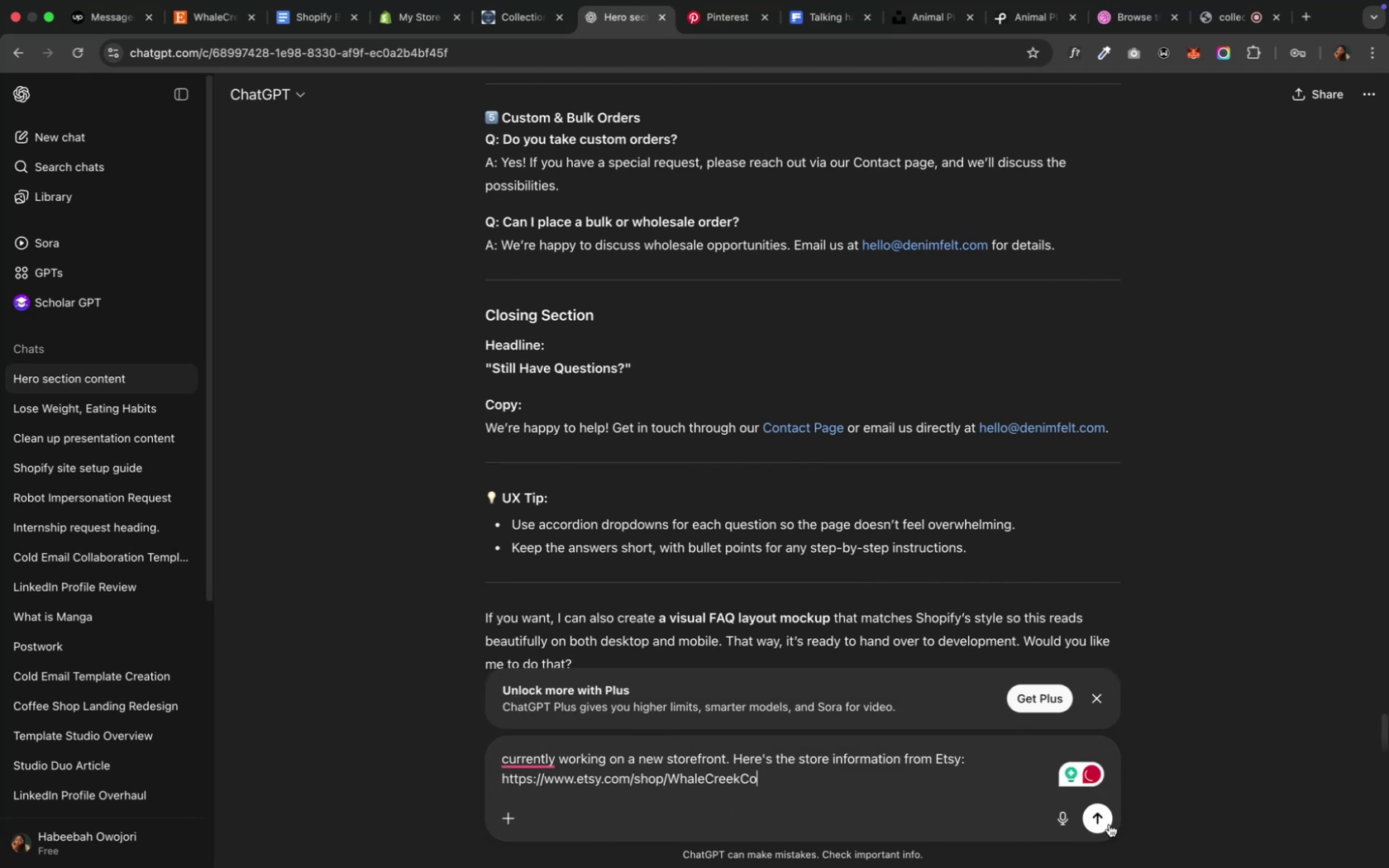 
left_click([1103, 823])
 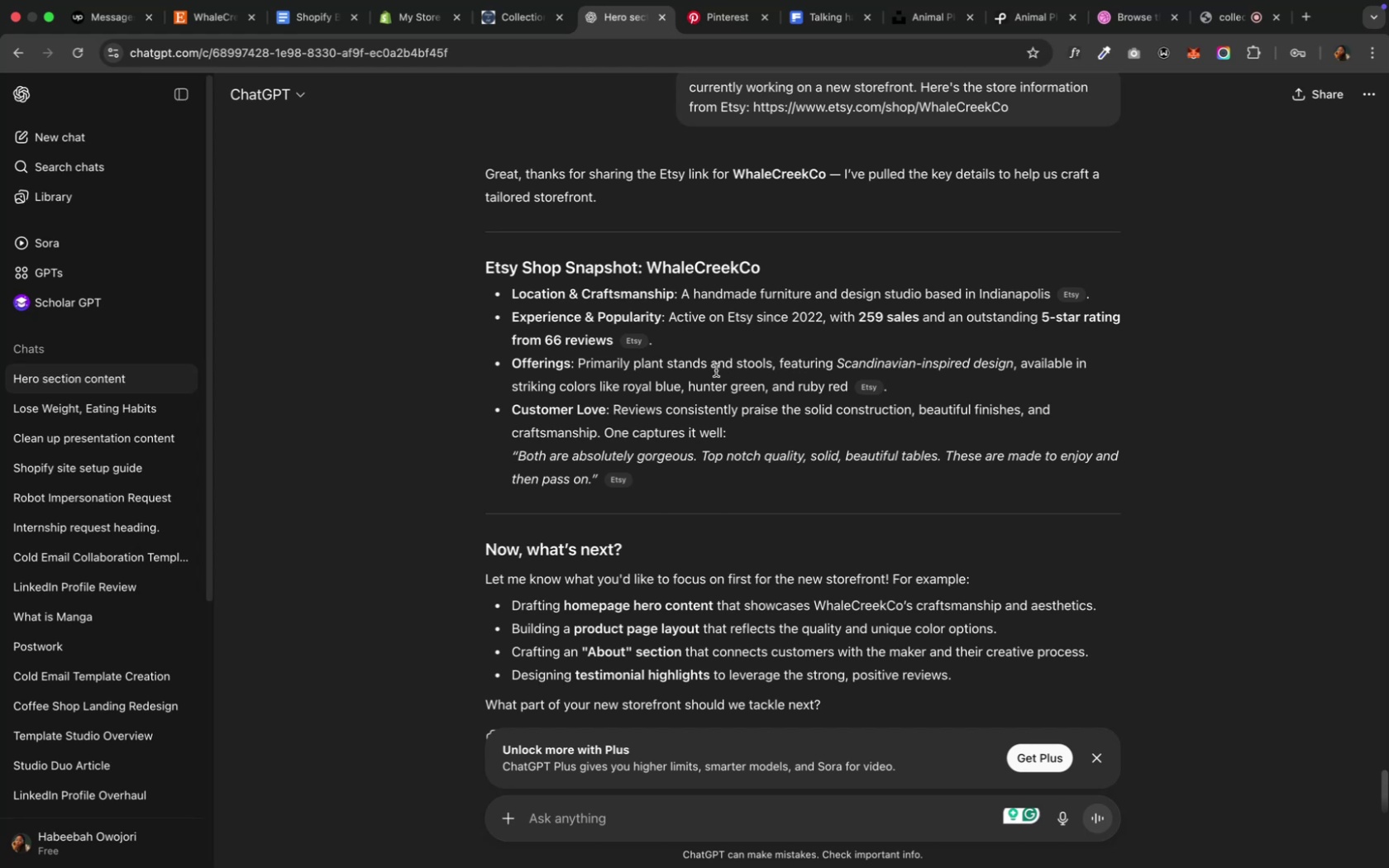 
wait(56.47)
 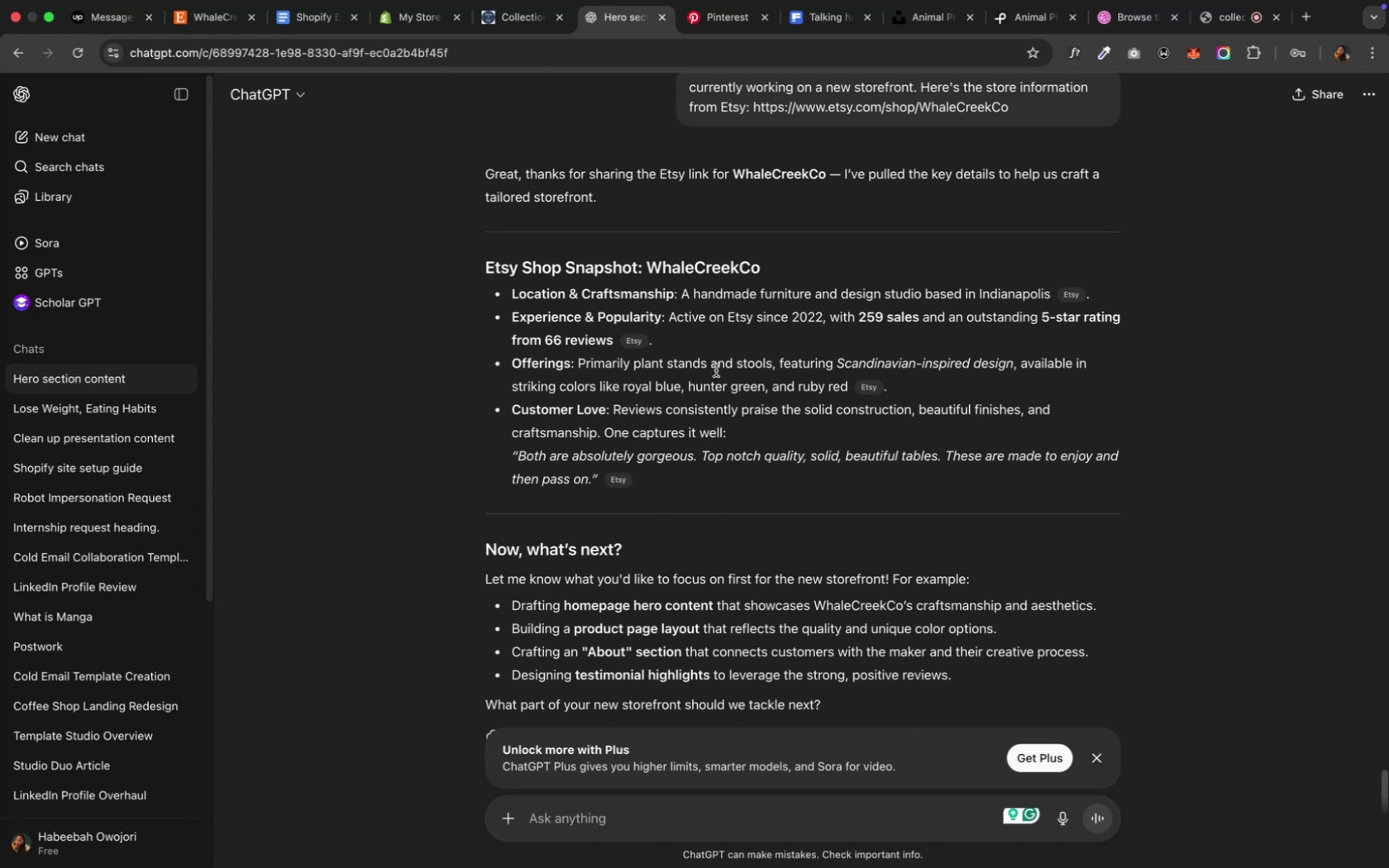 
left_click([355, 495])
 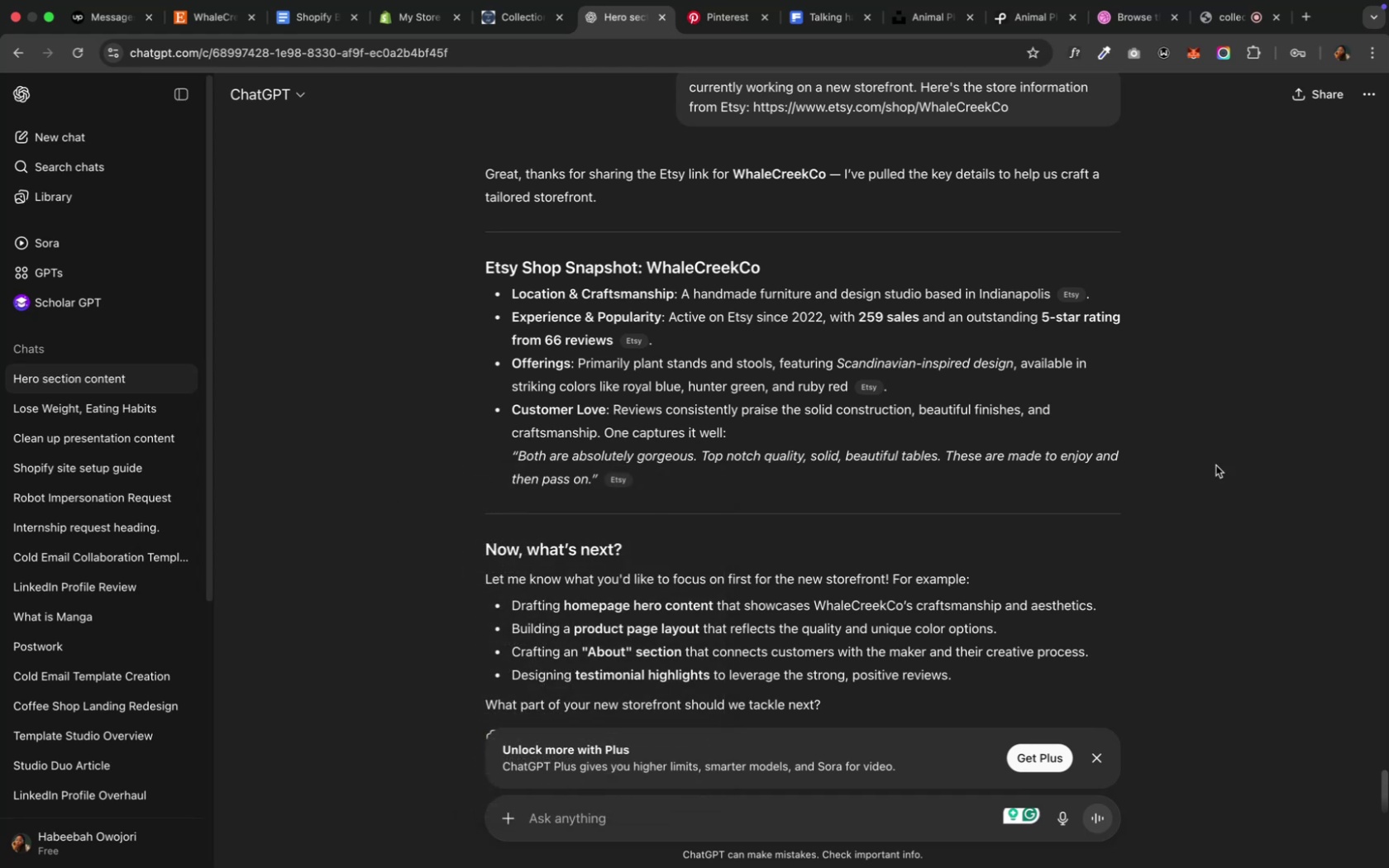 
scroll: coordinate [627, 542], scroll_direction: down, amount: 8.0
 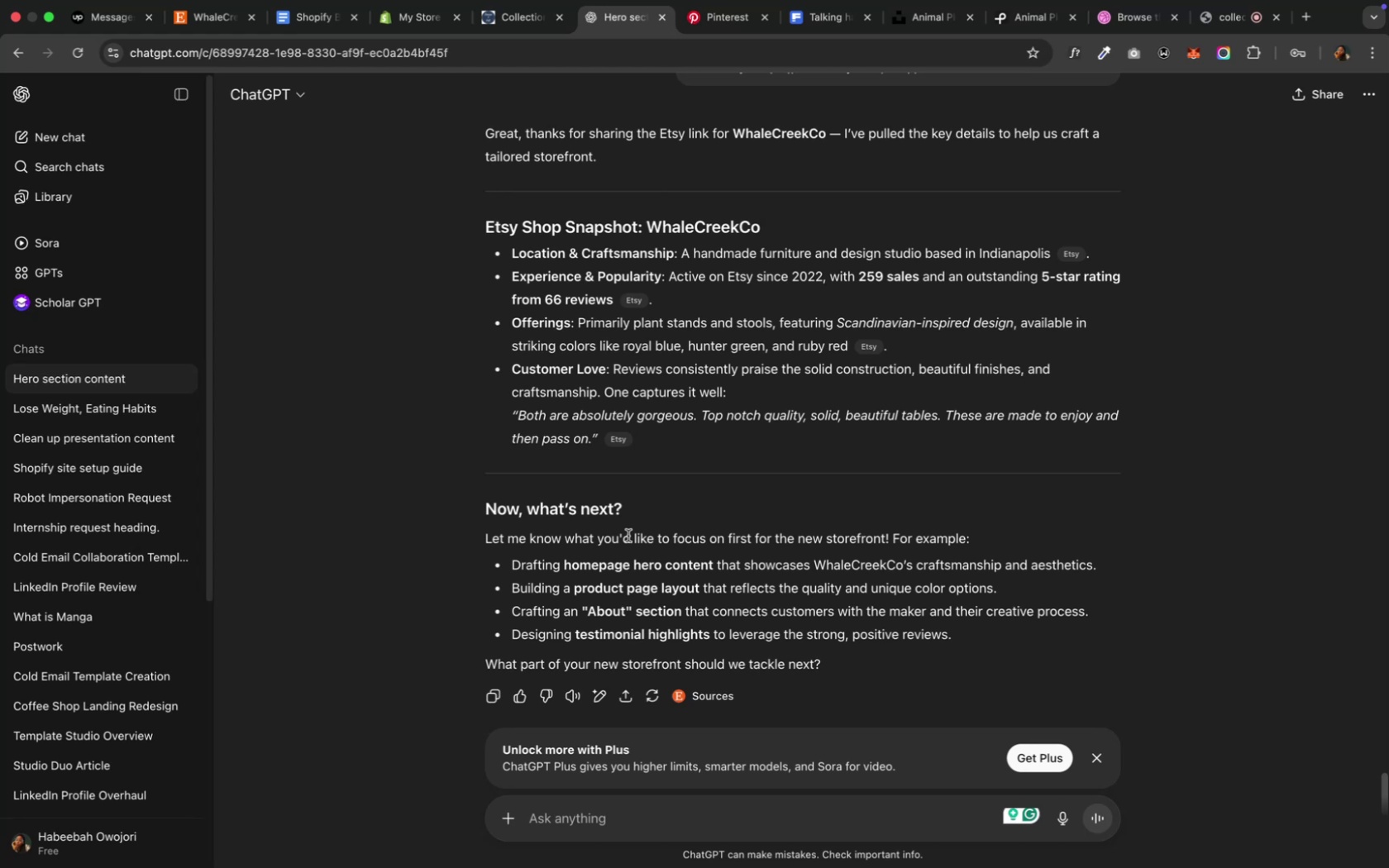 
wait(11.64)
 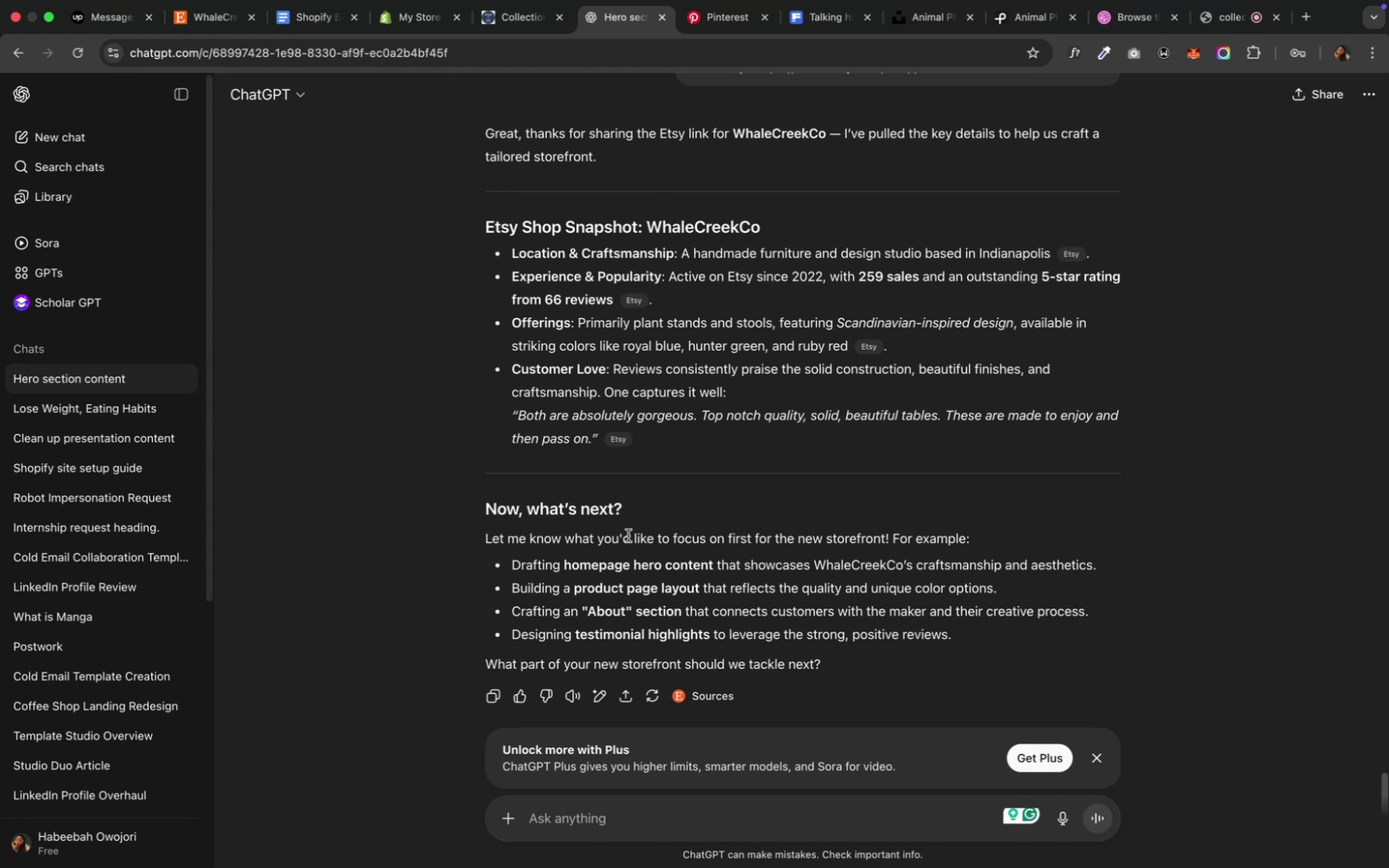 
type(For the hero section, help me with a nice converting content)
 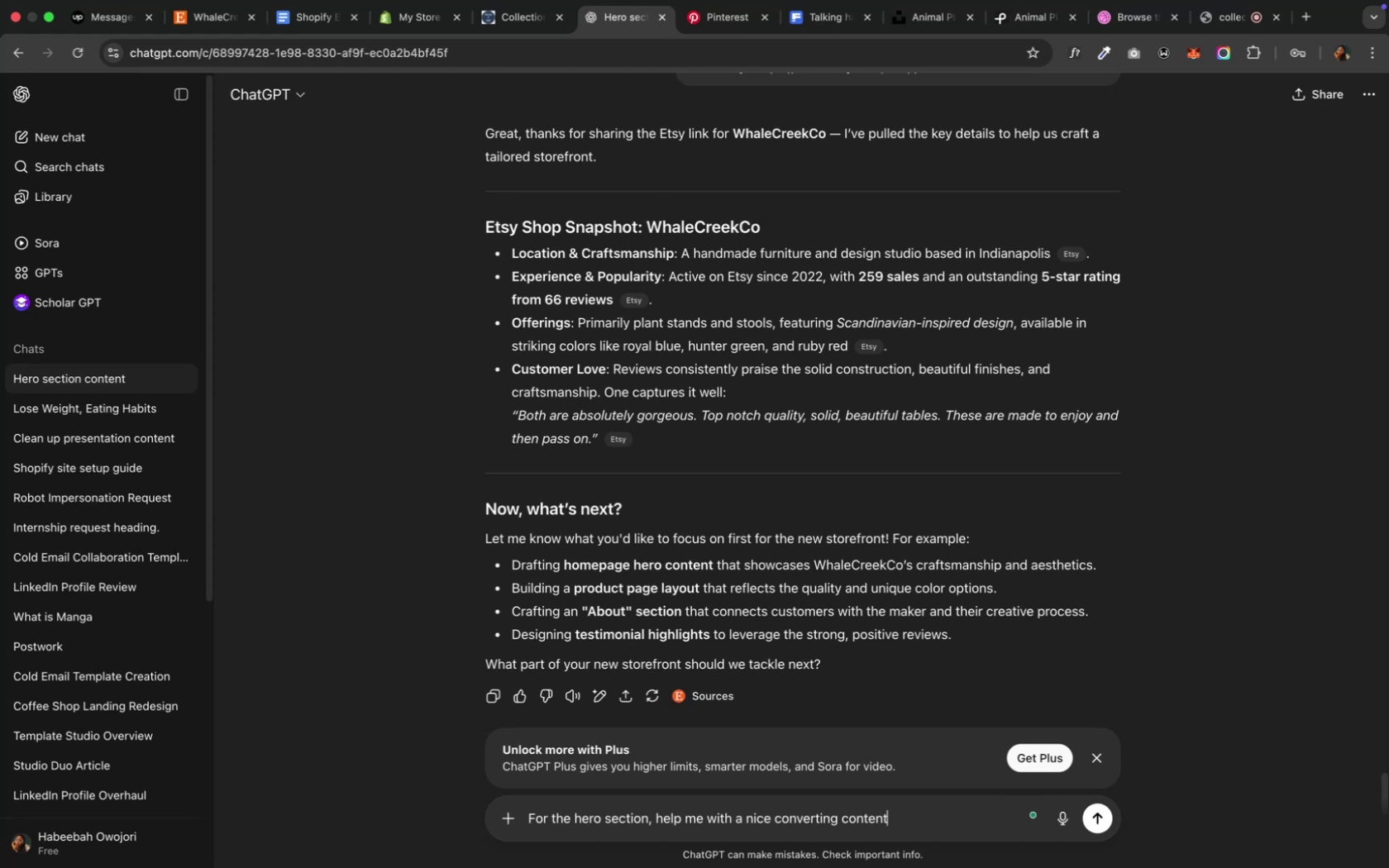 
key(Enter)
 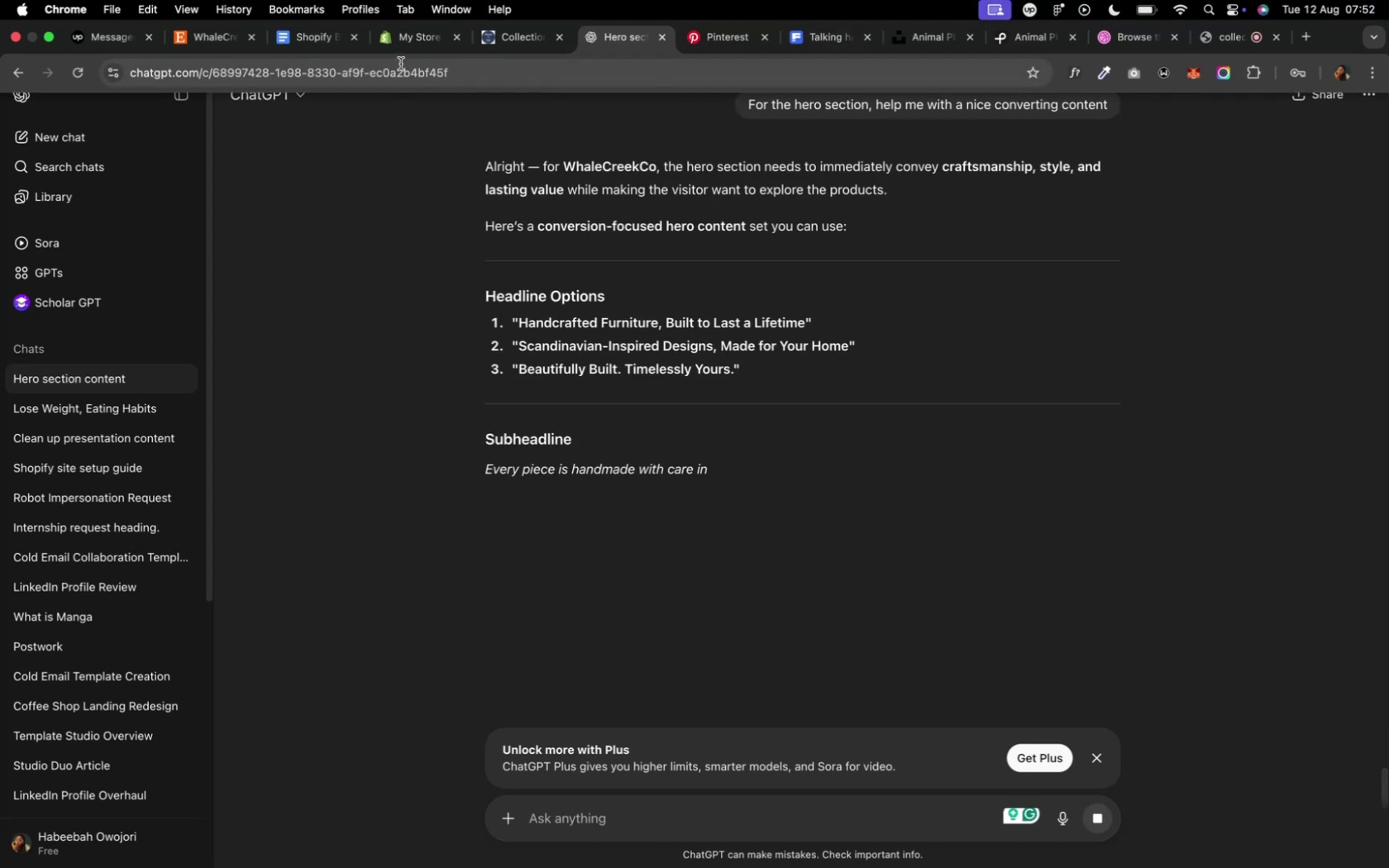 
wait(7.04)
 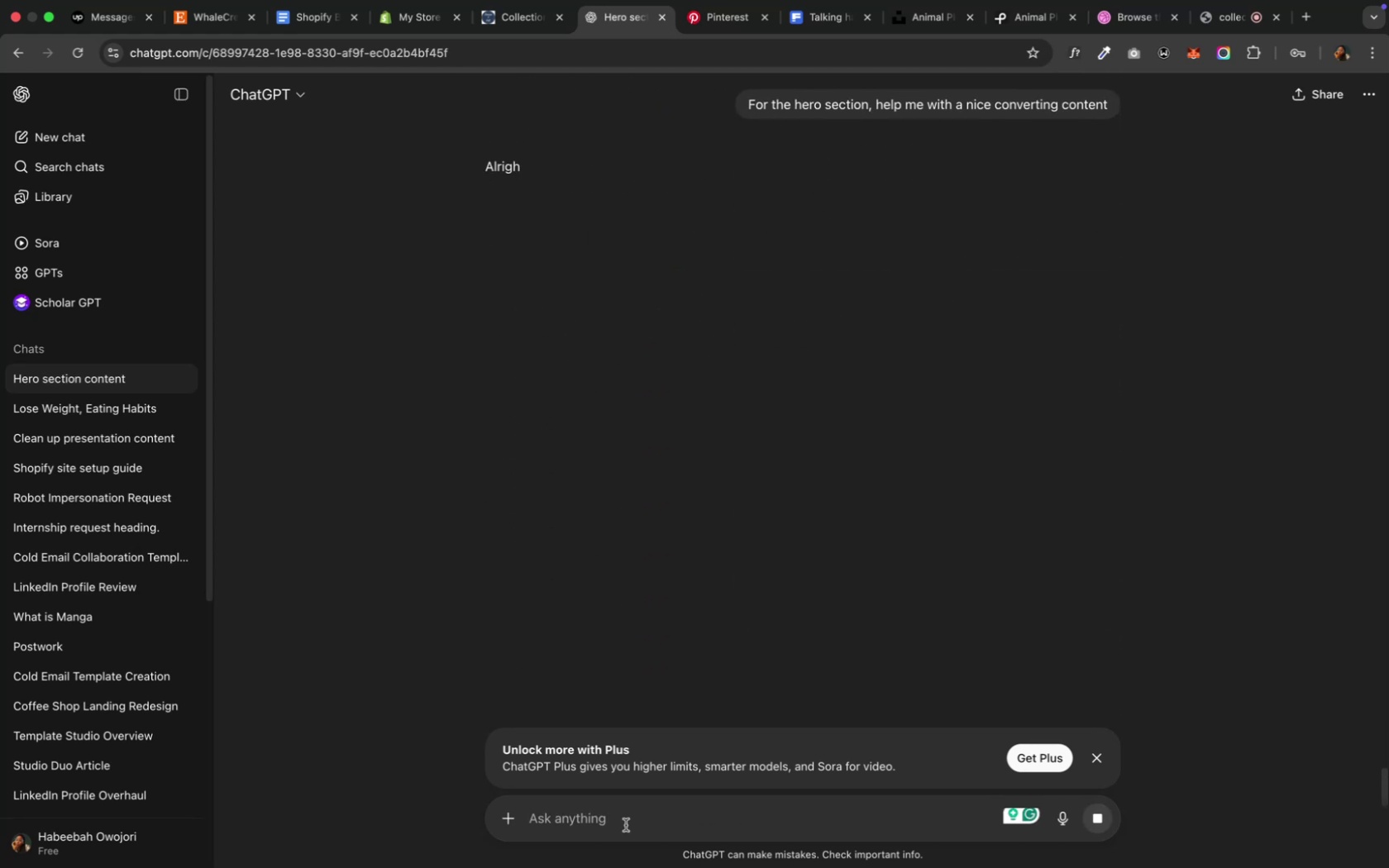 
left_click([203, 45])
 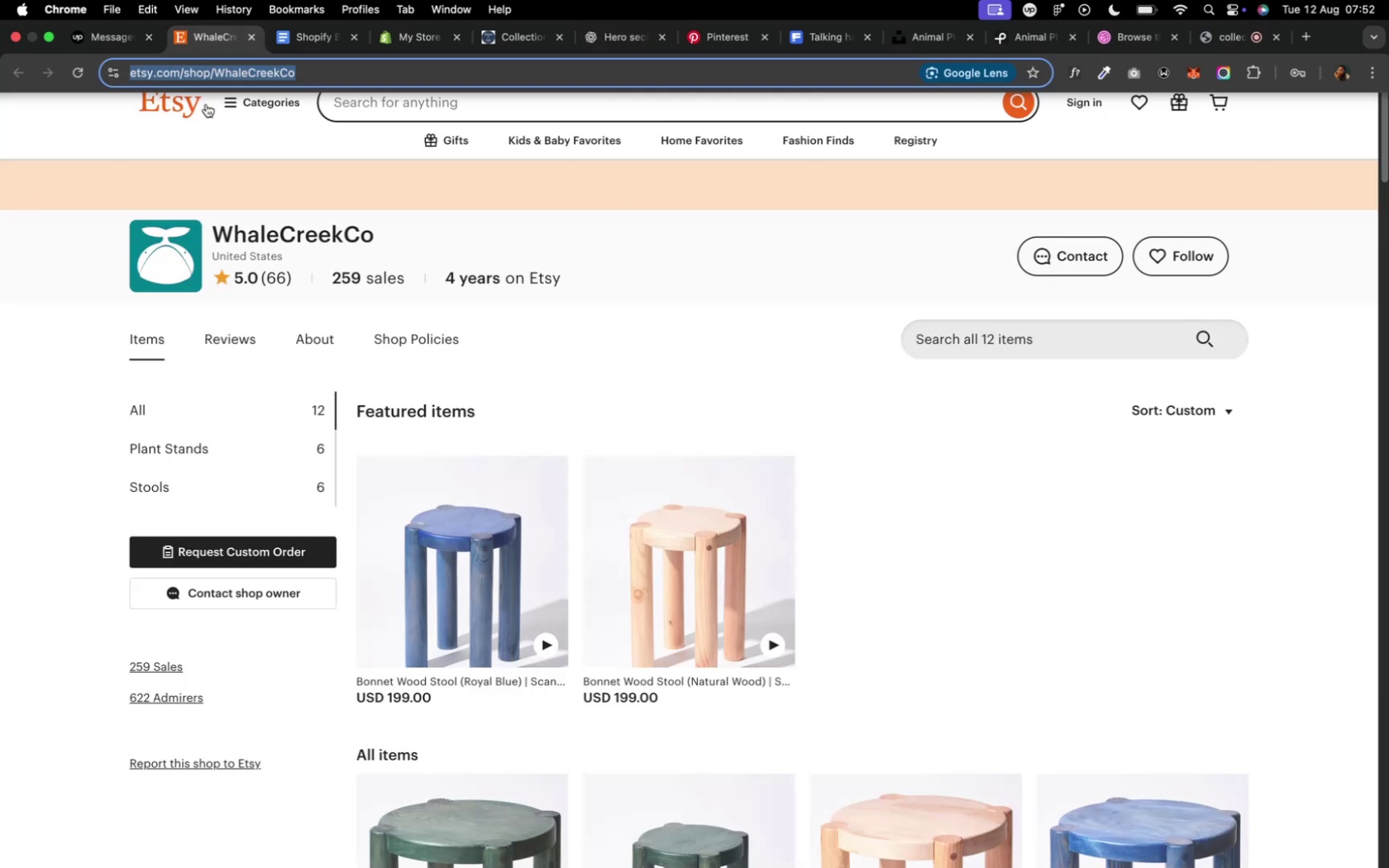 
right_click([153, 269])
 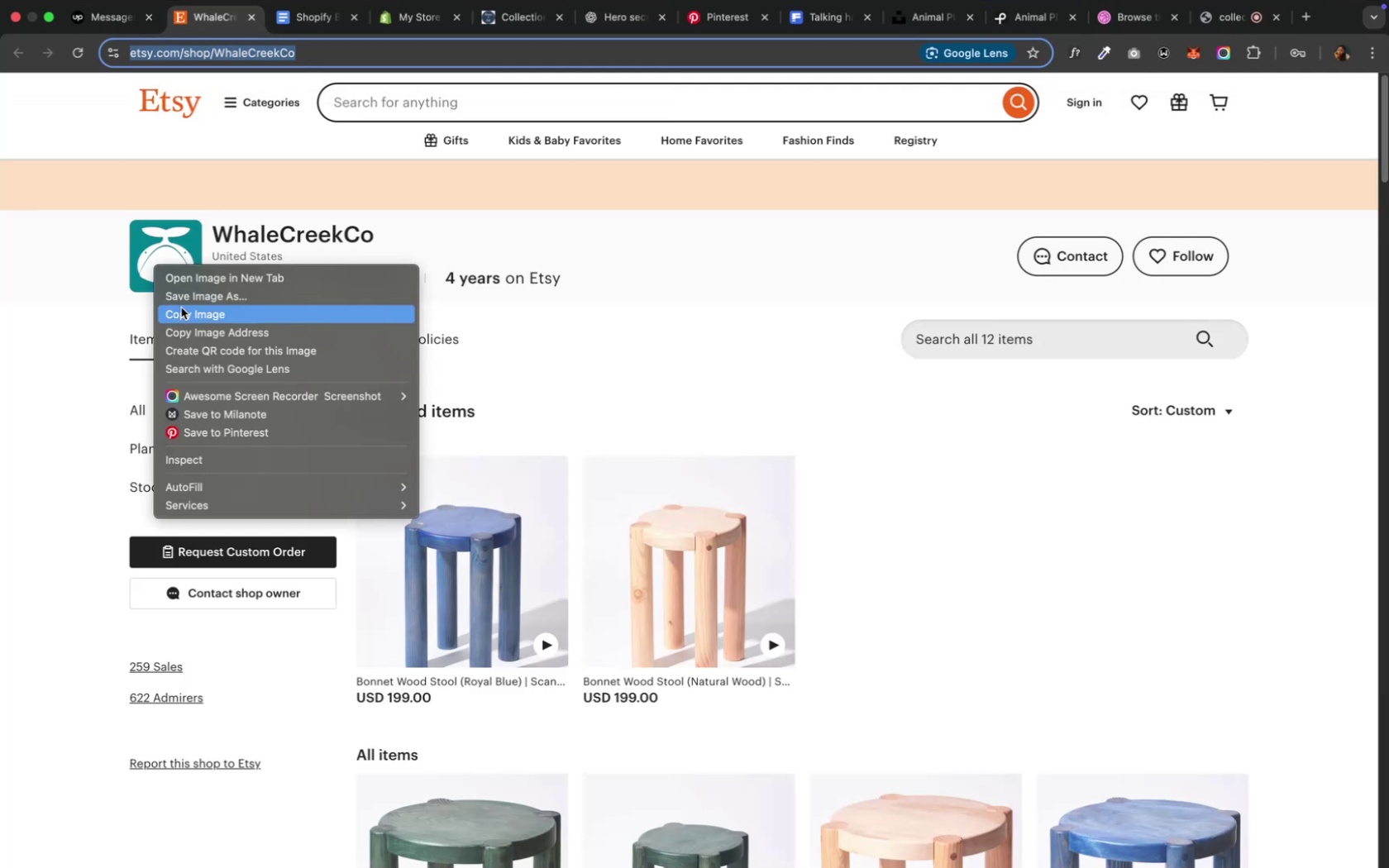 
left_click([181, 308])
 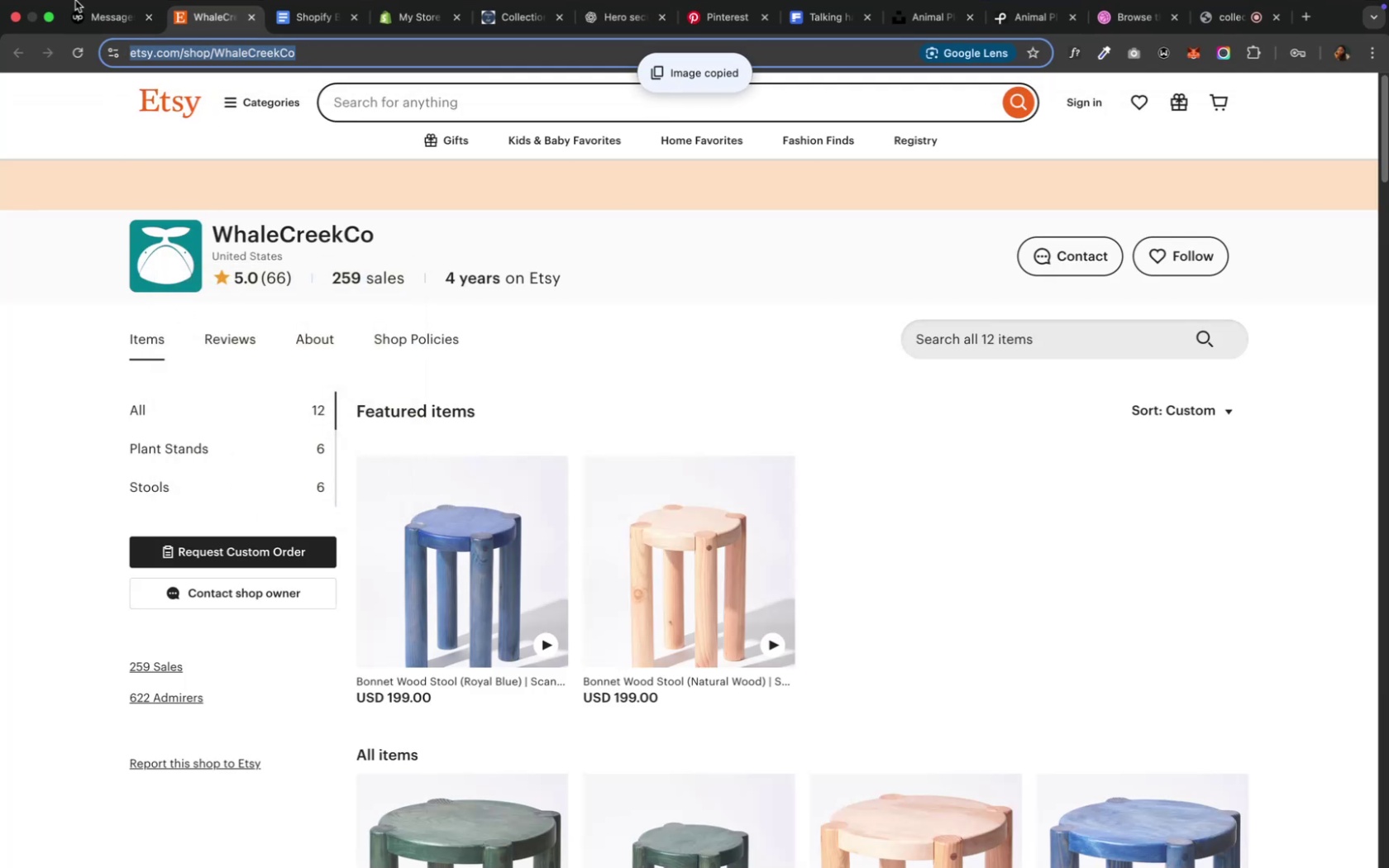 
mouse_move([50, 55])
 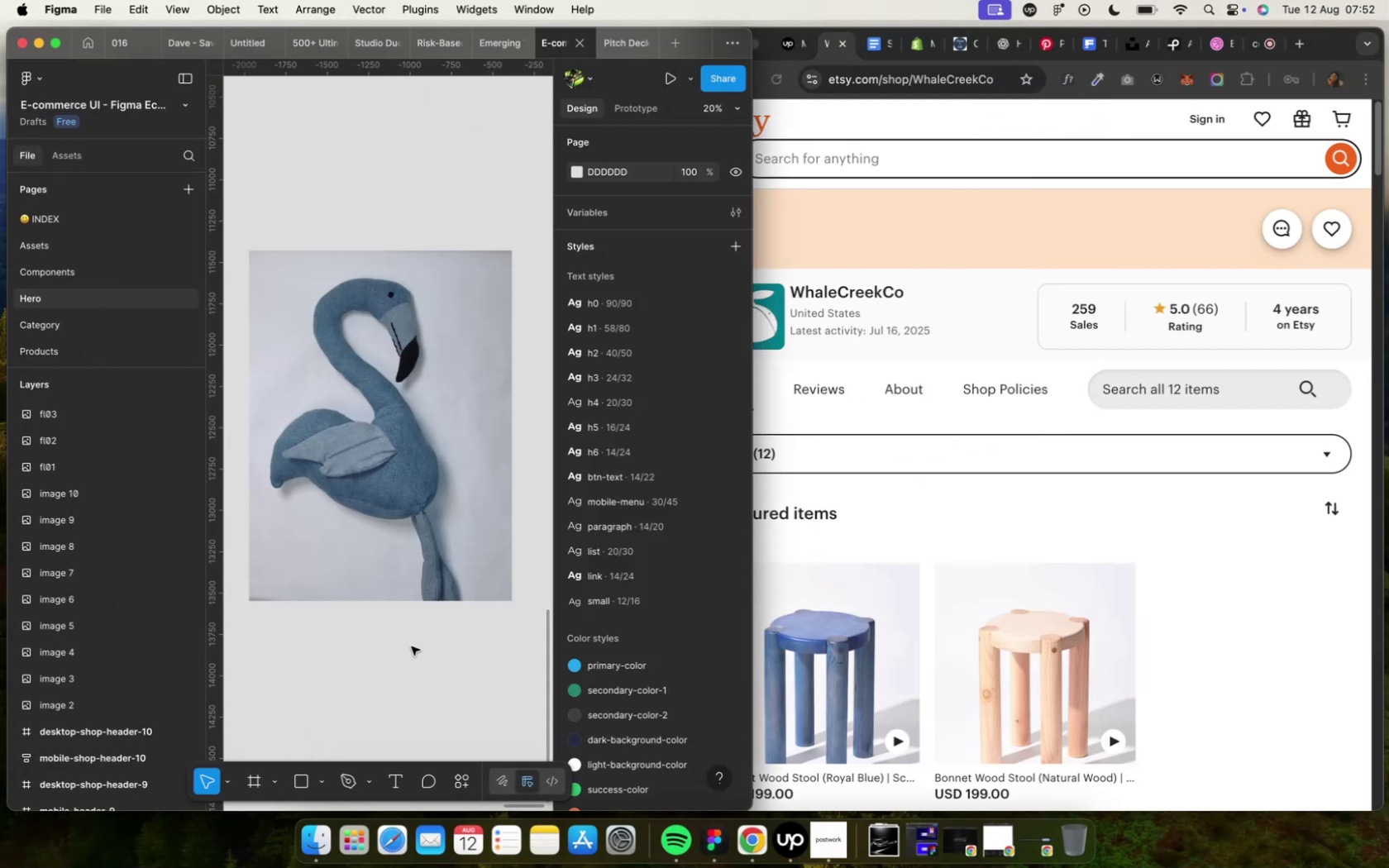 
hold_key(key=CommandLeft, duration=1.87)
scroll: coordinate [409, 637], scroll_direction: down, amount: 33.0
 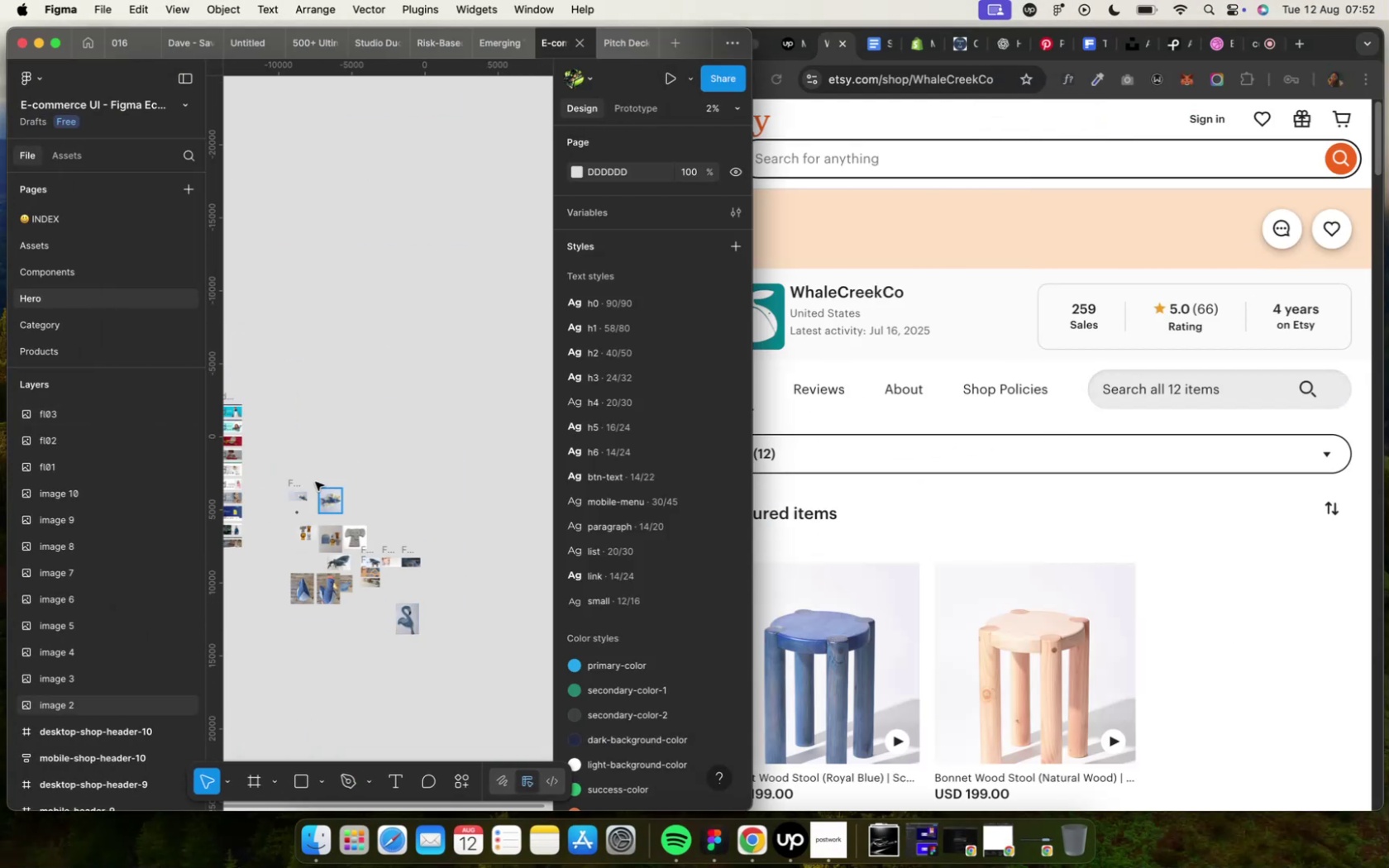 
scroll: coordinate [305, 468], scroll_direction: up, amount: 3.0
 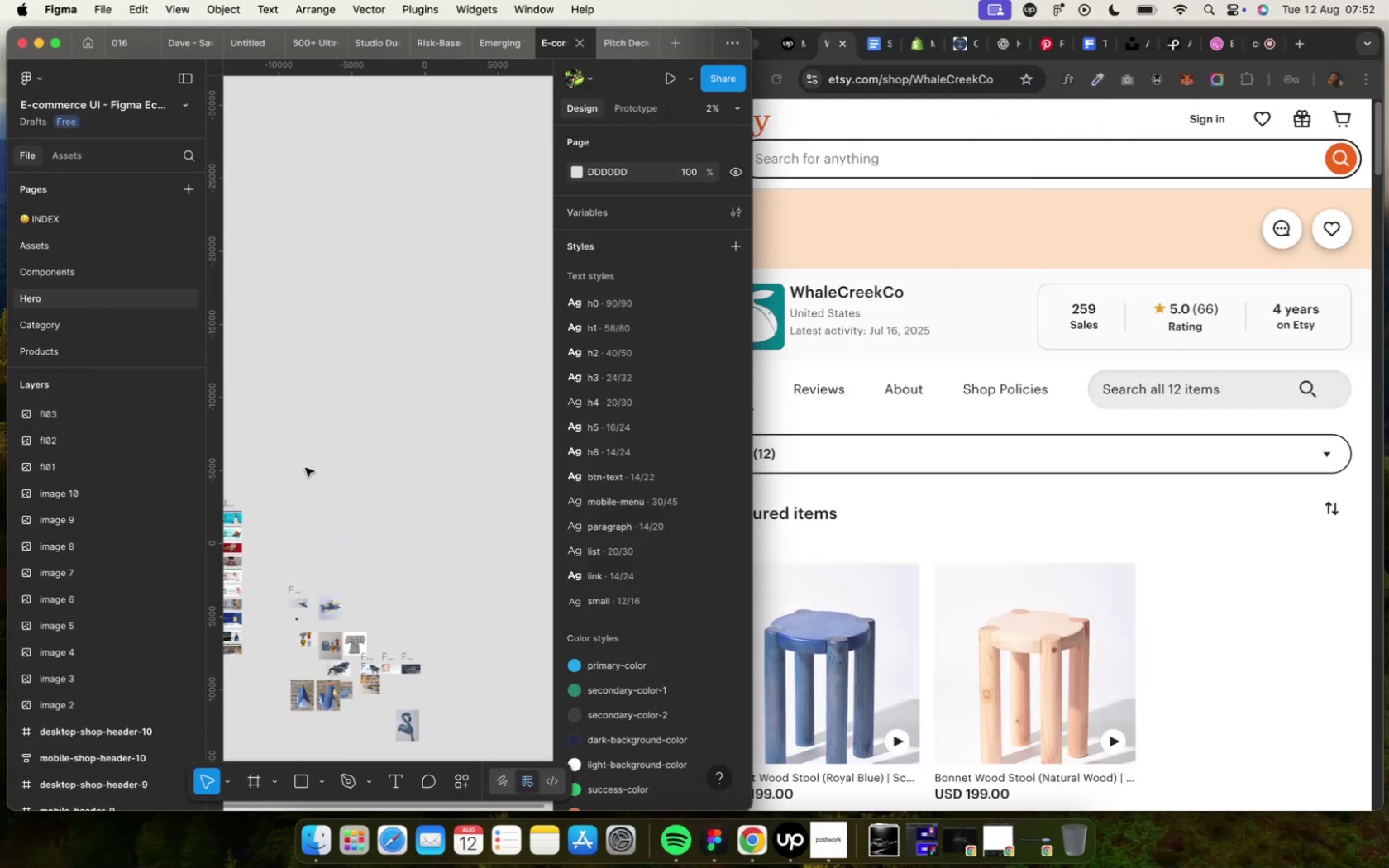 
left_click([306, 468])
 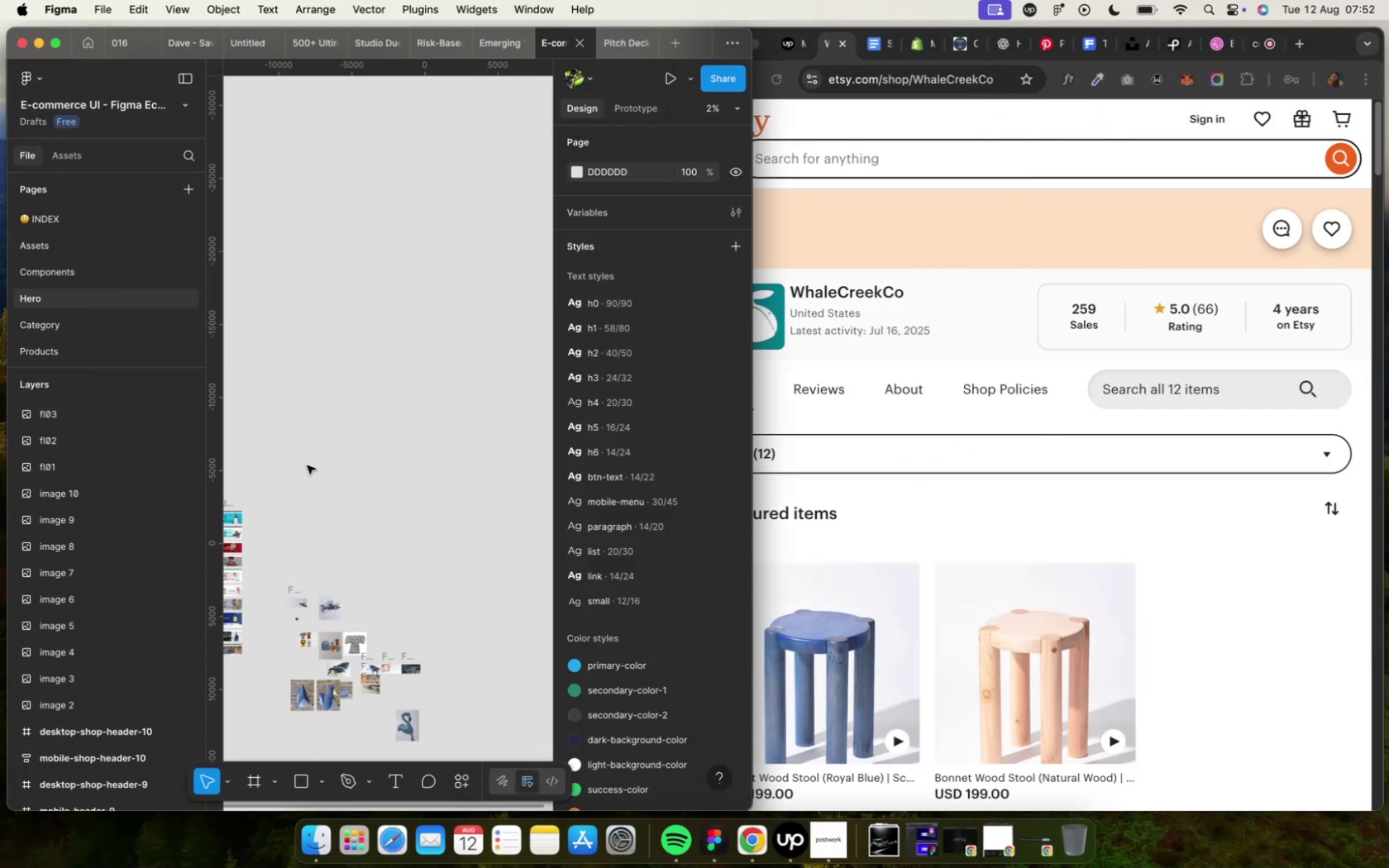 
hold_key(key=CommandLeft, duration=2.74)
scroll: coordinate [375, 398], scroll_direction: up, amount: 13.0
 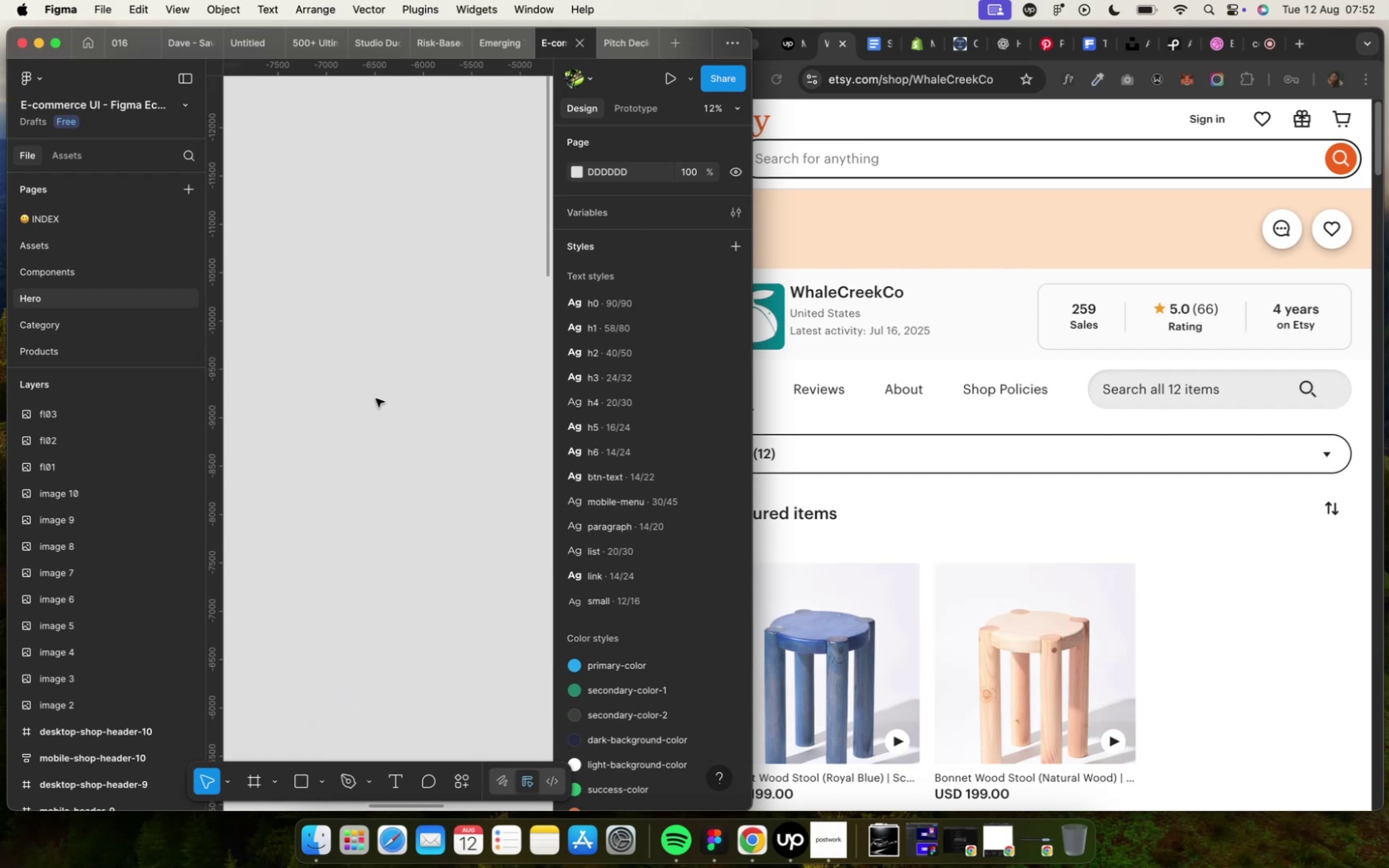 
hold_key(key=CommandLeft, duration=0.38)
 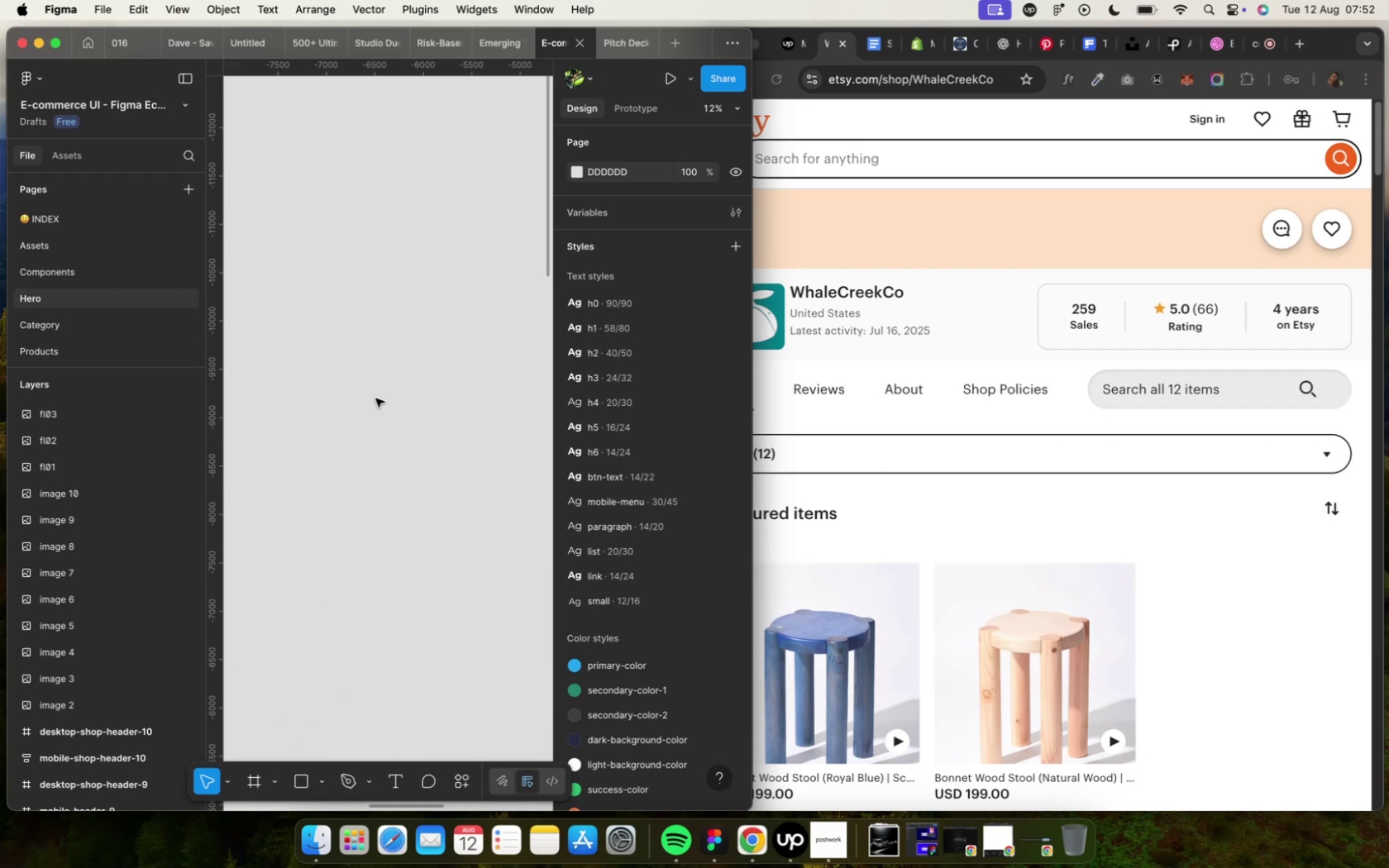 
key(Meta+V)
 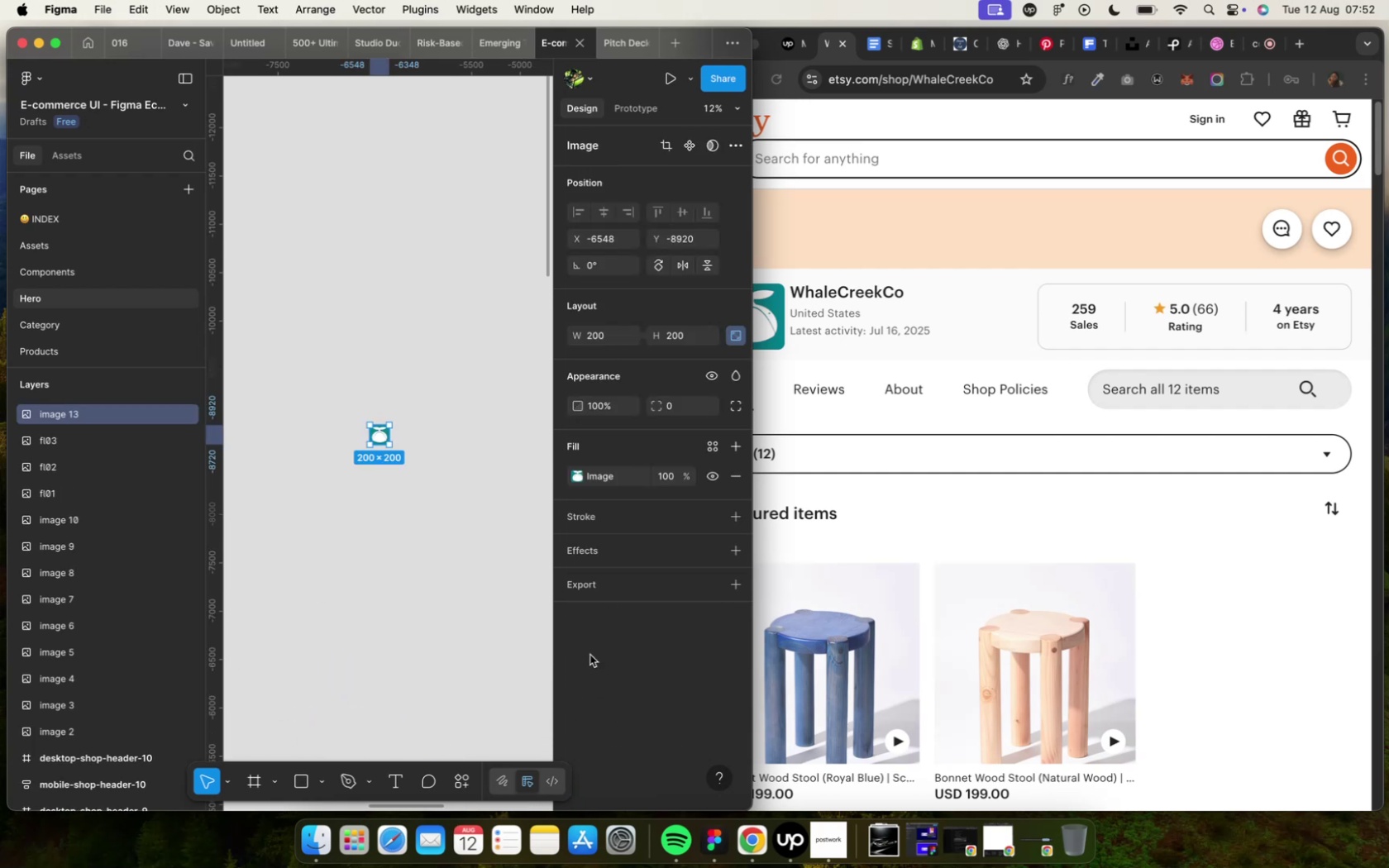 
left_click([582, 590])
 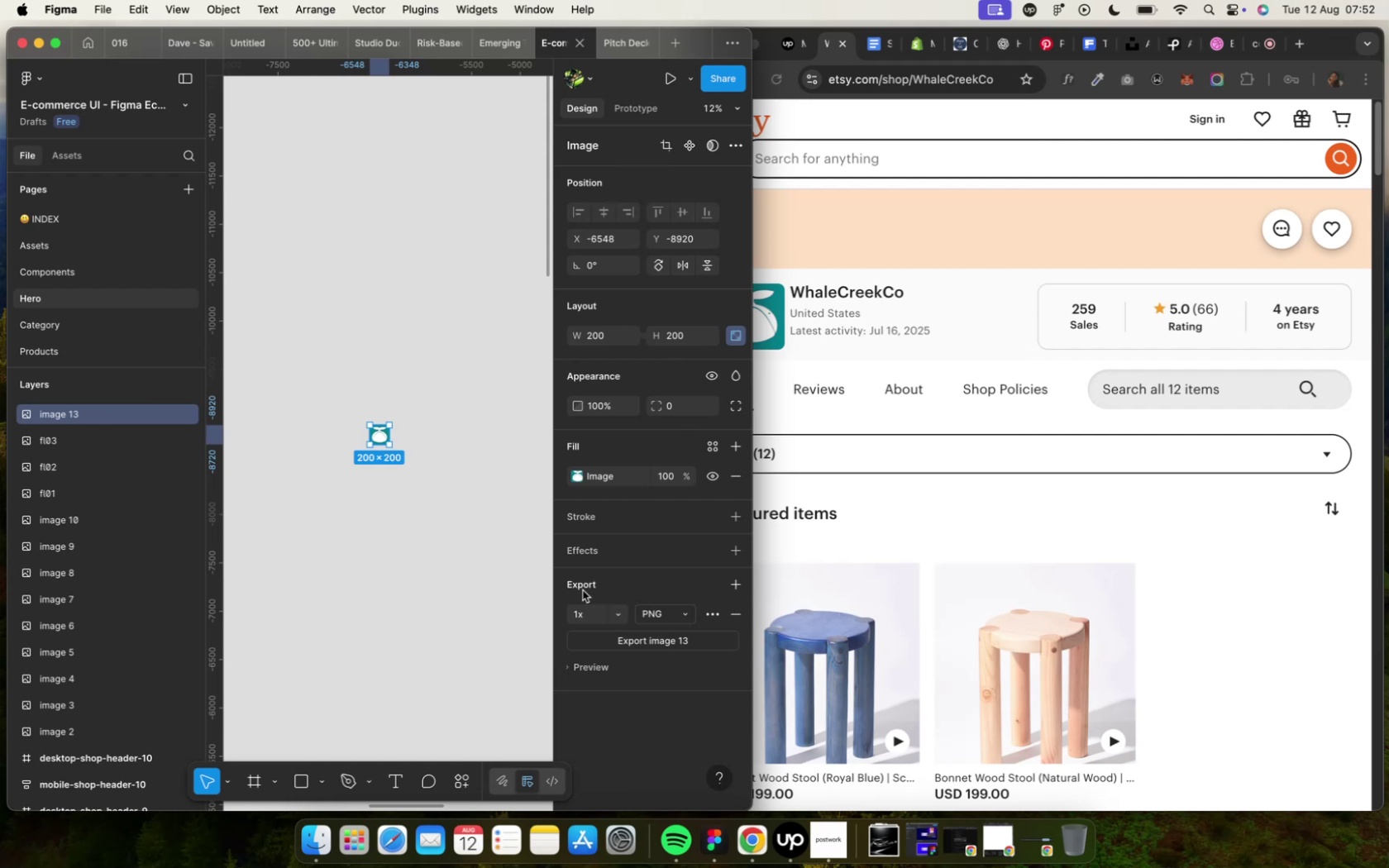 
wait(9.68)
 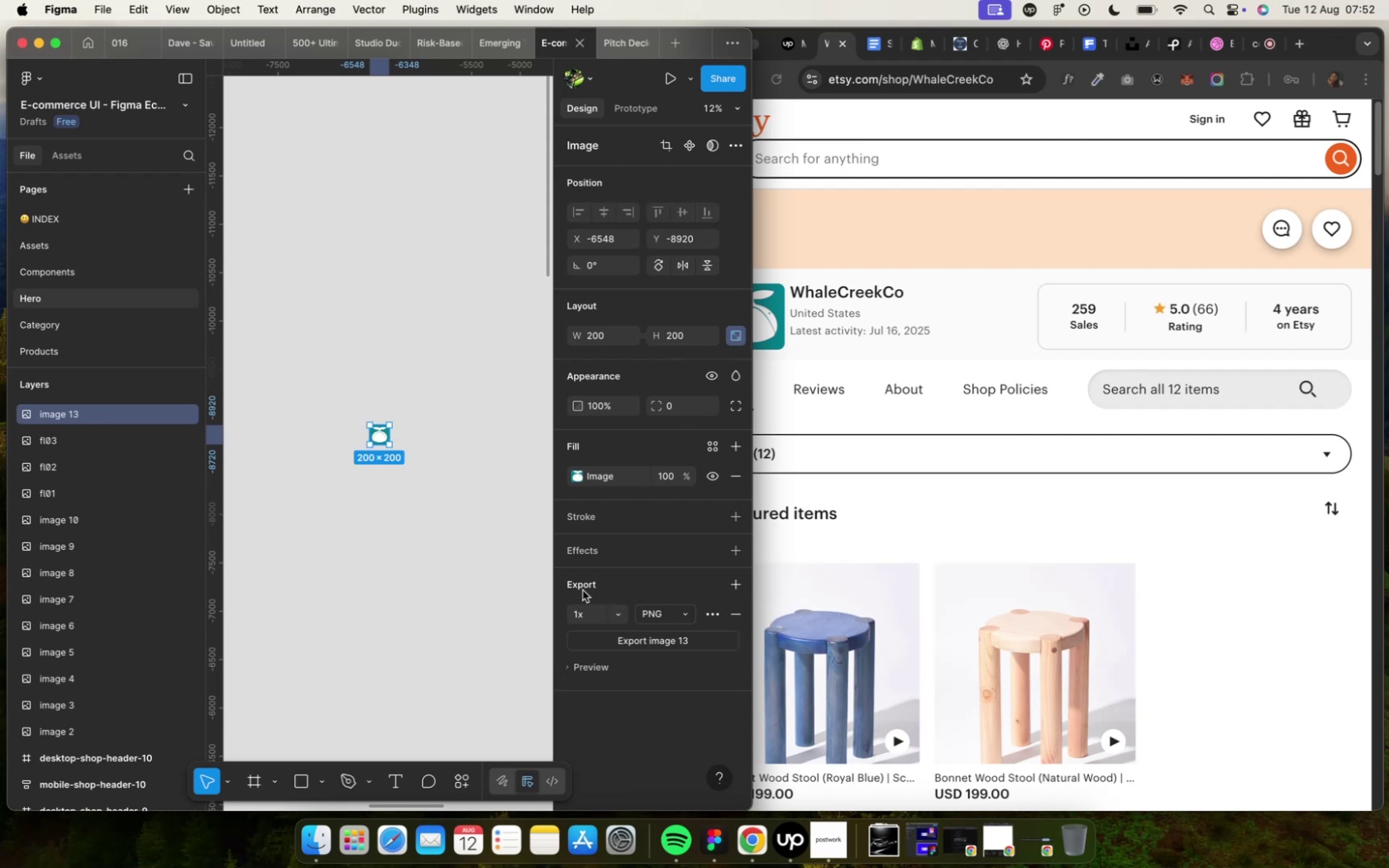 
left_click([908, 48])
 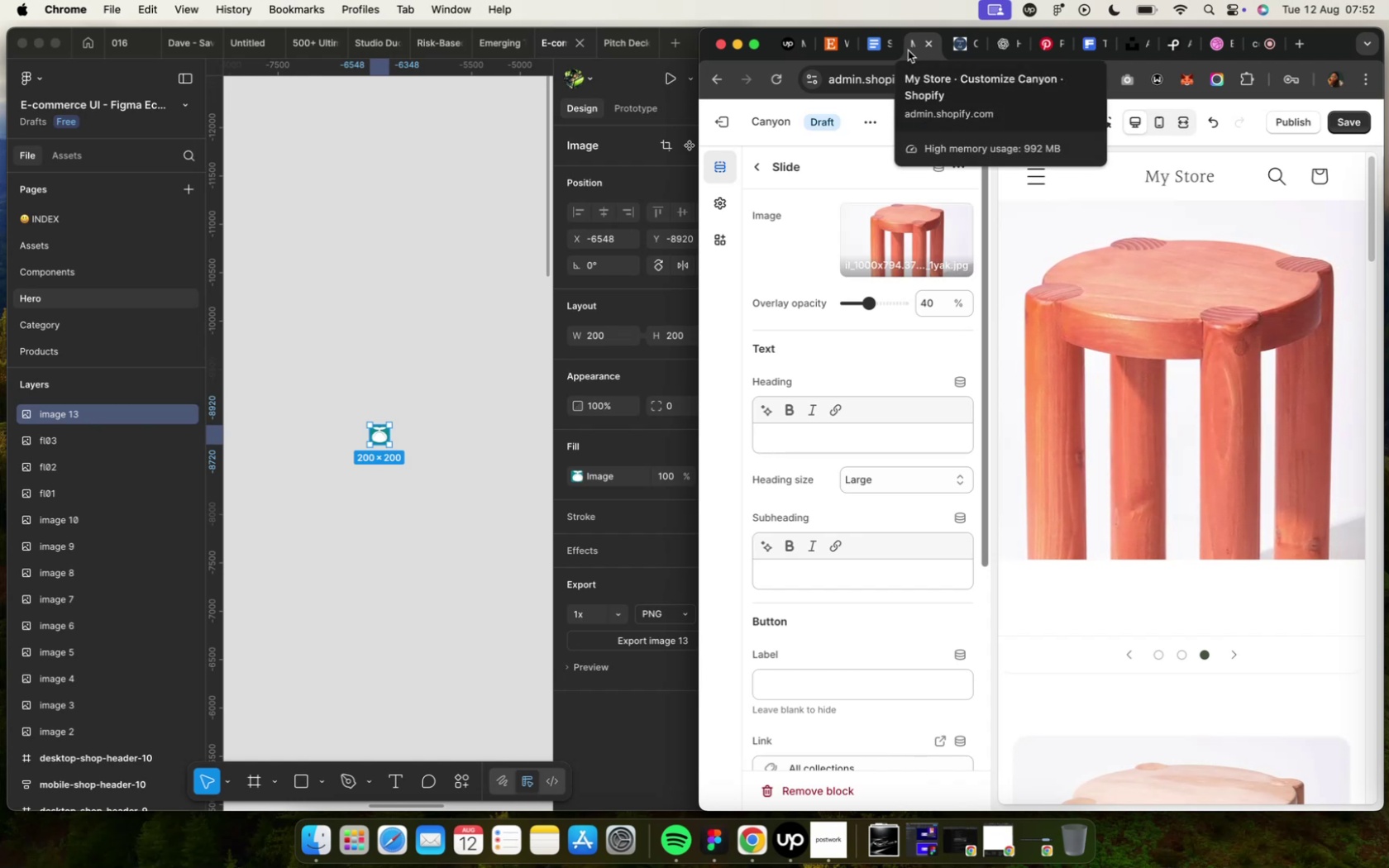 
wait(6.76)
 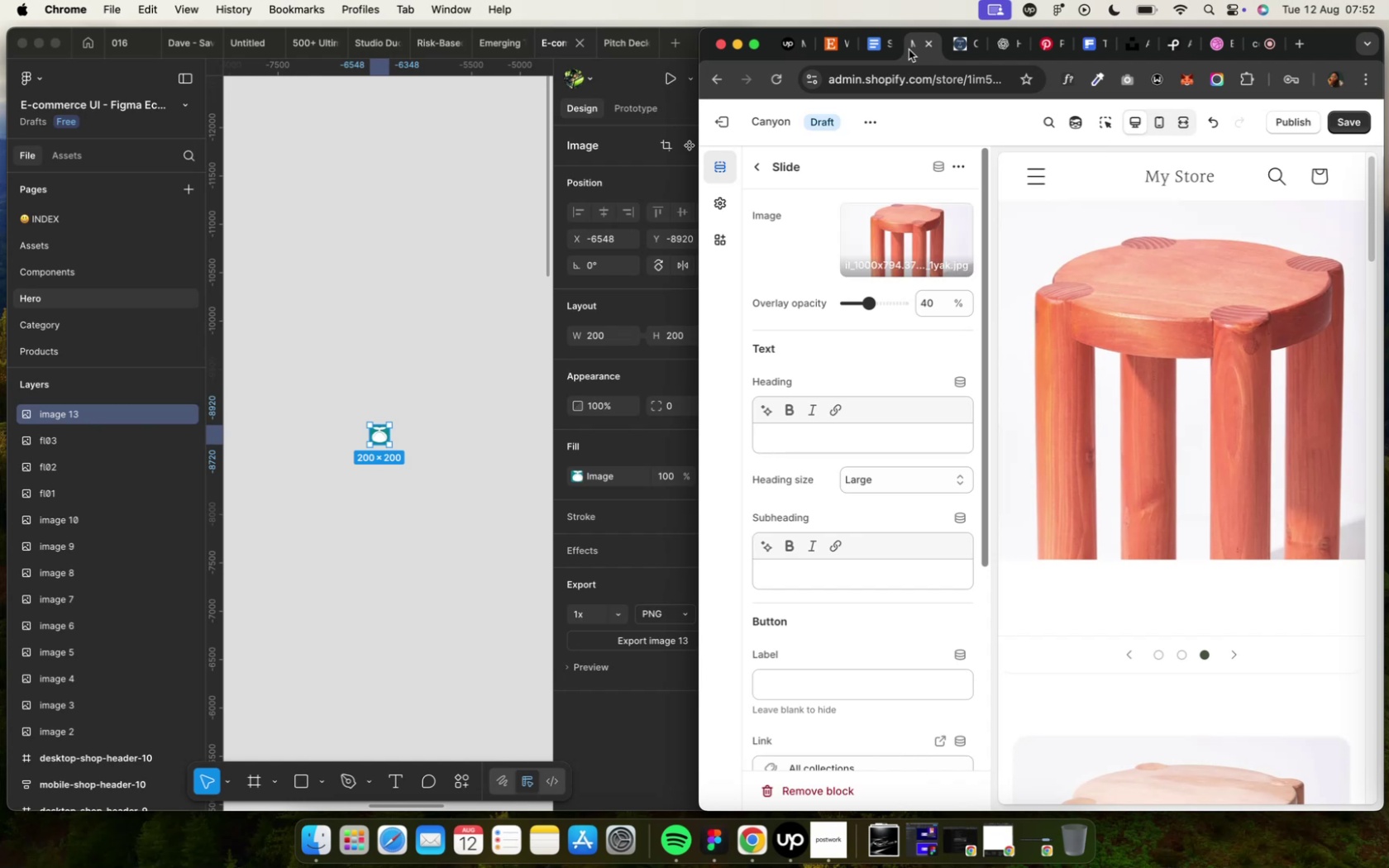 
left_click([833, 54])
 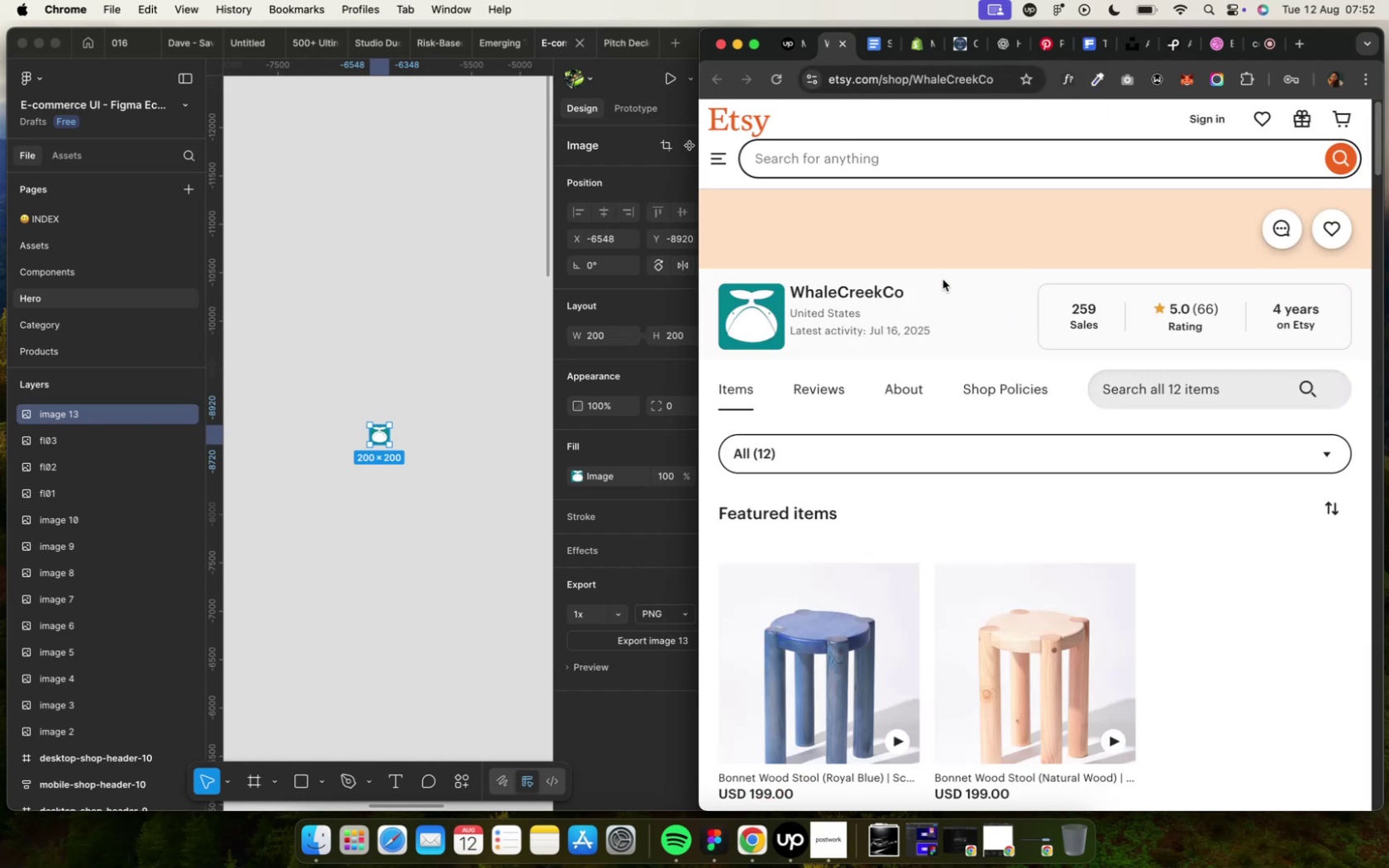 
left_click_drag(start_coordinate=[922, 284], to_coordinate=[807, 278])
 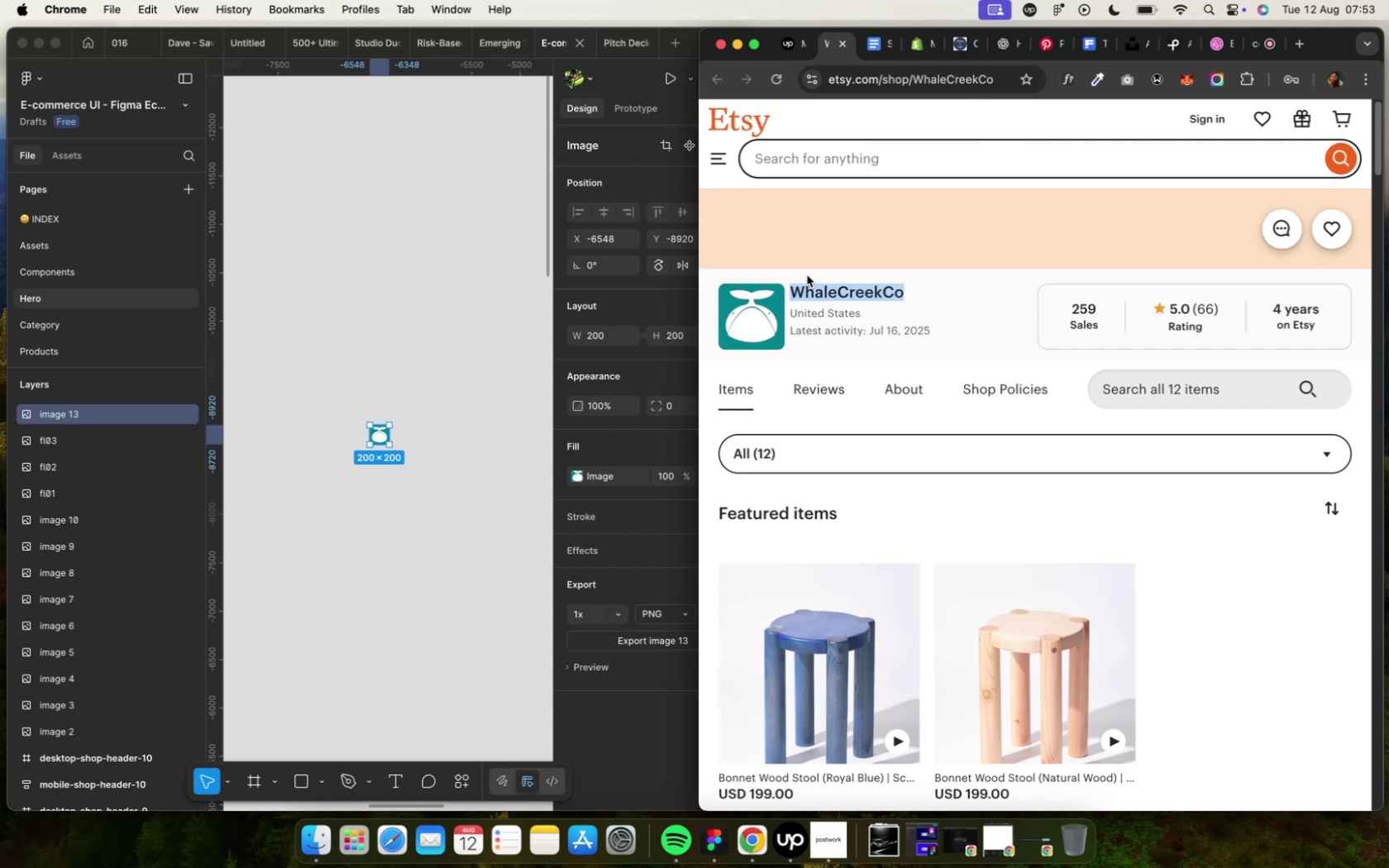 
key(Meta+C)
 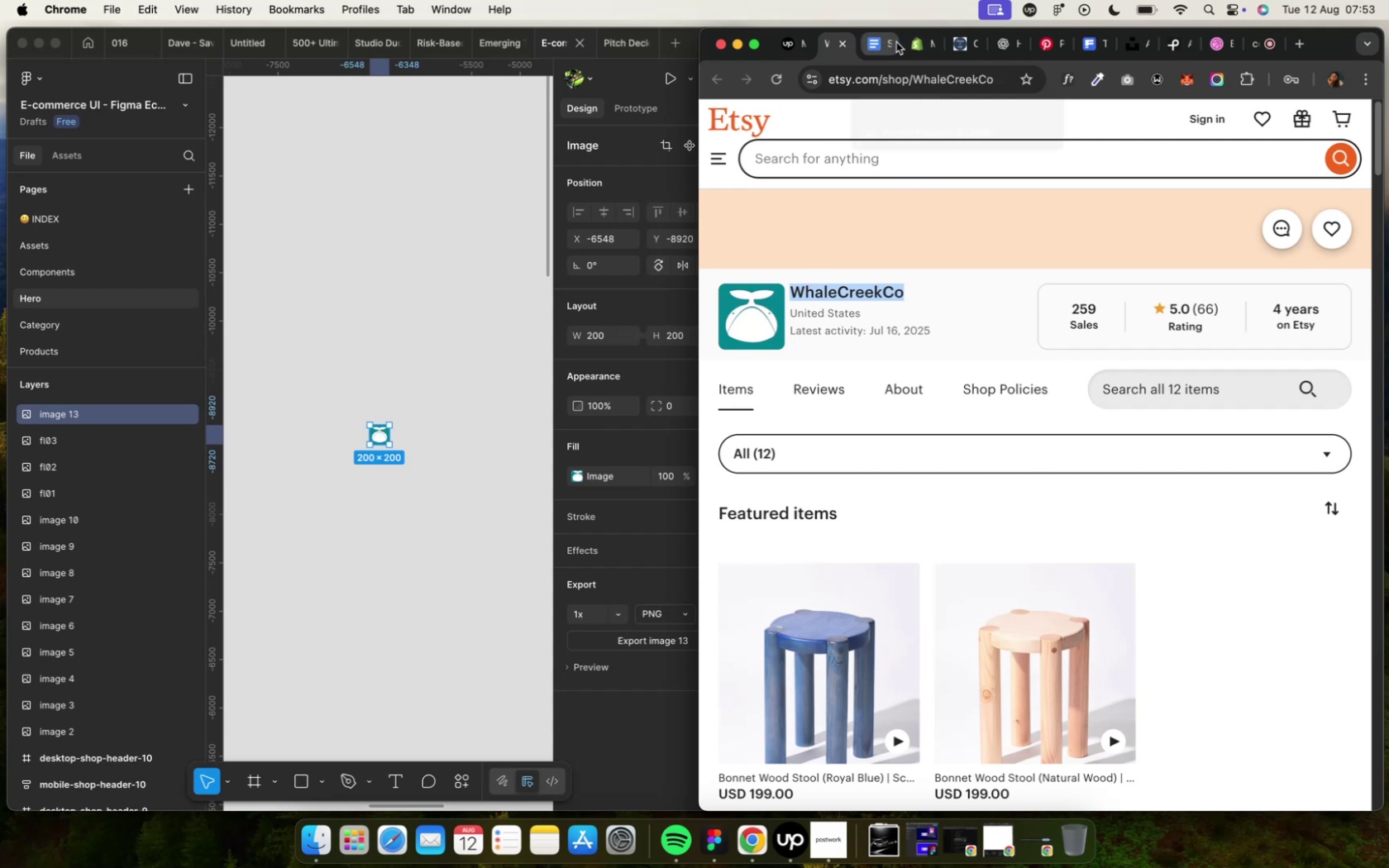 
left_click([906, 42])
 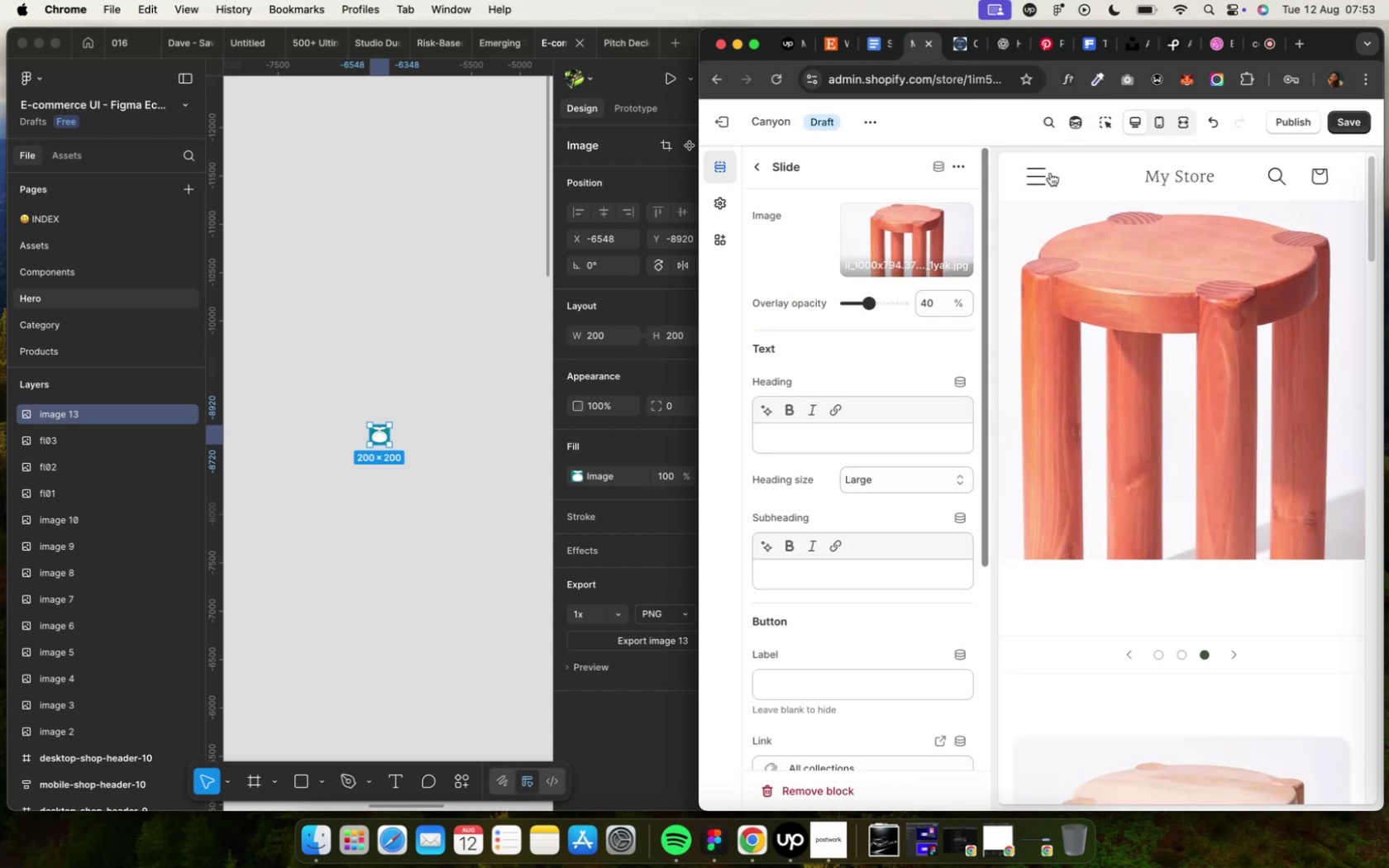 
left_click([1057, 176])
 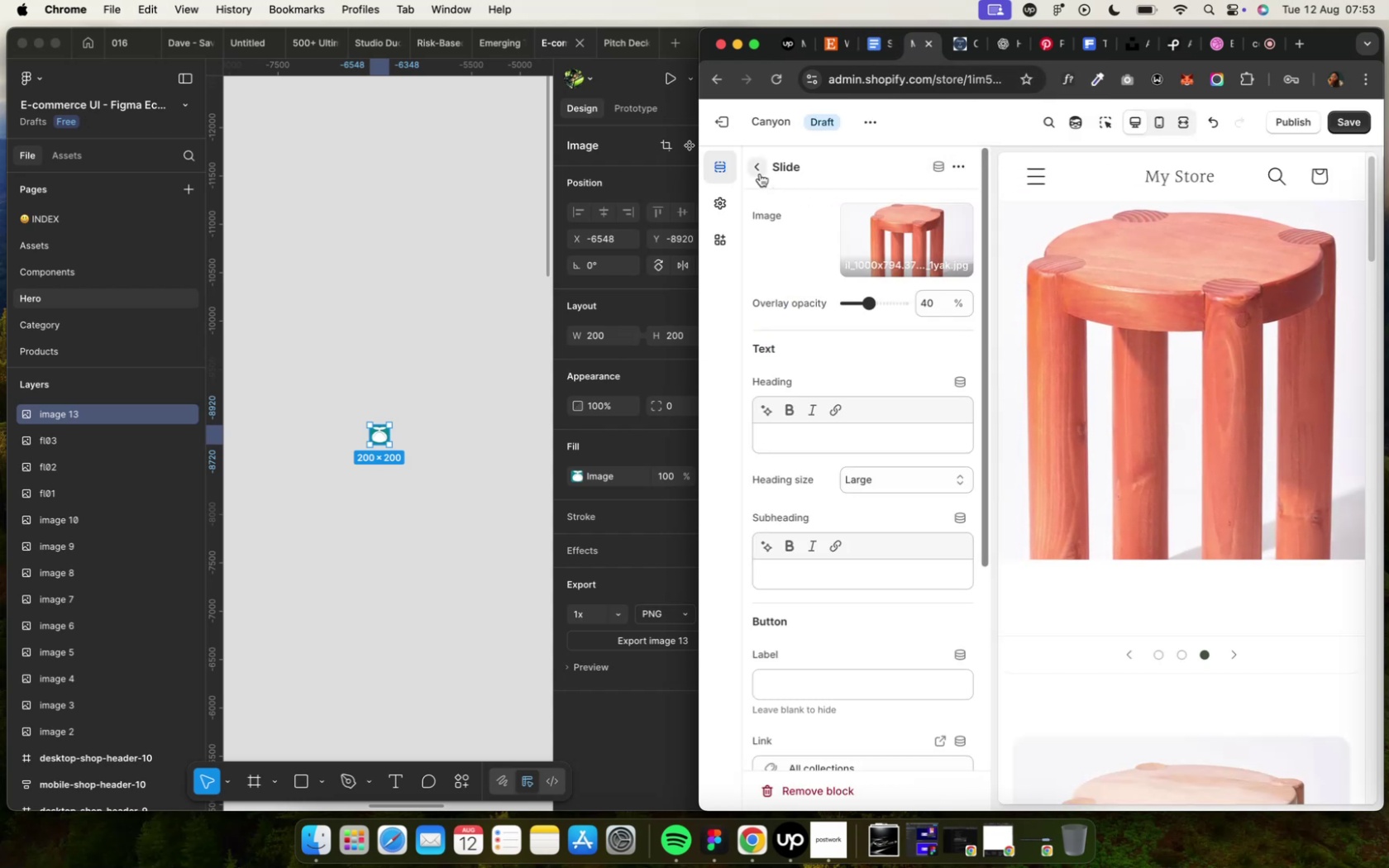 
left_click([759, 174])
 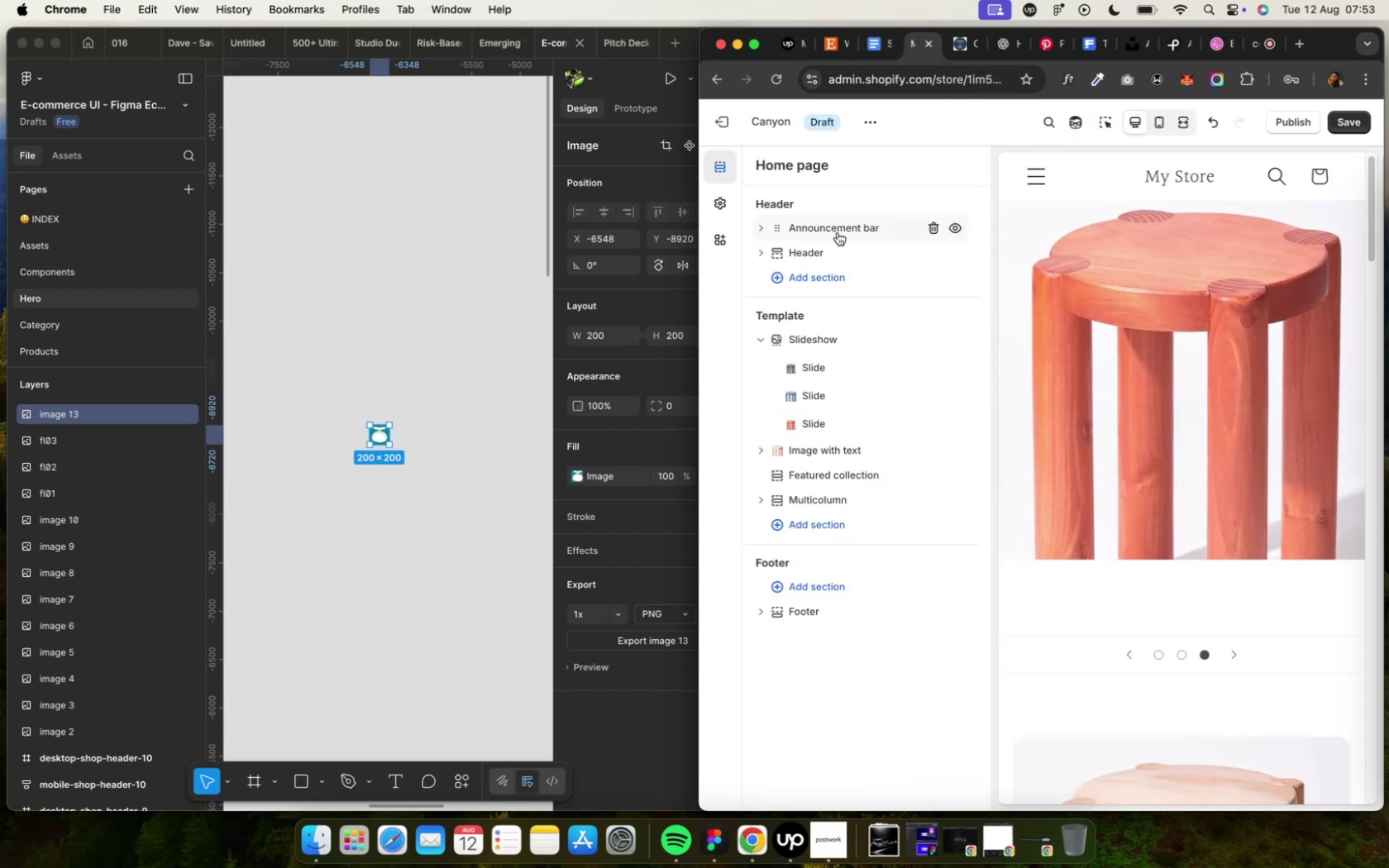 
left_click([837, 232])
 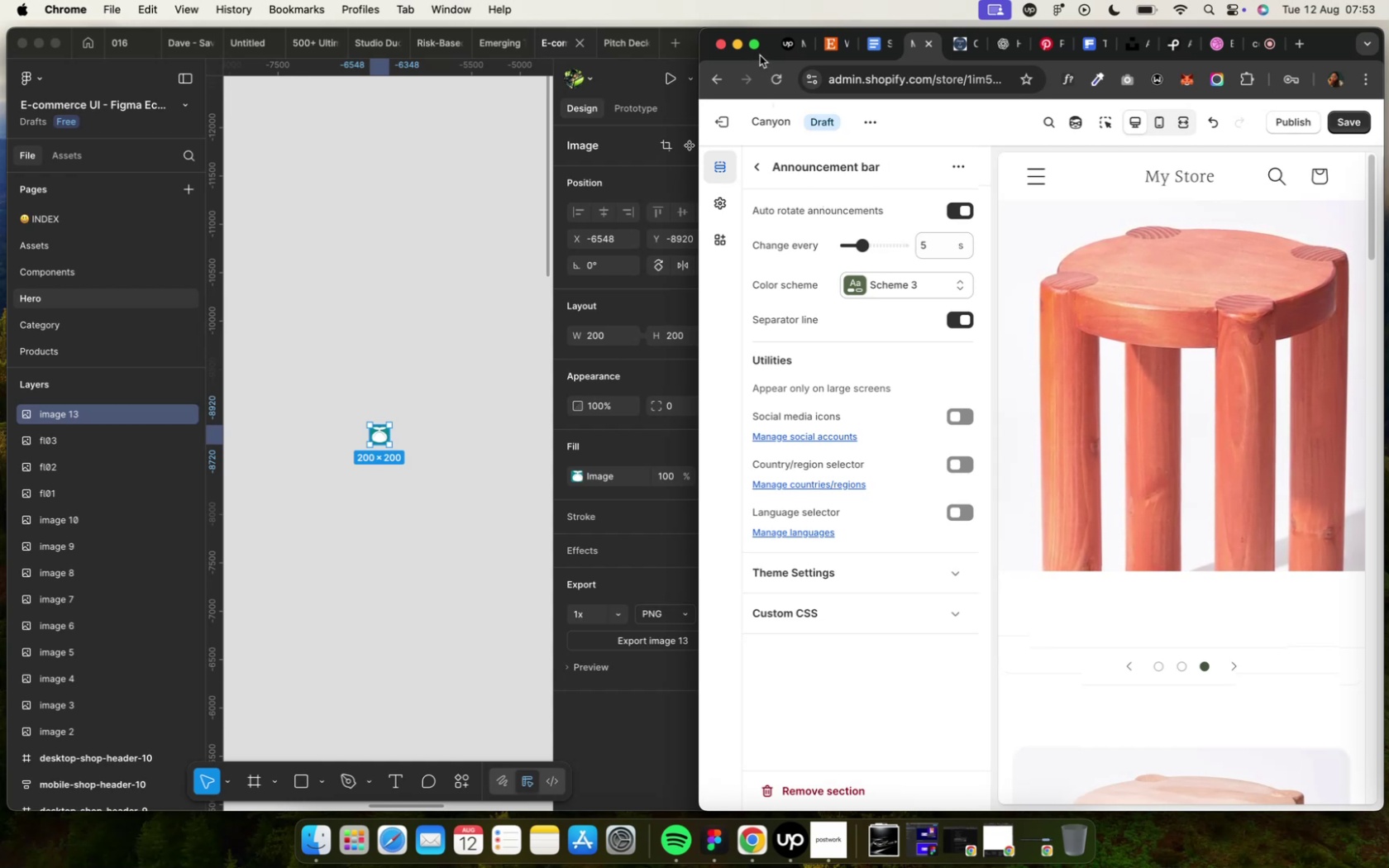 
left_click([758, 49])
 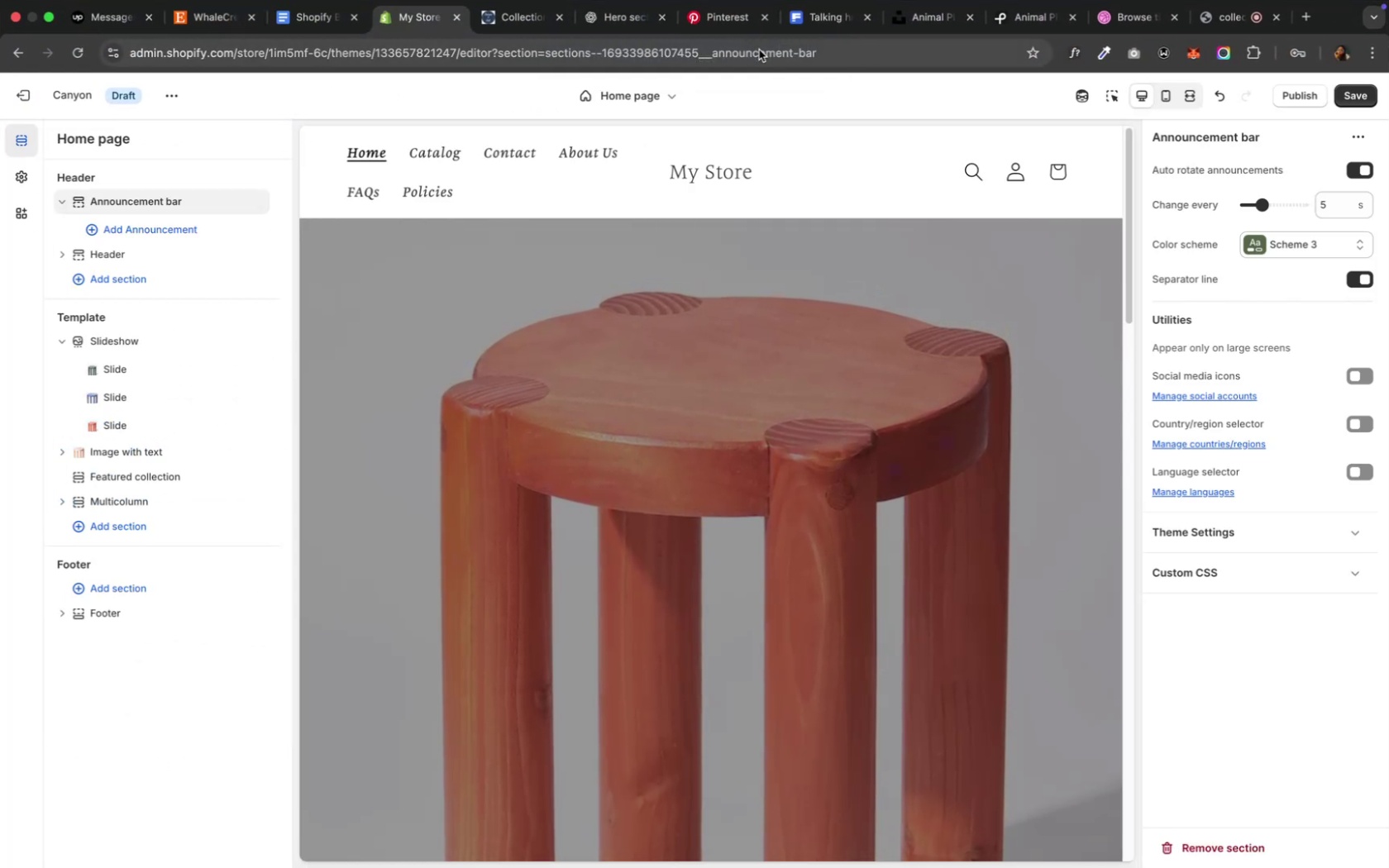 
wait(7.38)
 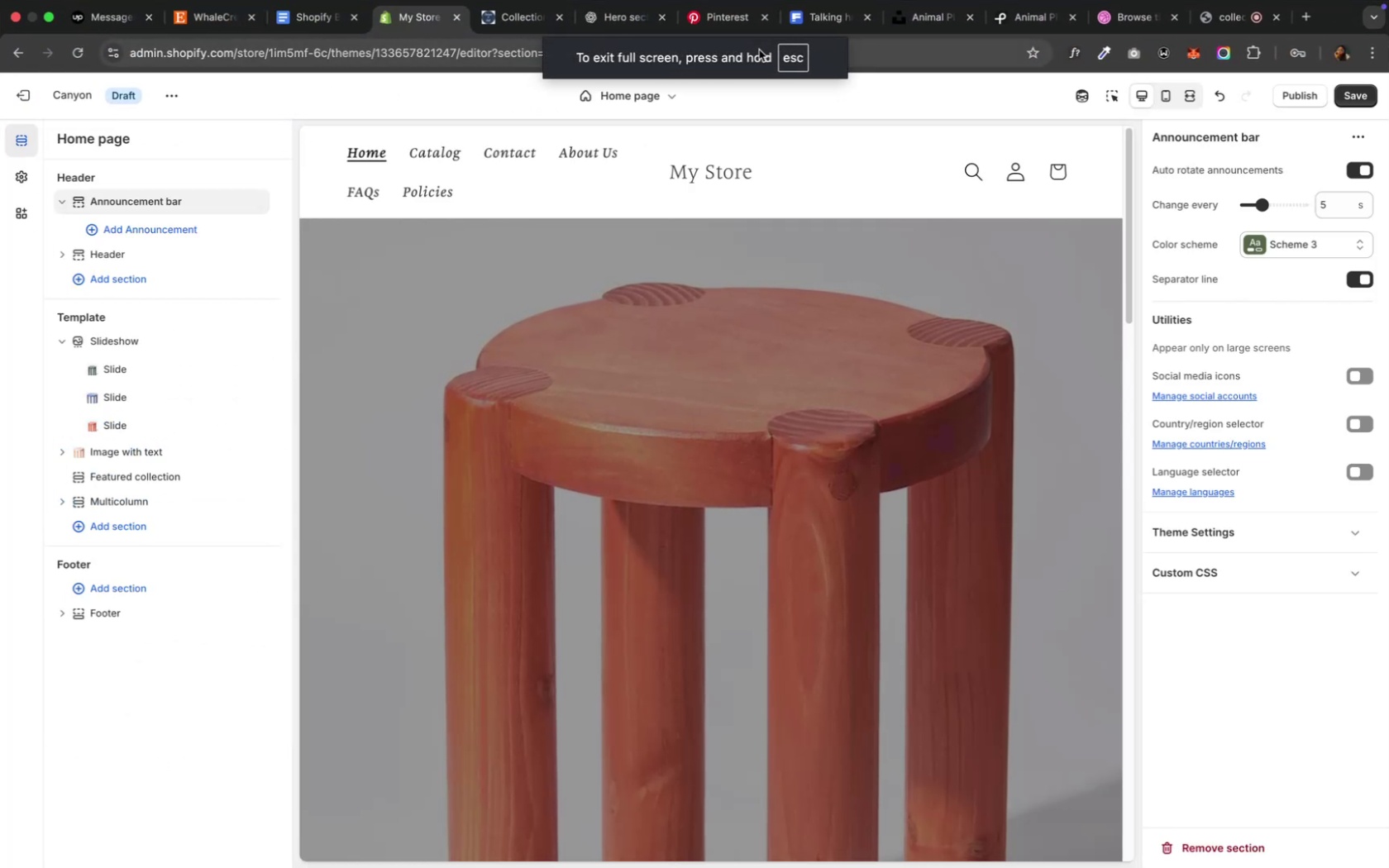 
left_click([122, 262])
 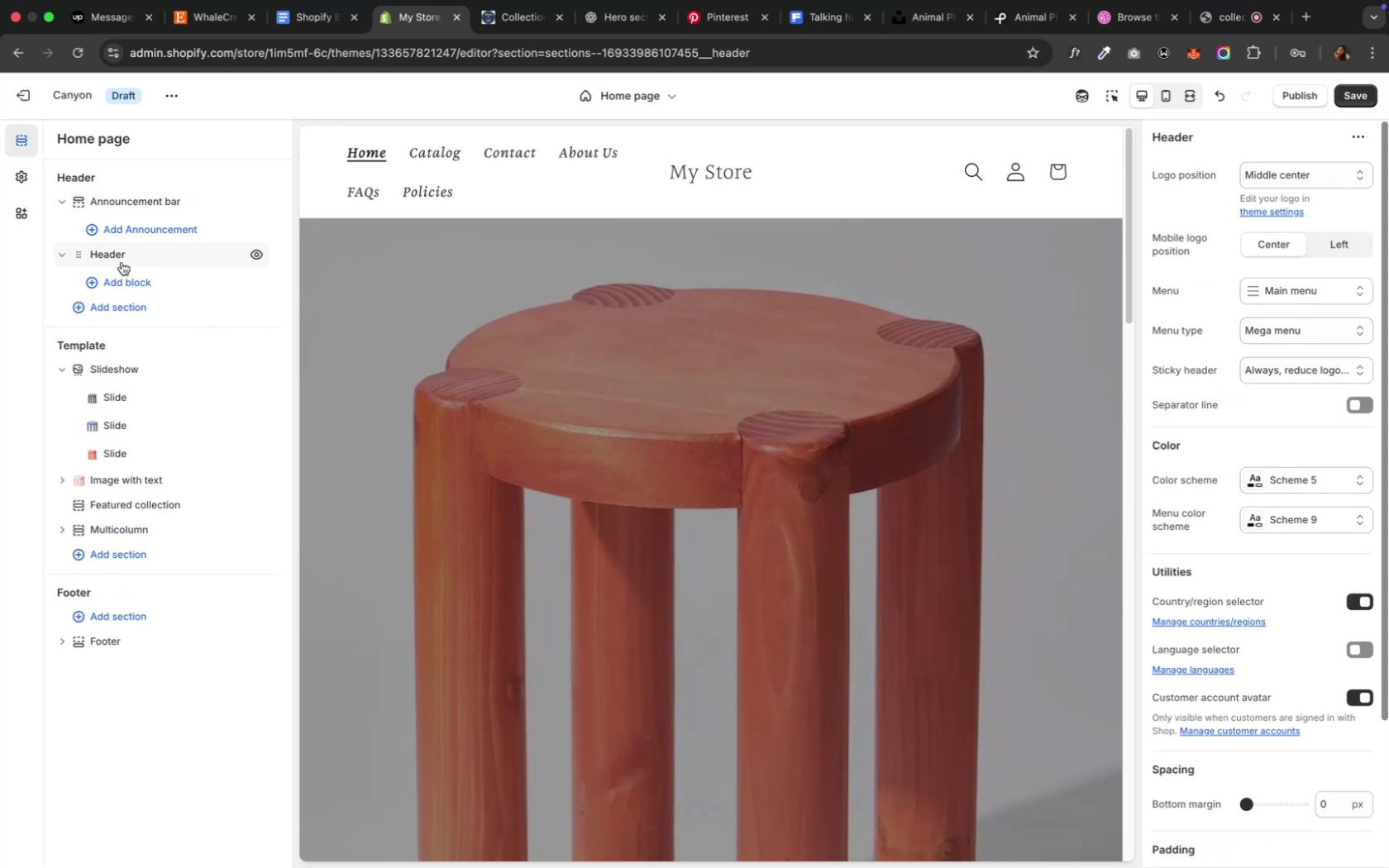 
wait(14.63)
 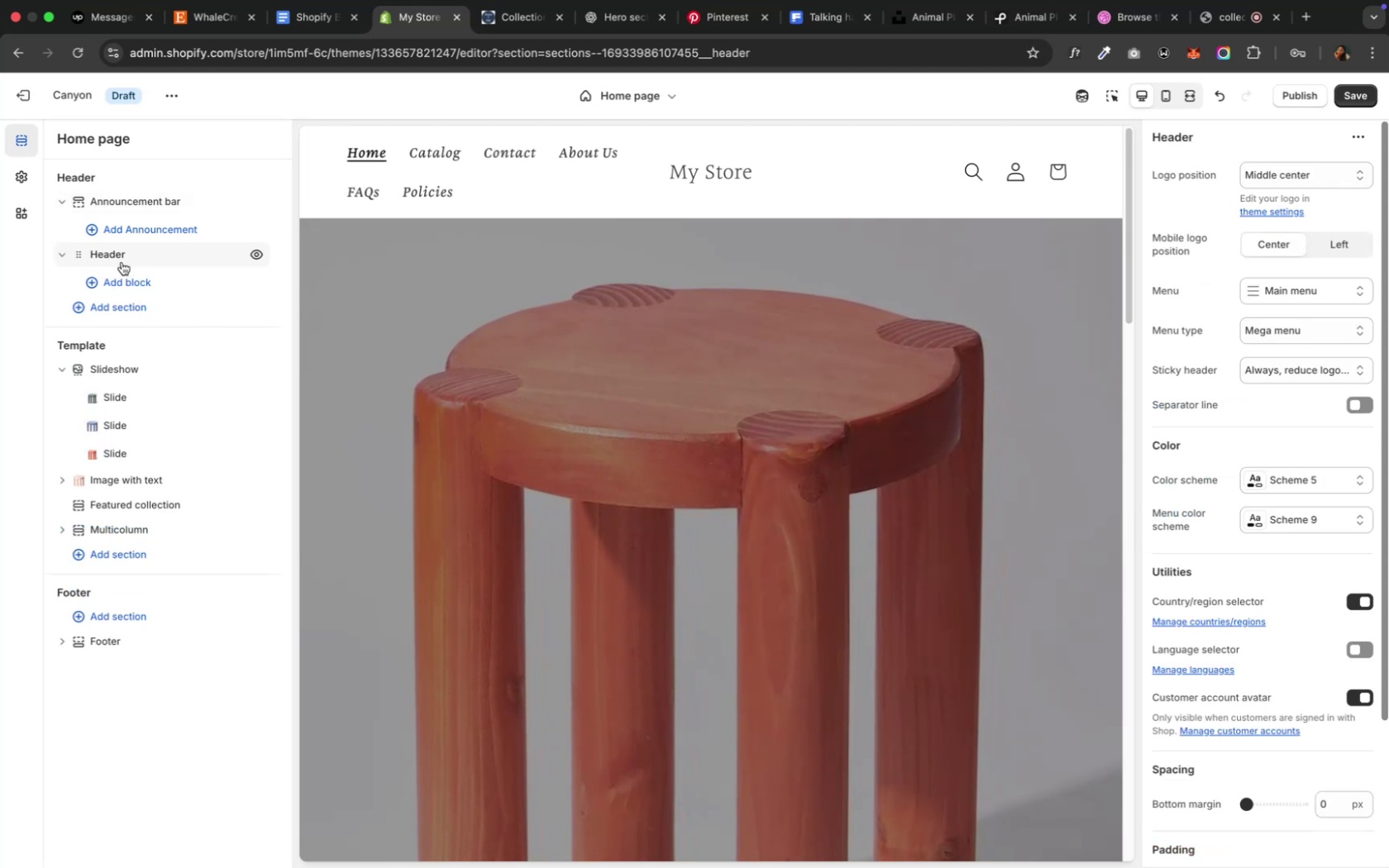 
scroll: coordinate [1326, 355], scroll_direction: down, amount: 7.0
 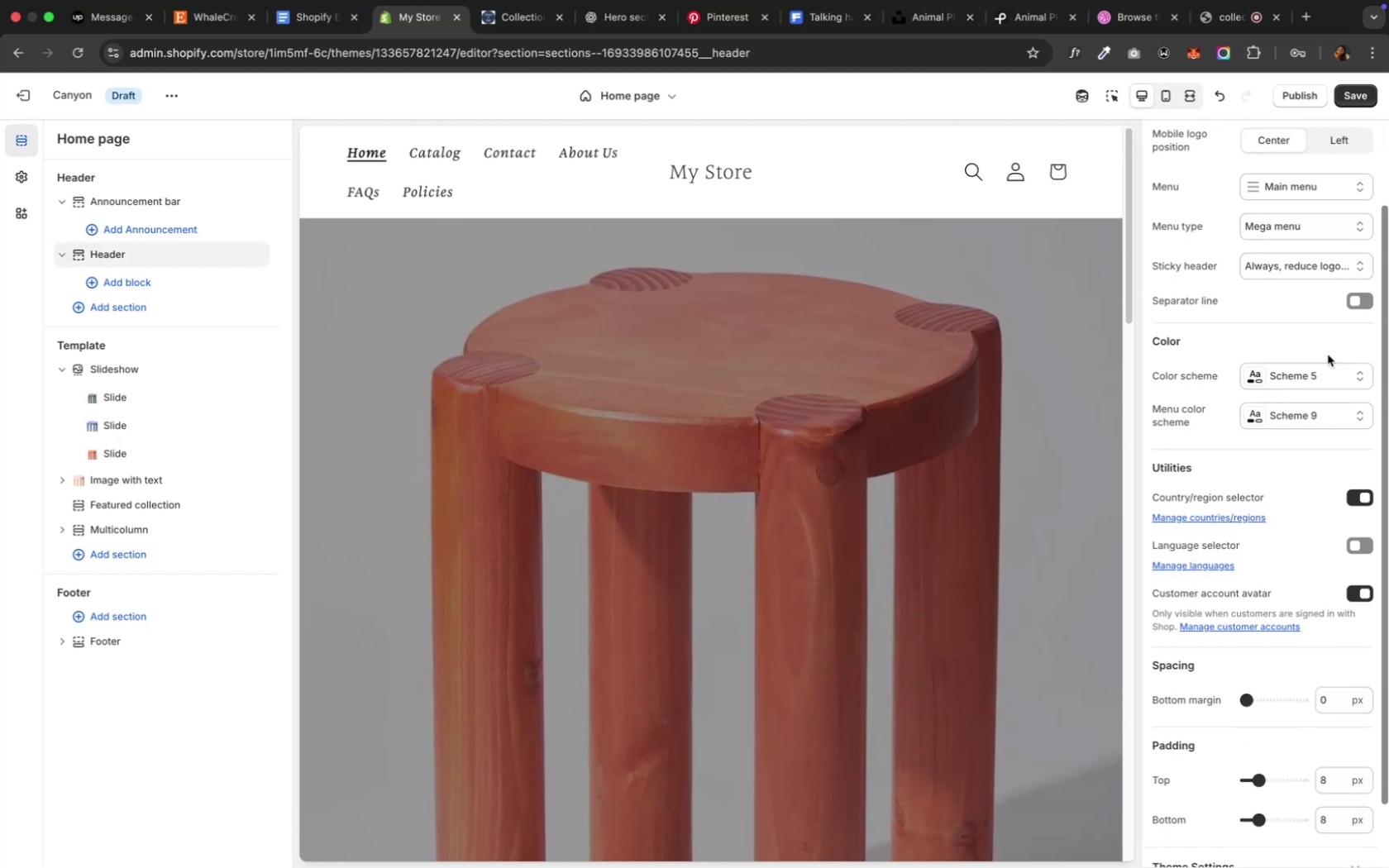 
scroll: coordinate [1326, 355], scroll_direction: up, amount: 15.0
 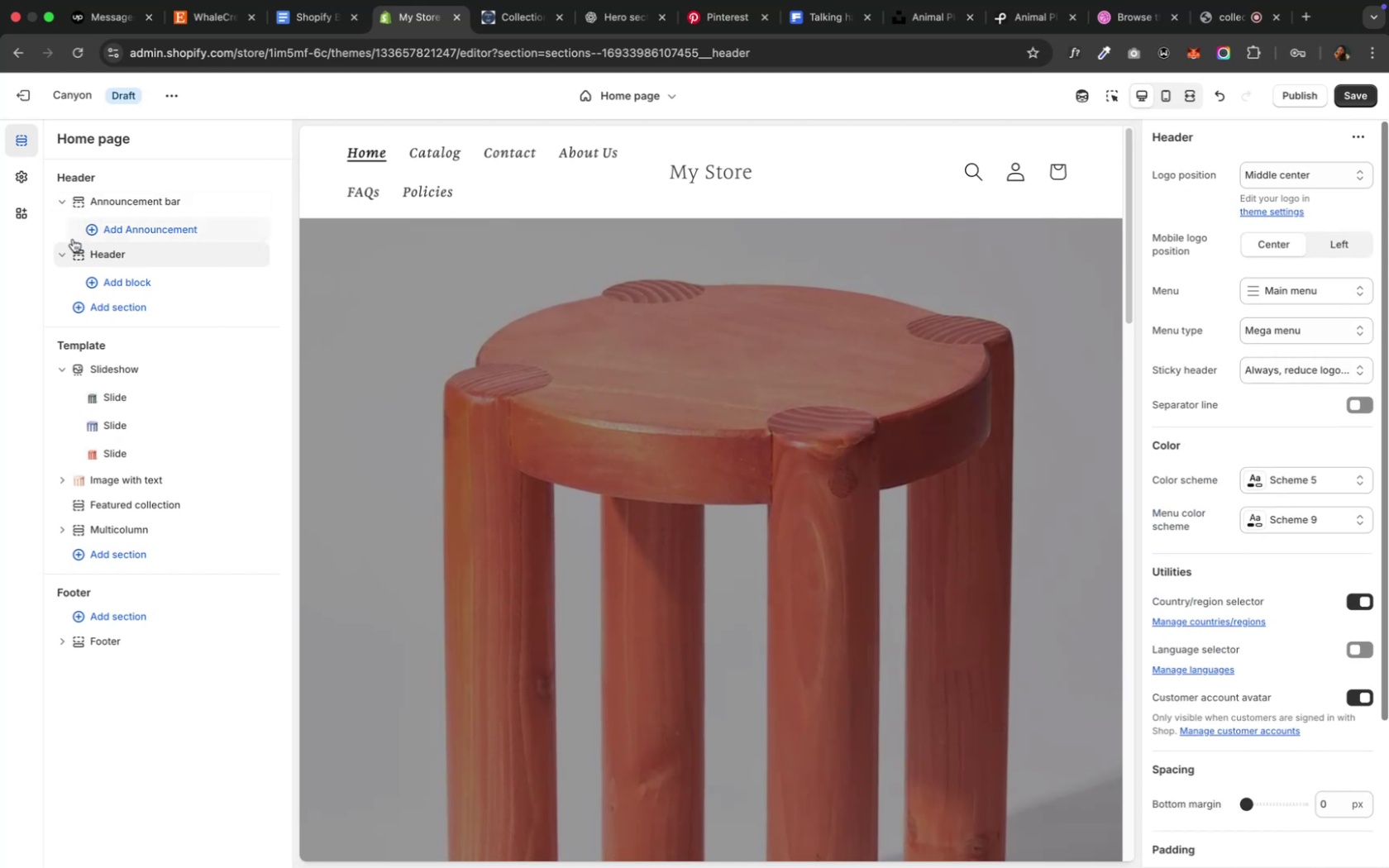 
left_click([60, 255])
 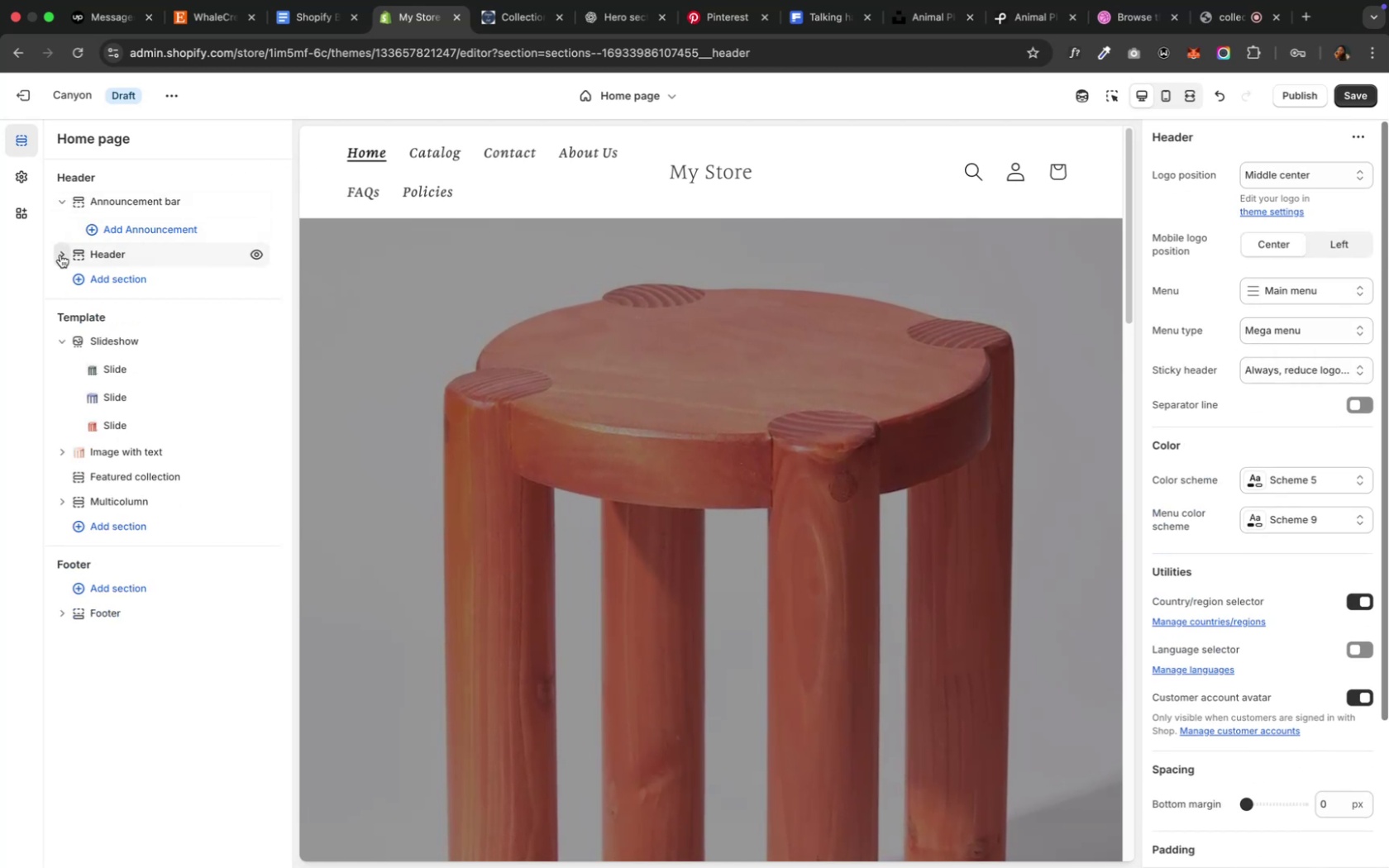 
left_click([60, 255])
 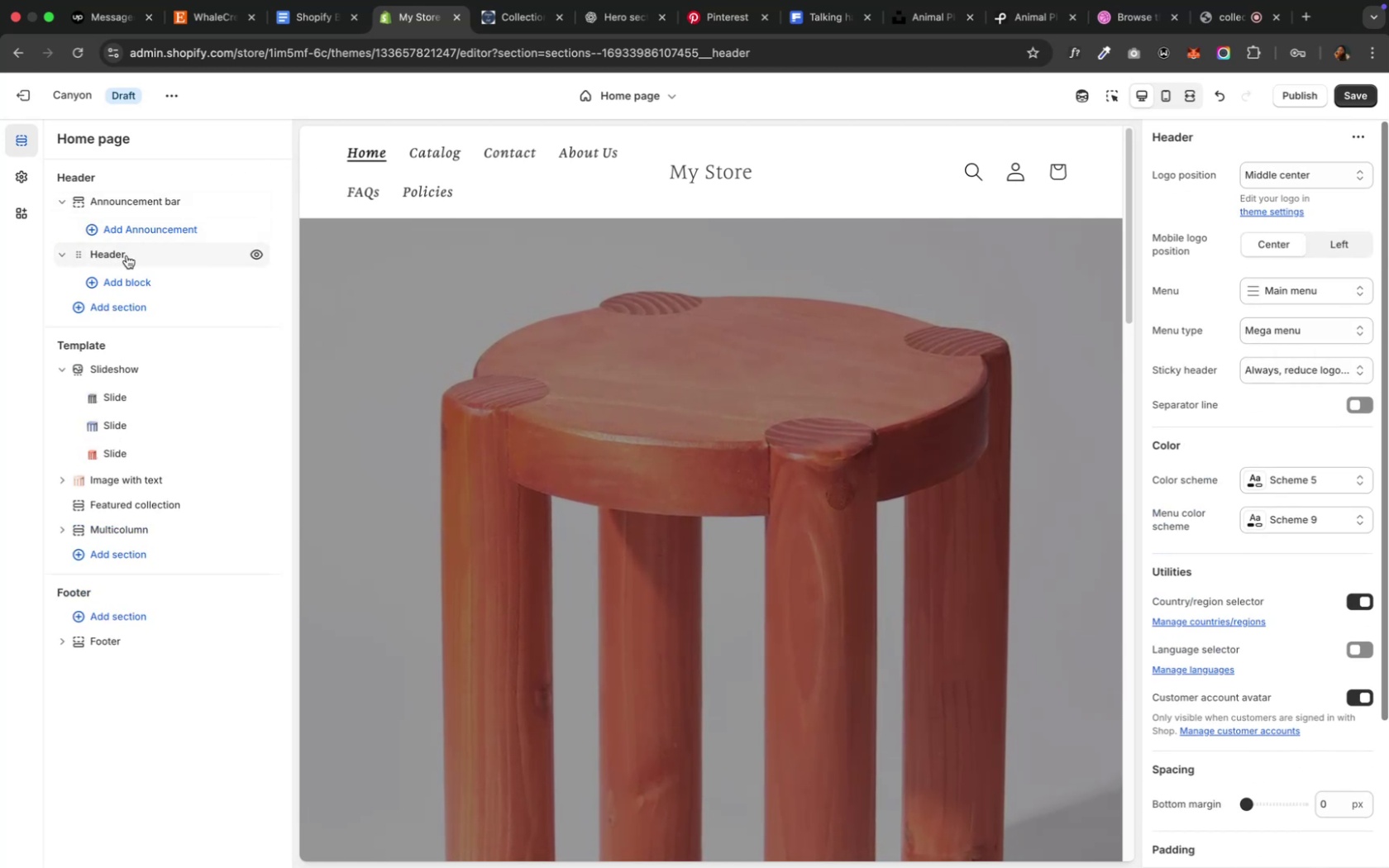 
left_click([256, 252])
 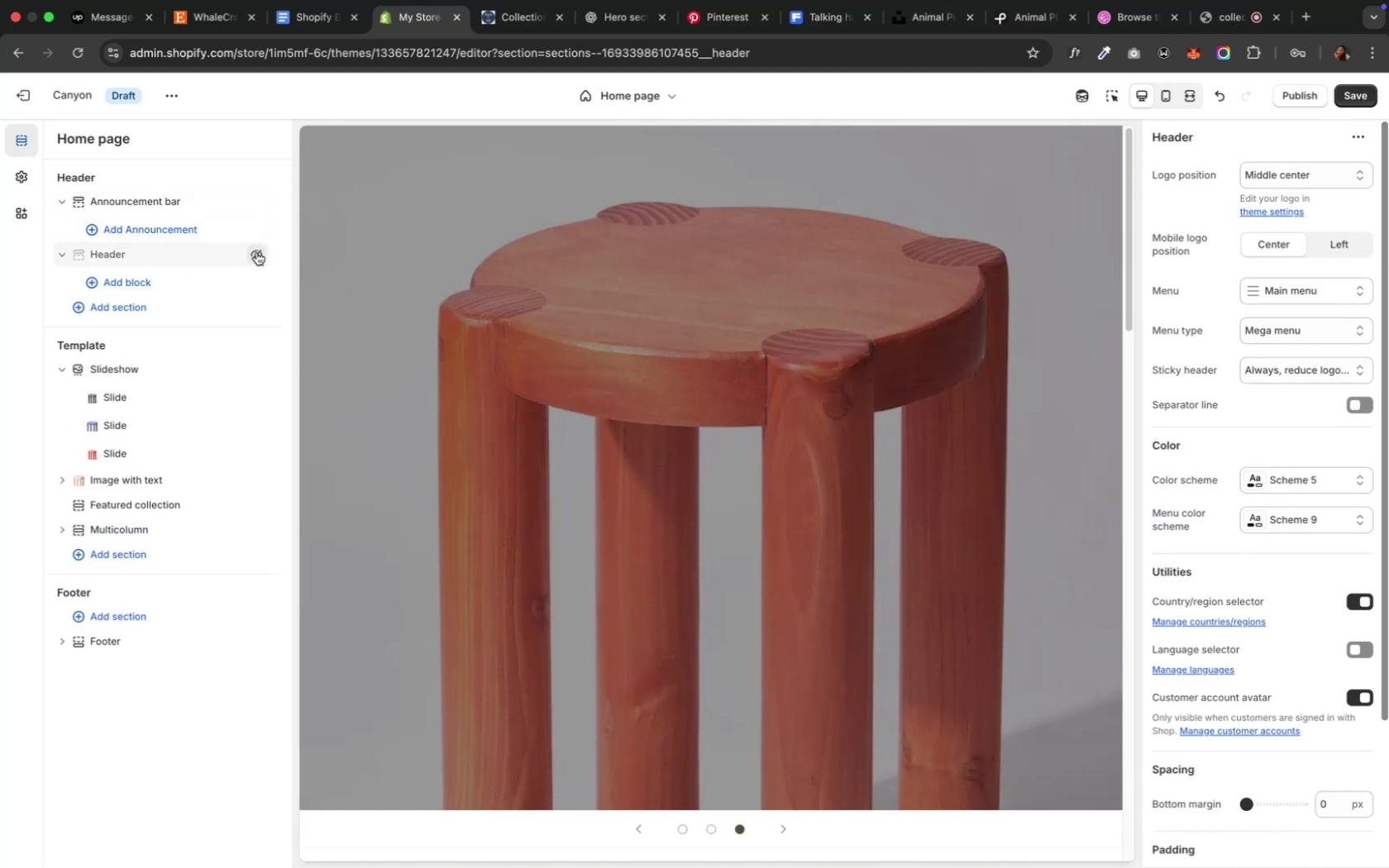 
left_click([256, 252])
 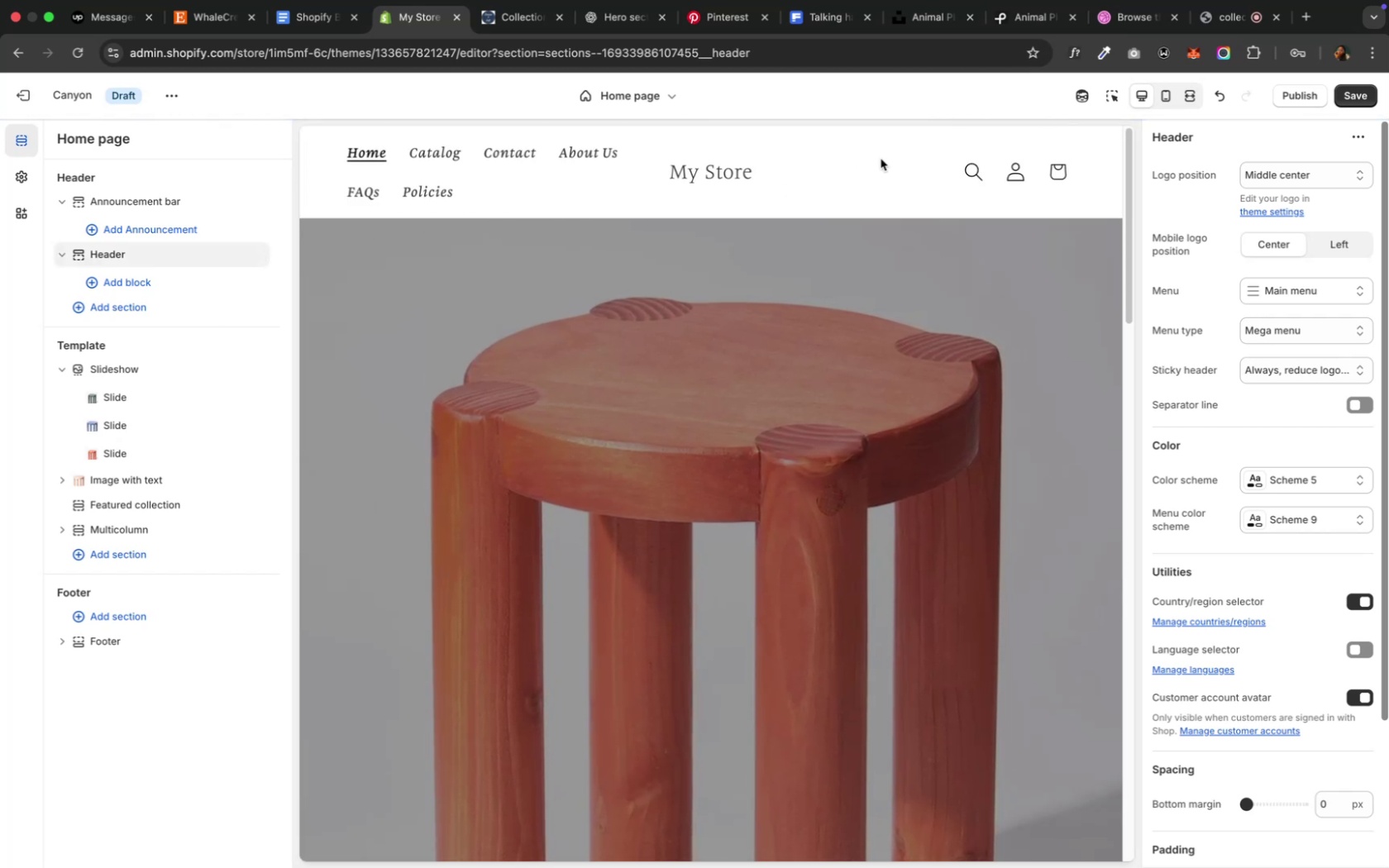 
left_click([730, 165])
 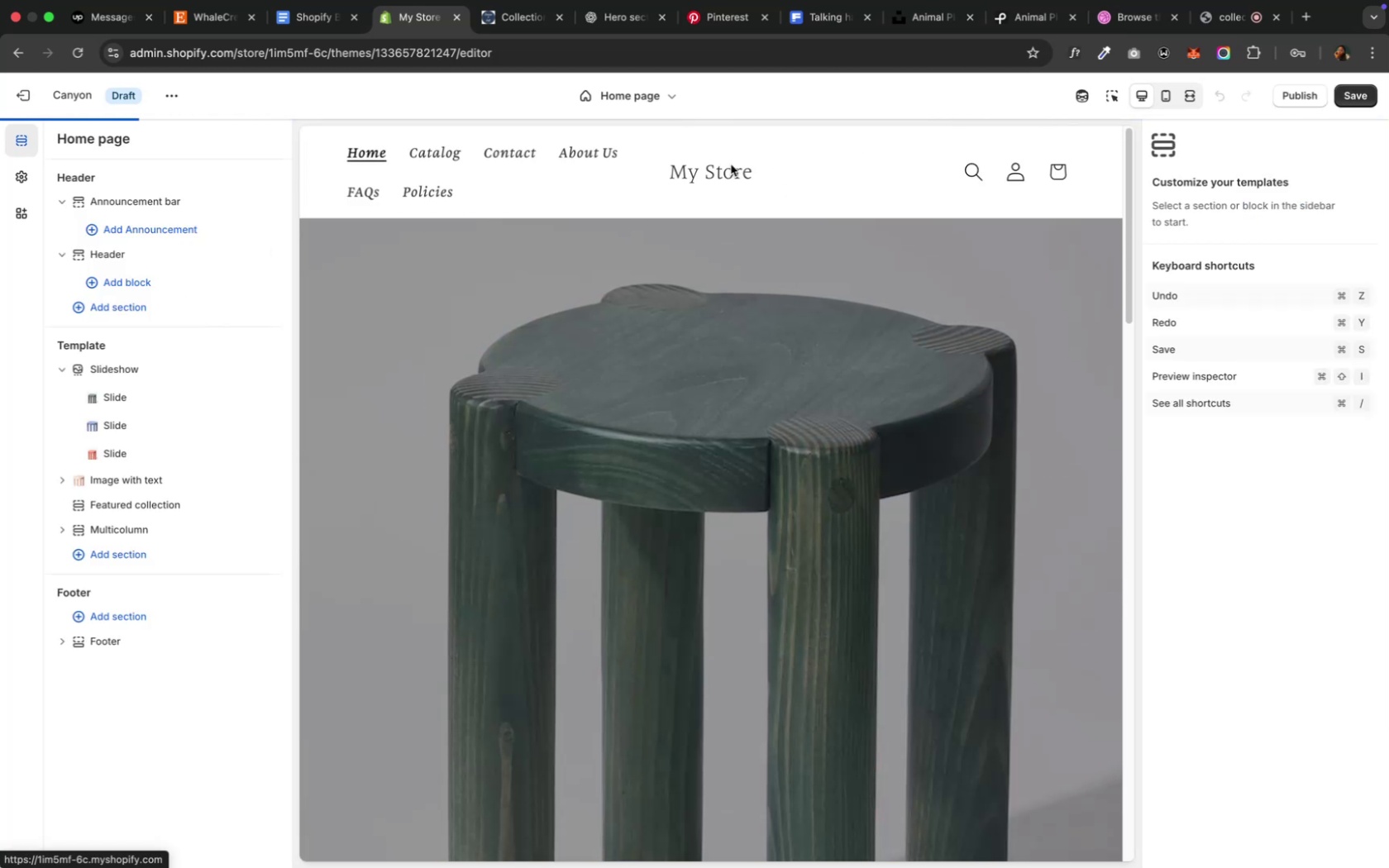 
left_click([730, 165])
 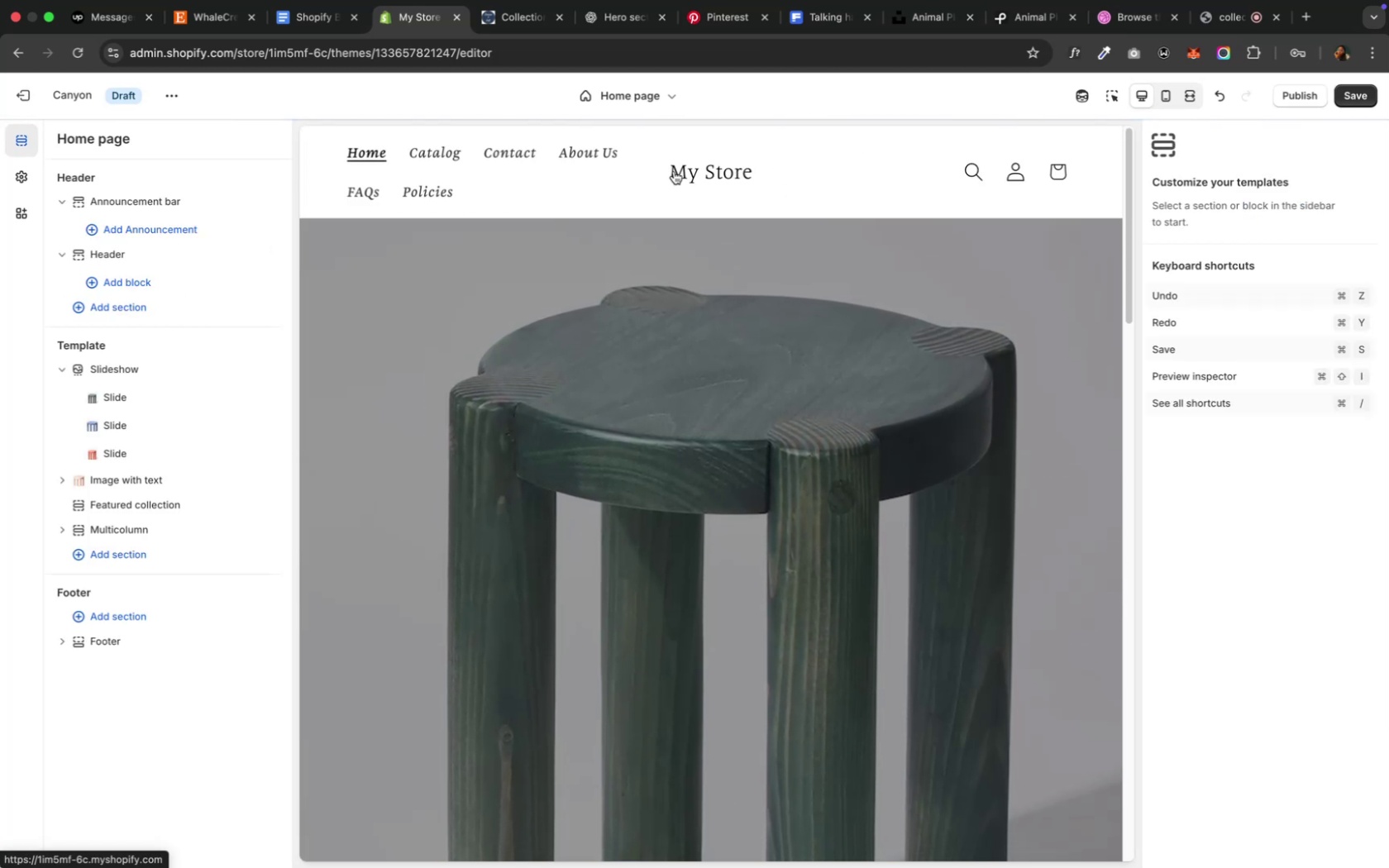 
left_click([589, 197])
 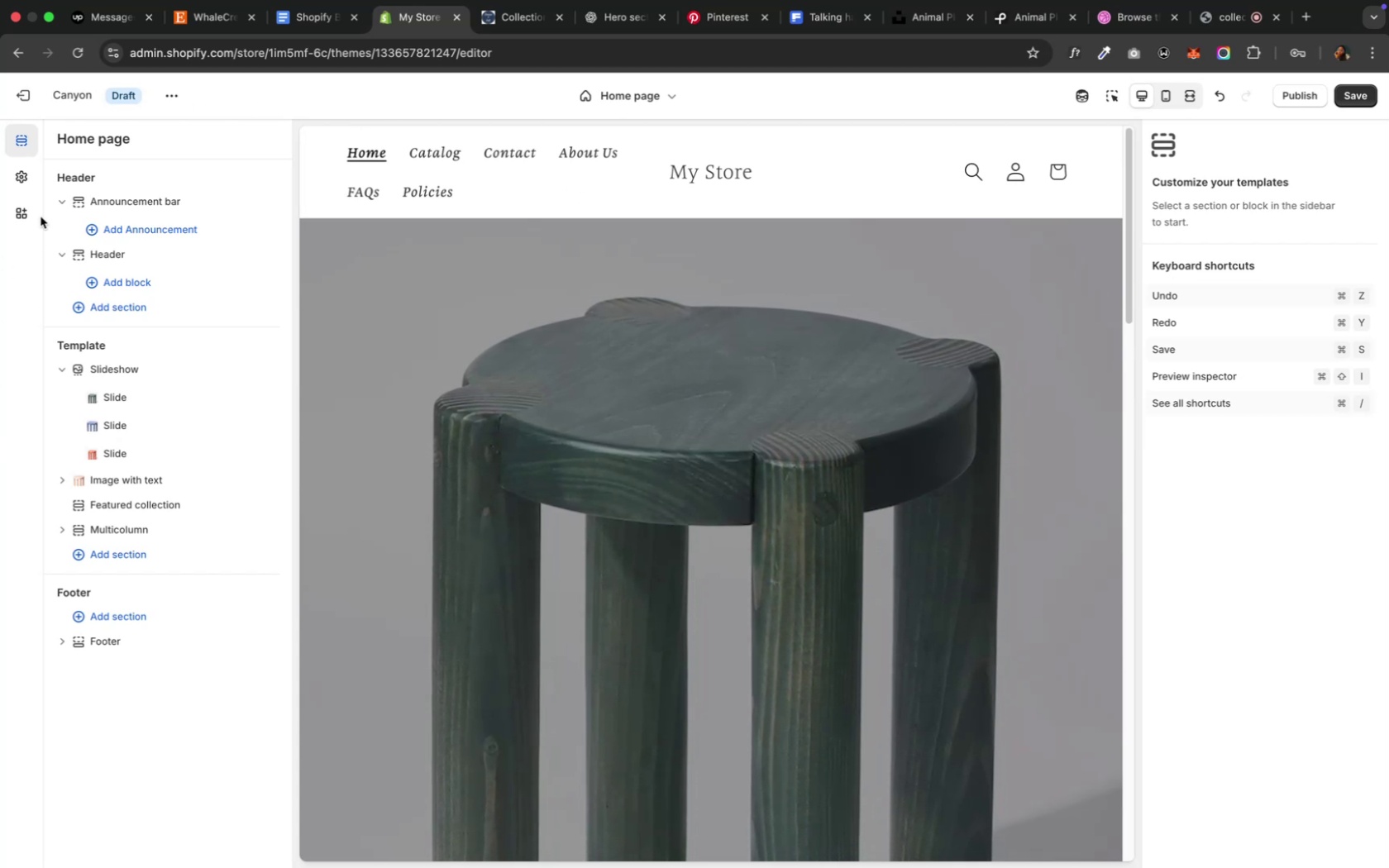 
wait(7.46)
 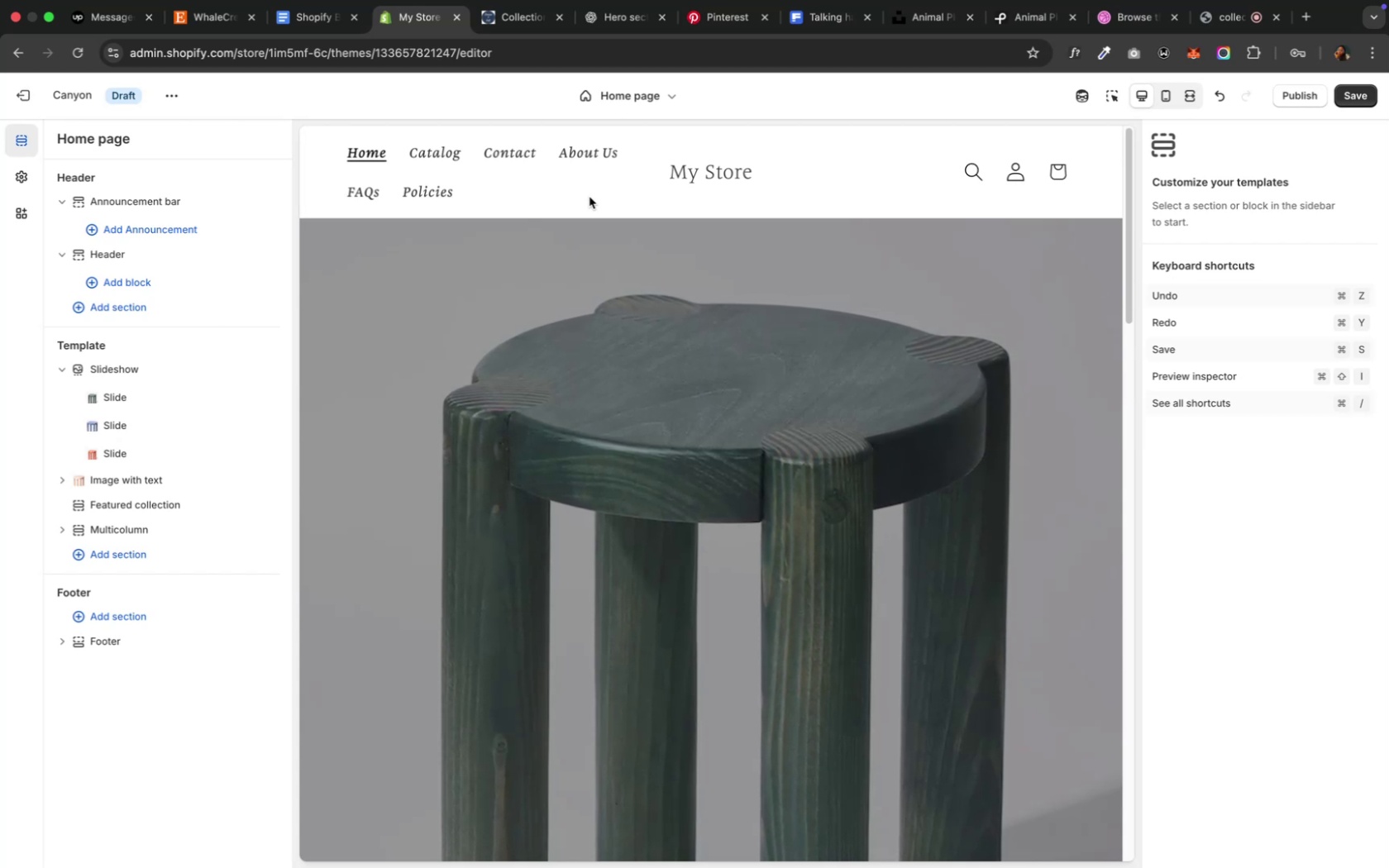 
left_click([27, 179])
 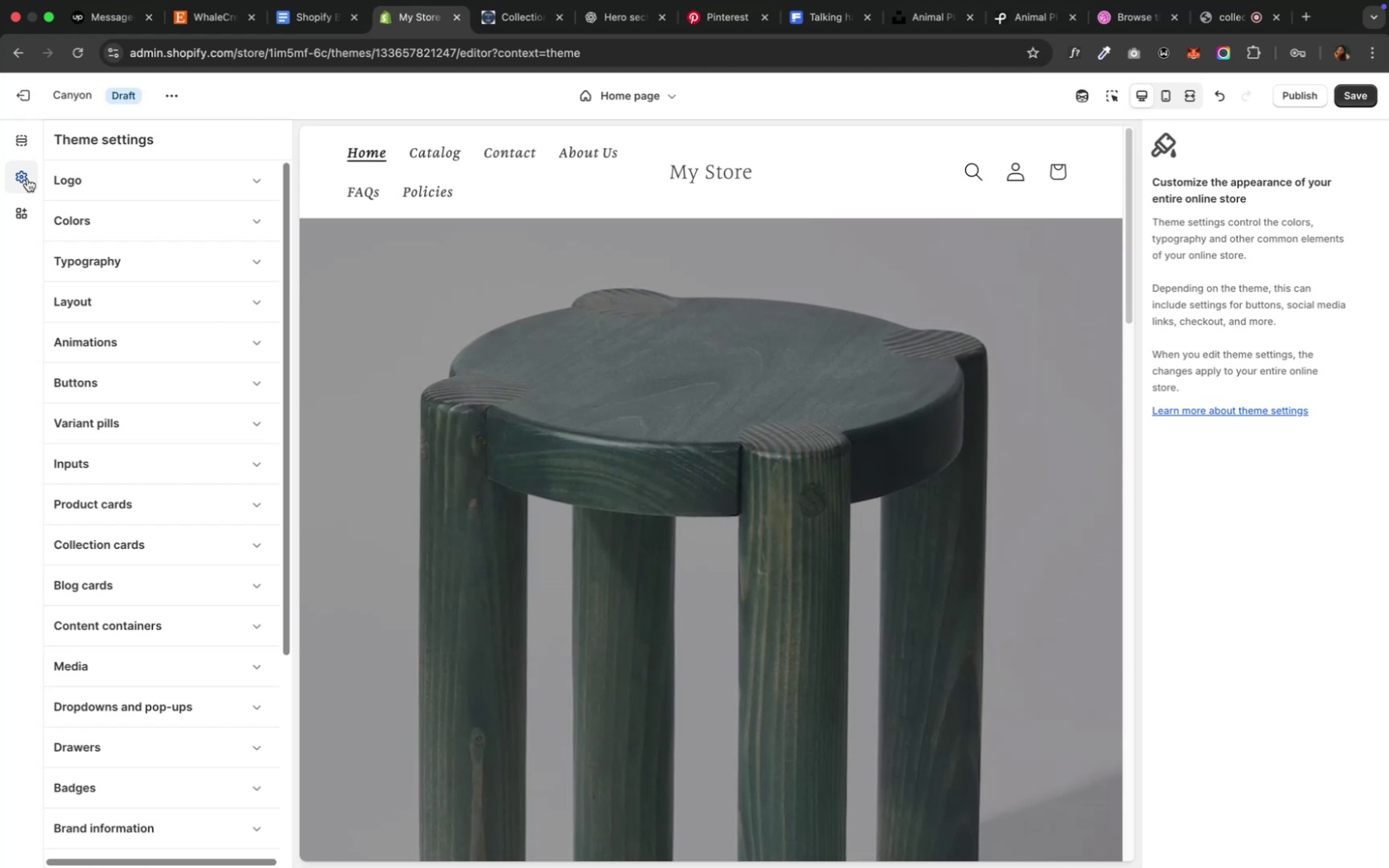 
left_click([139, 169])
 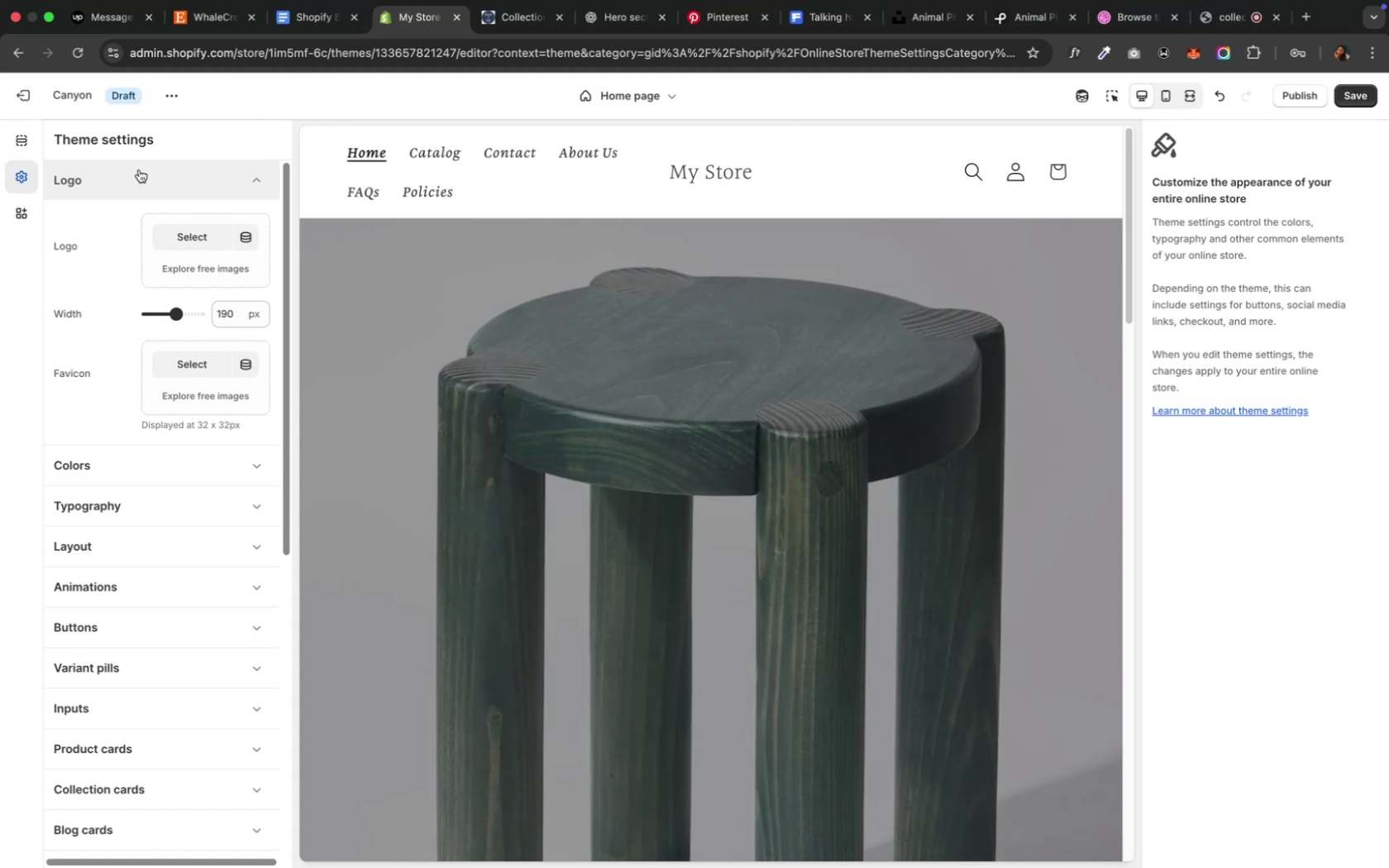 
wait(14.49)
 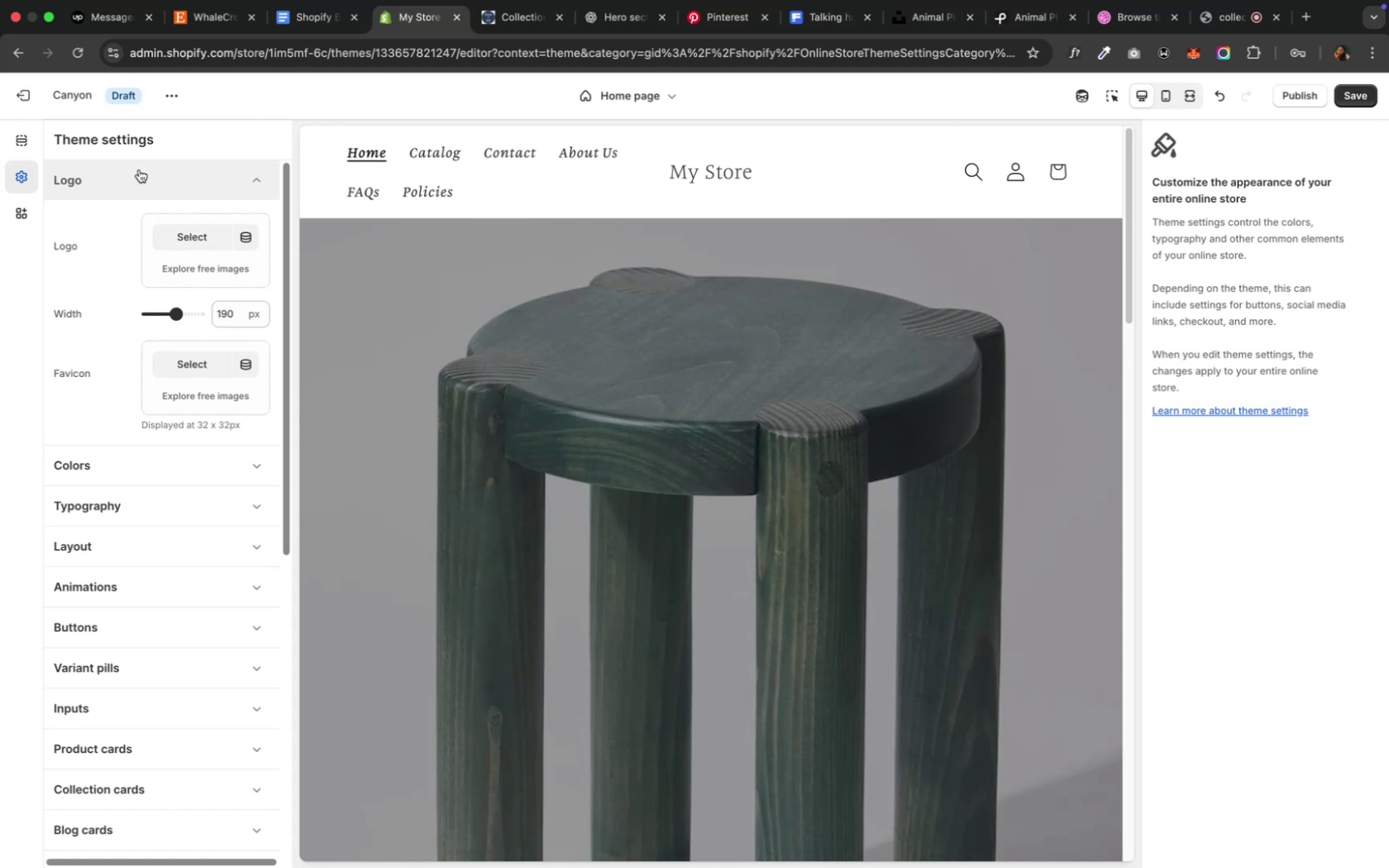 
left_click_drag(start_coordinate=[180, 314], to_coordinate=[155, 314])
 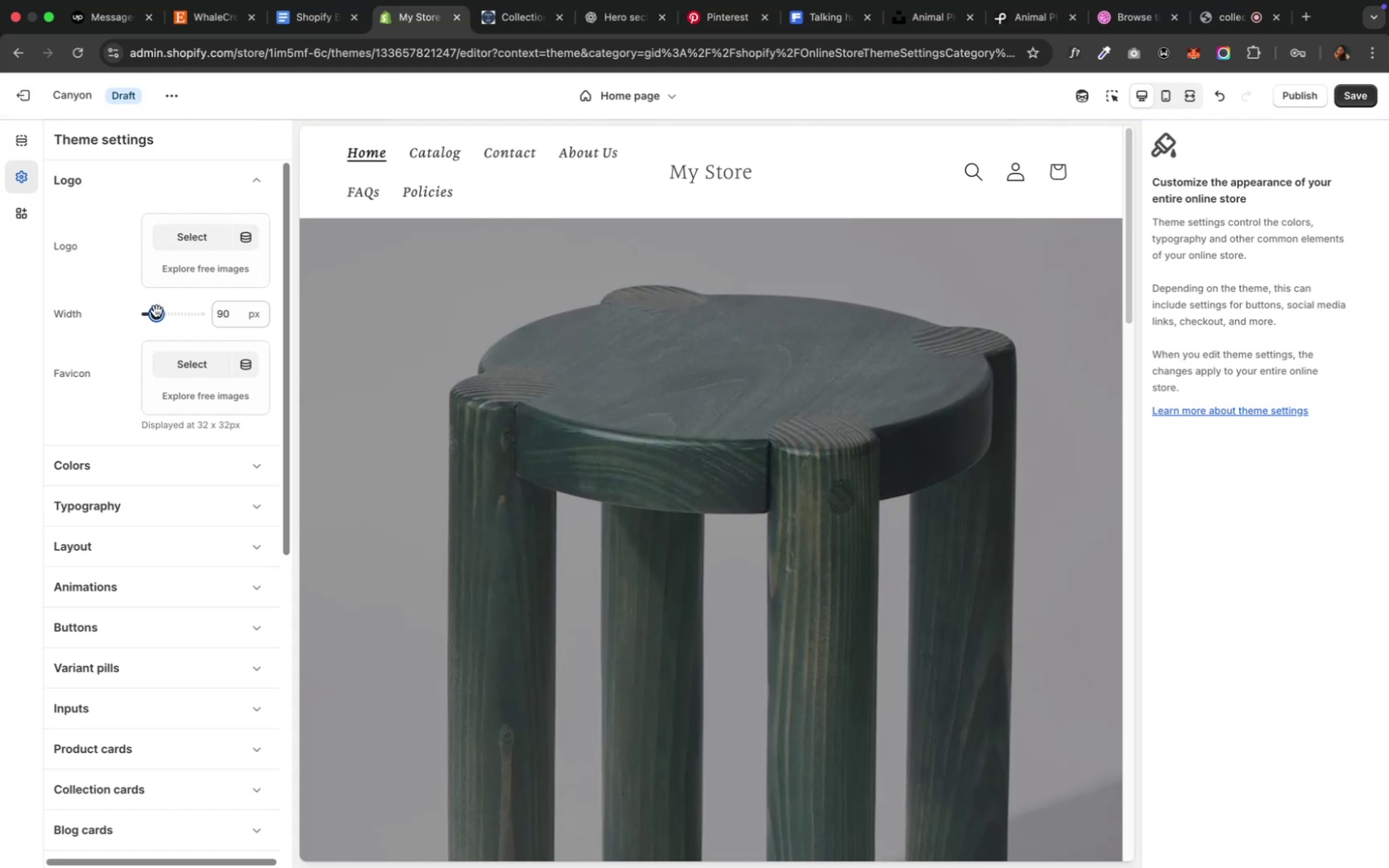 
wait(6.09)
 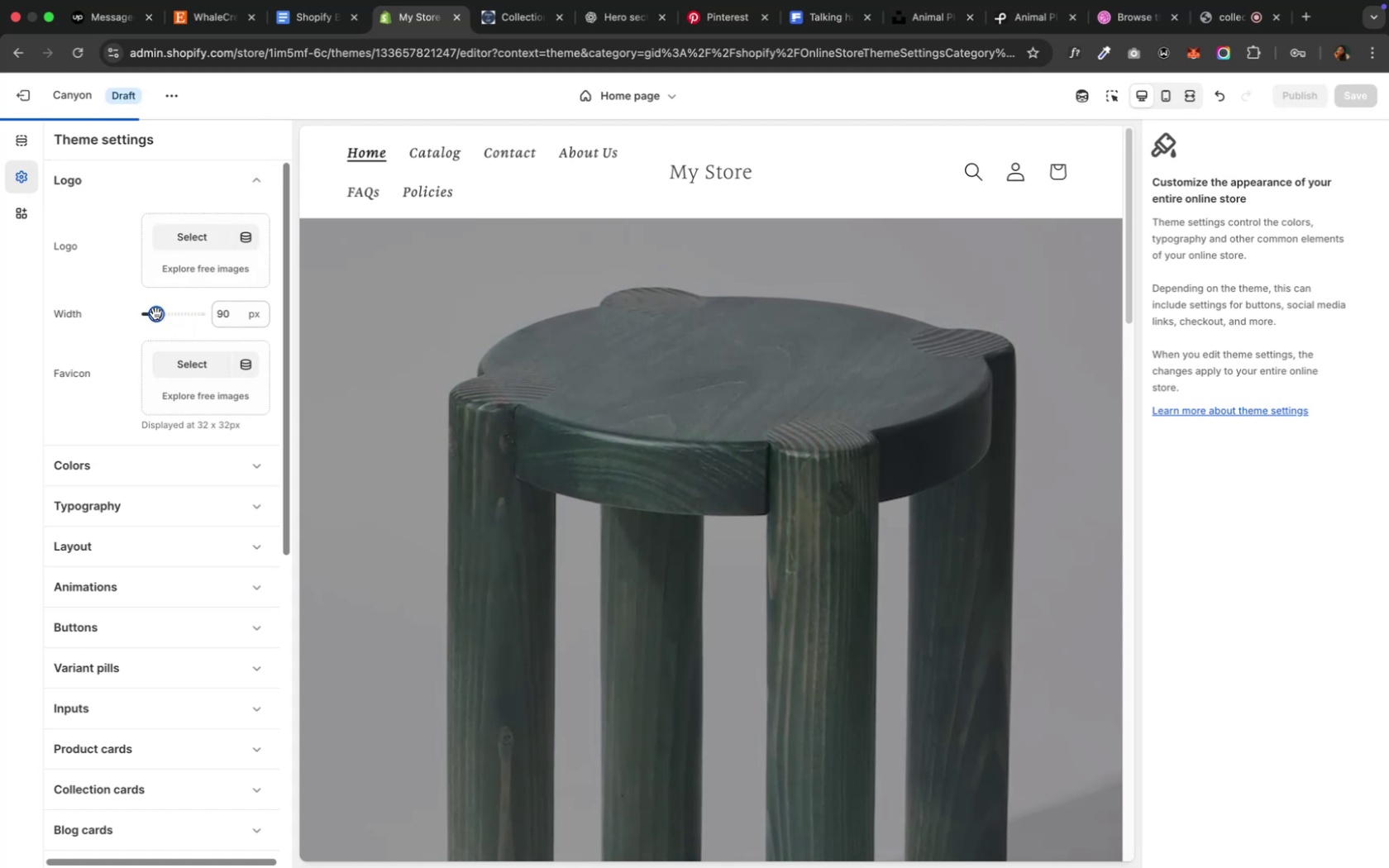 
key(Meta+Z)
 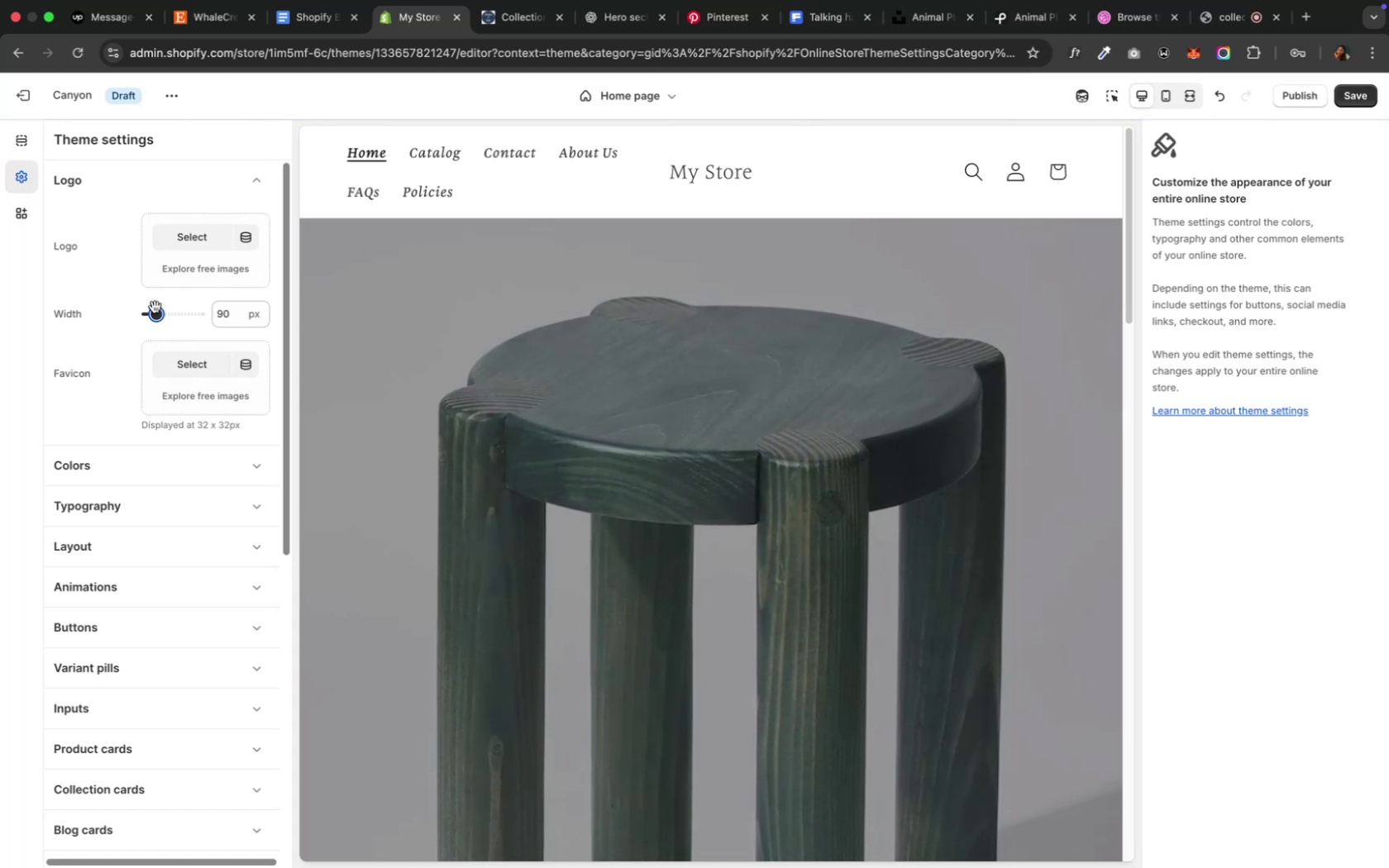 
left_click([126, 286])
 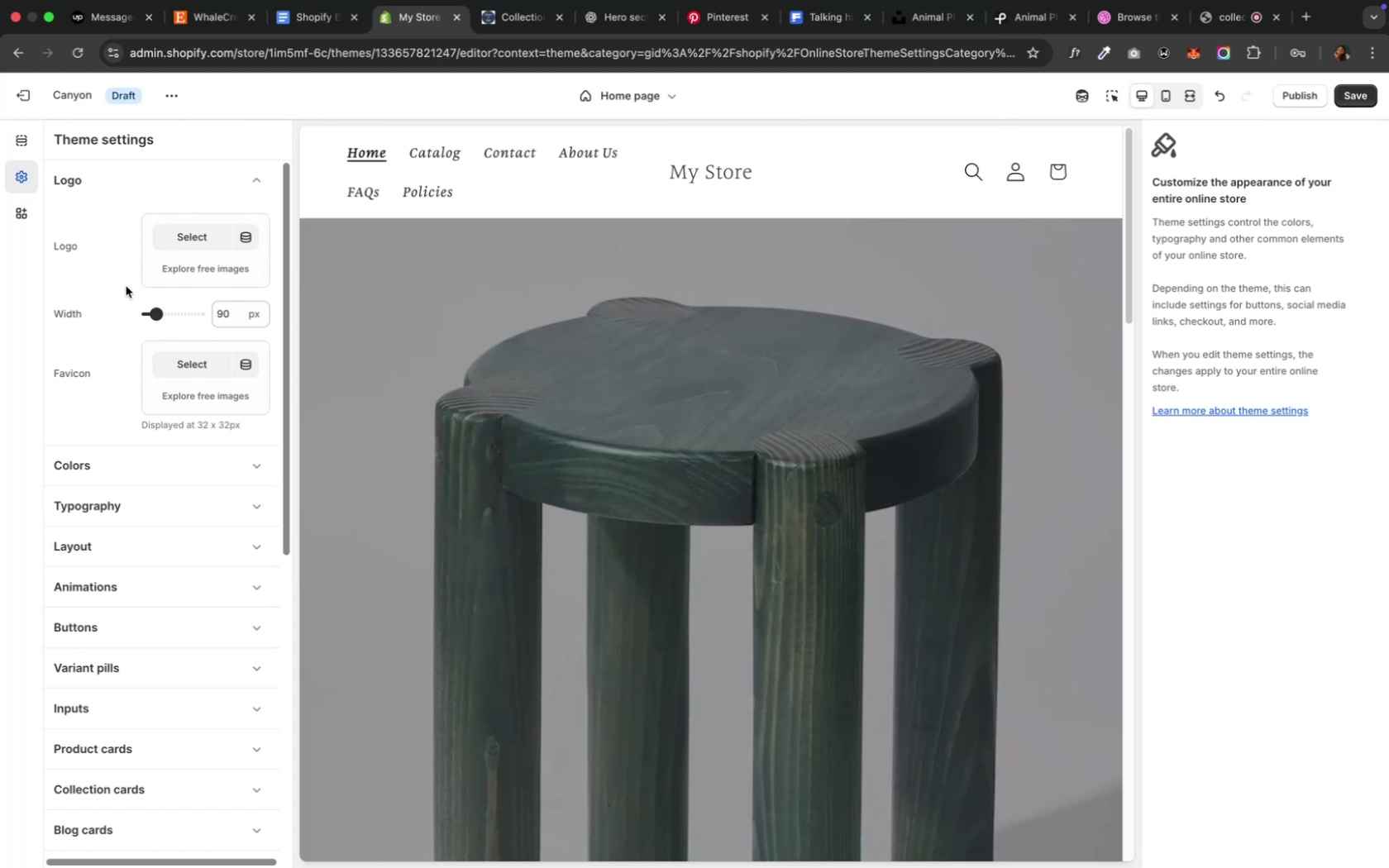 
key(Meta+Z)
 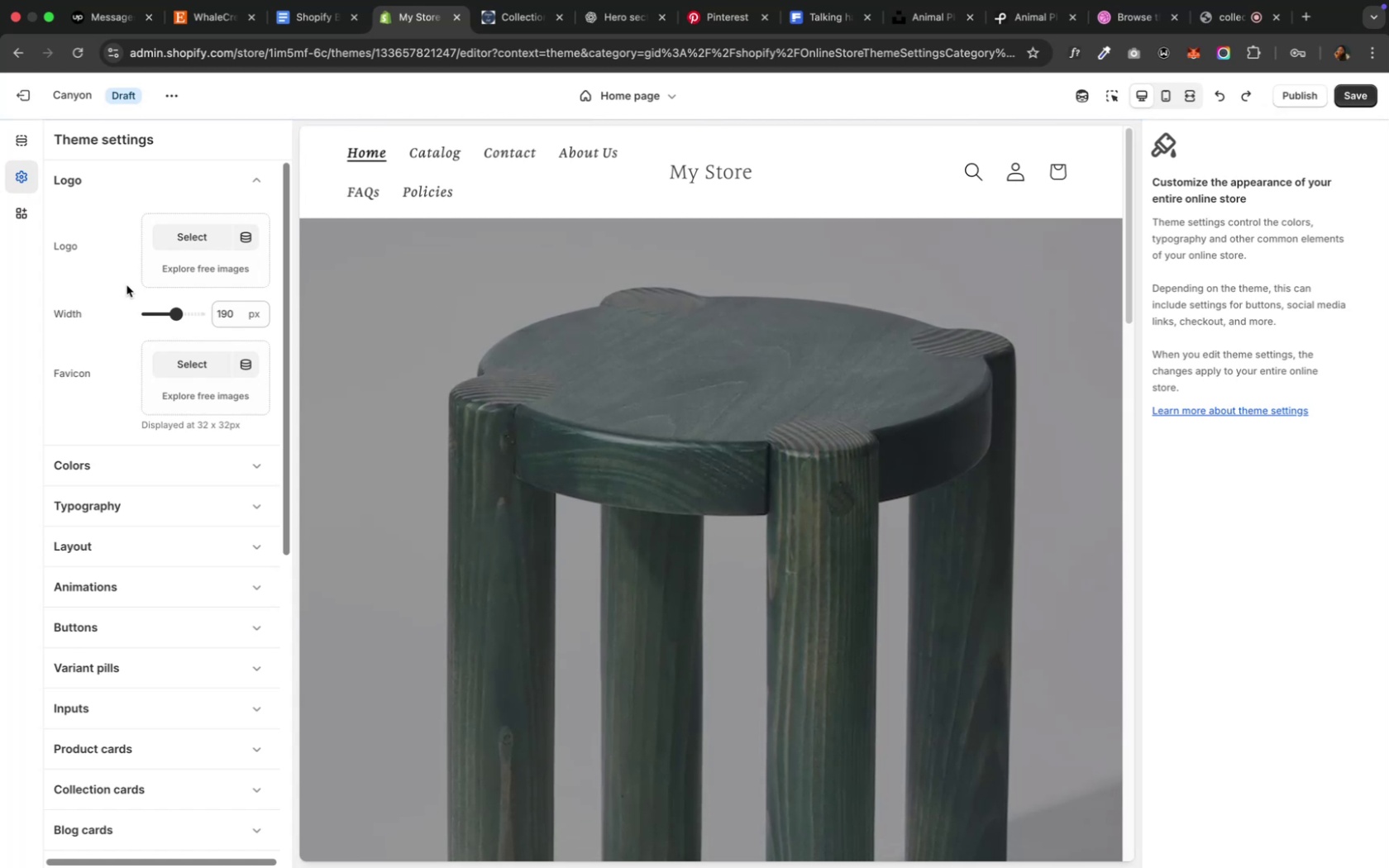 
wait(6.3)
 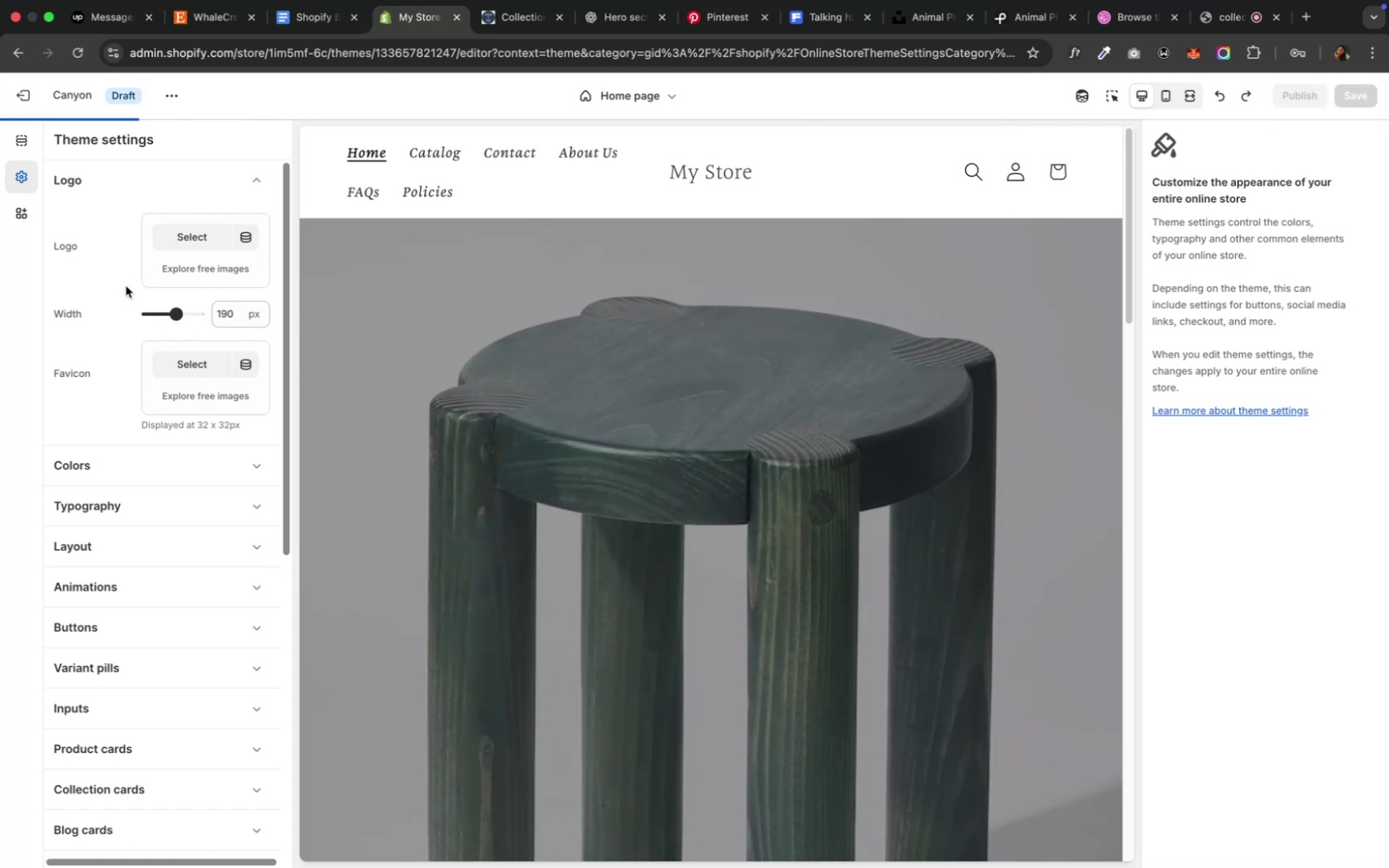 
left_click([126, 285])
 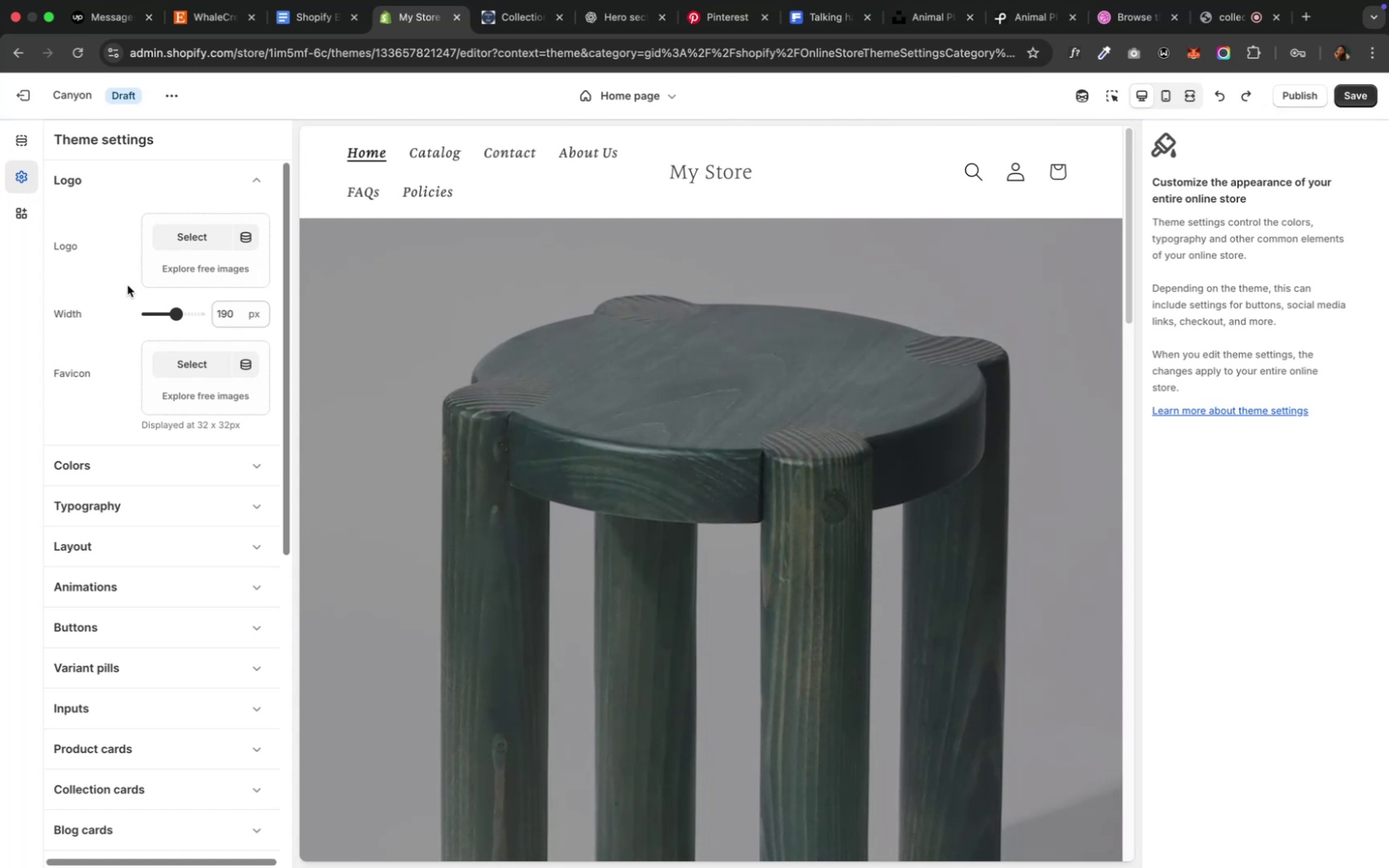 
scroll: coordinate [132, 282], scroll_direction: down, amount: 5.0
 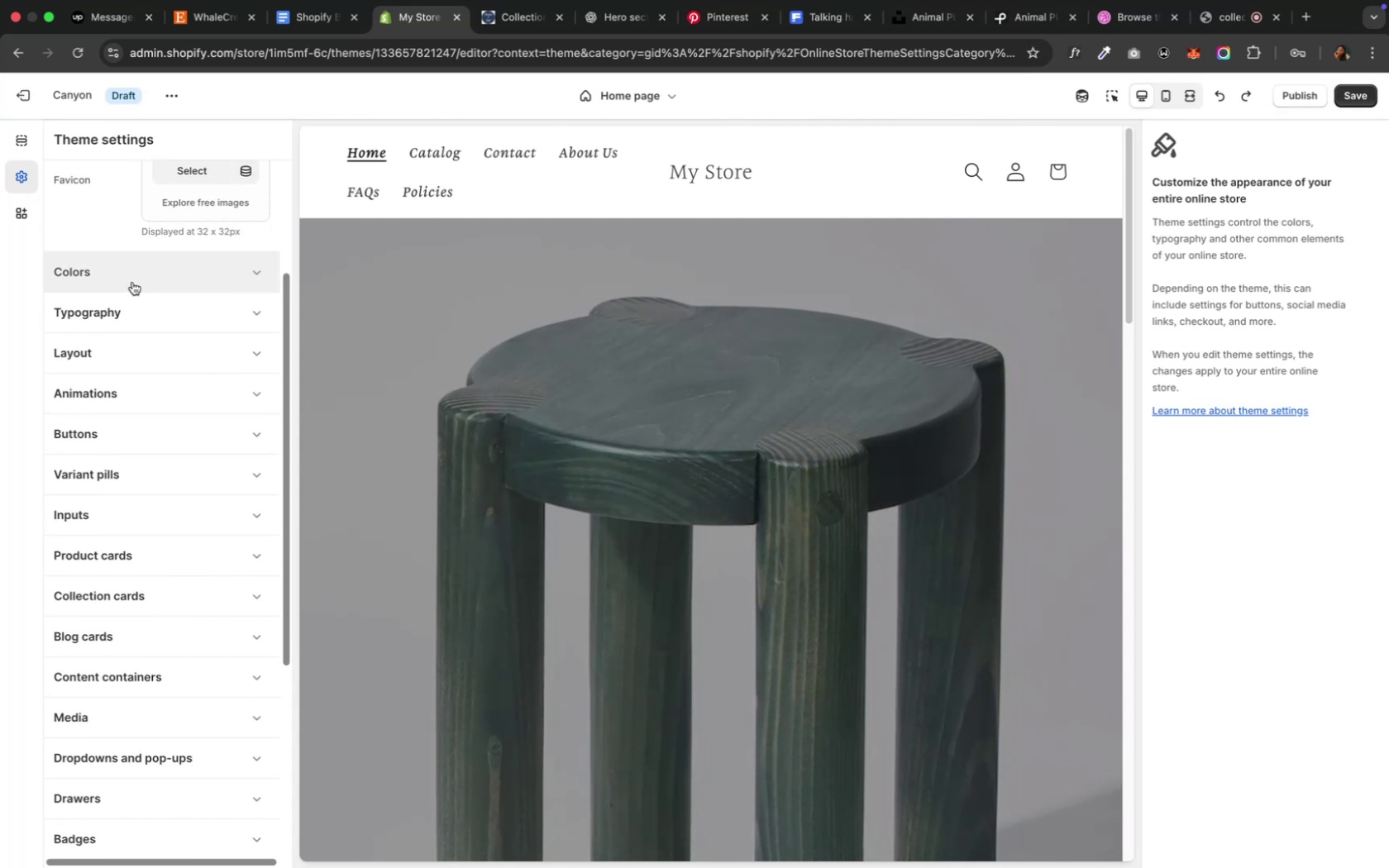 
scroll: coordinate [134, 280], scroll_direction: up, amount: 25.0
 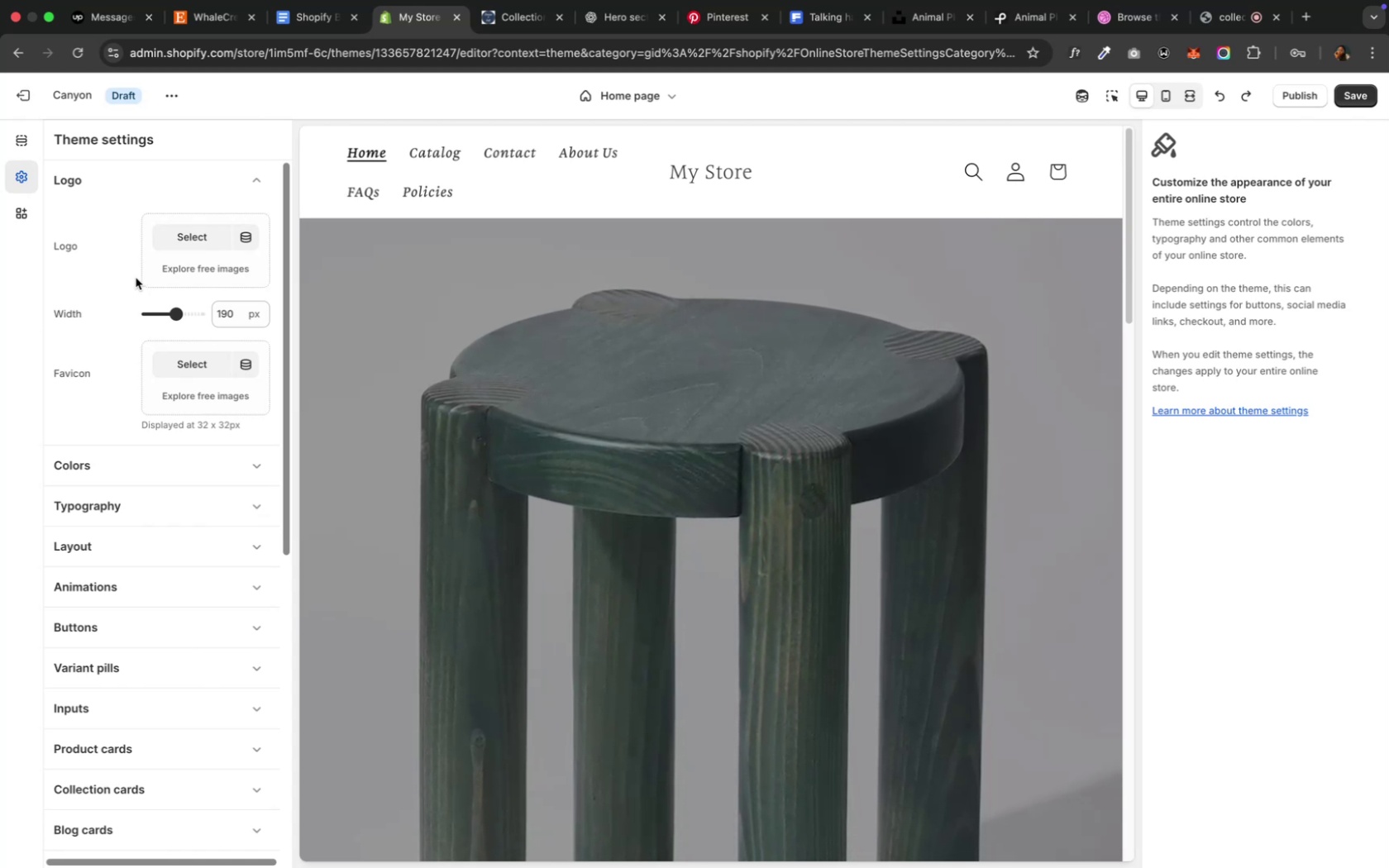 
wait(10.53)
 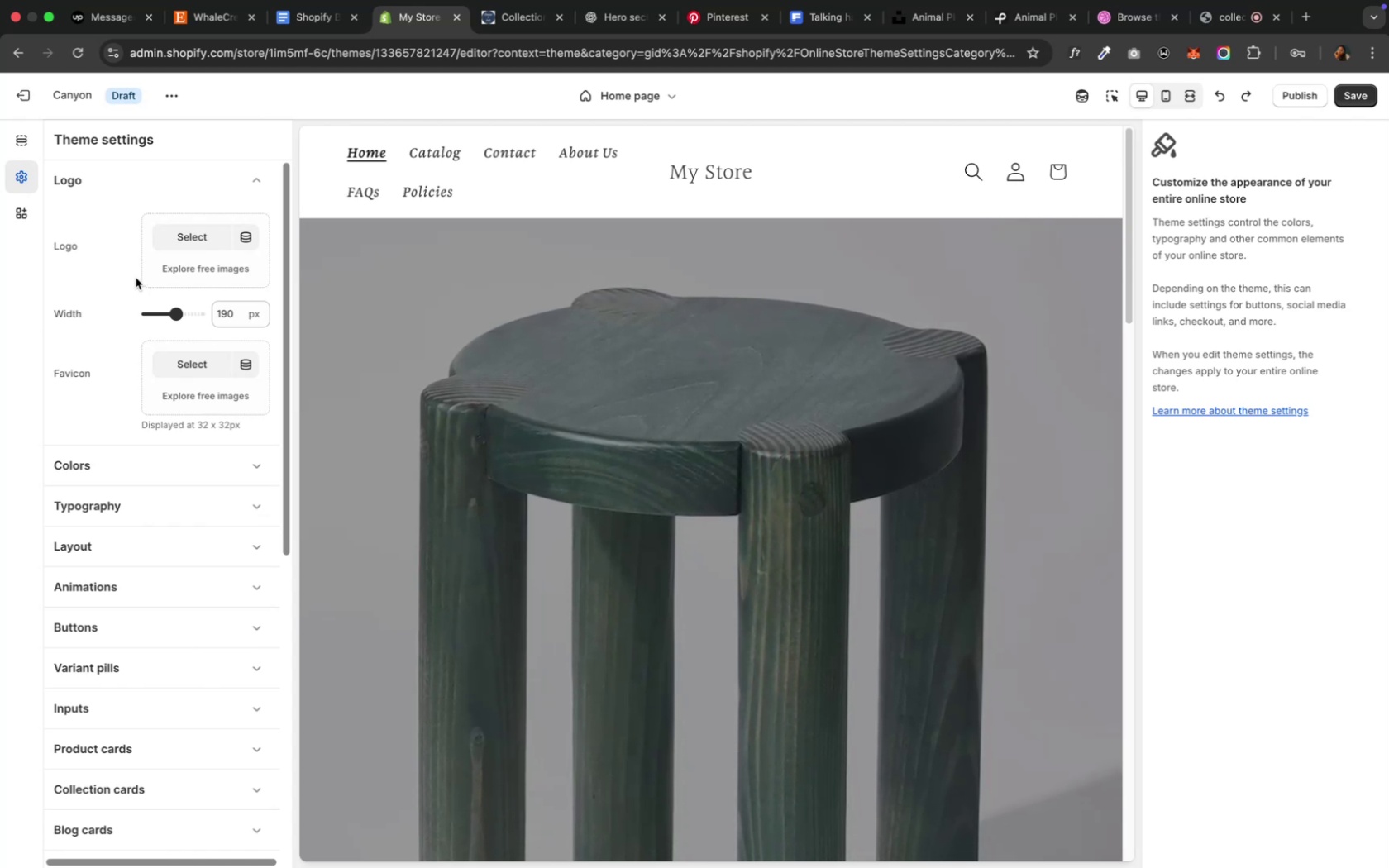 
key(Control+ArrowUp)
 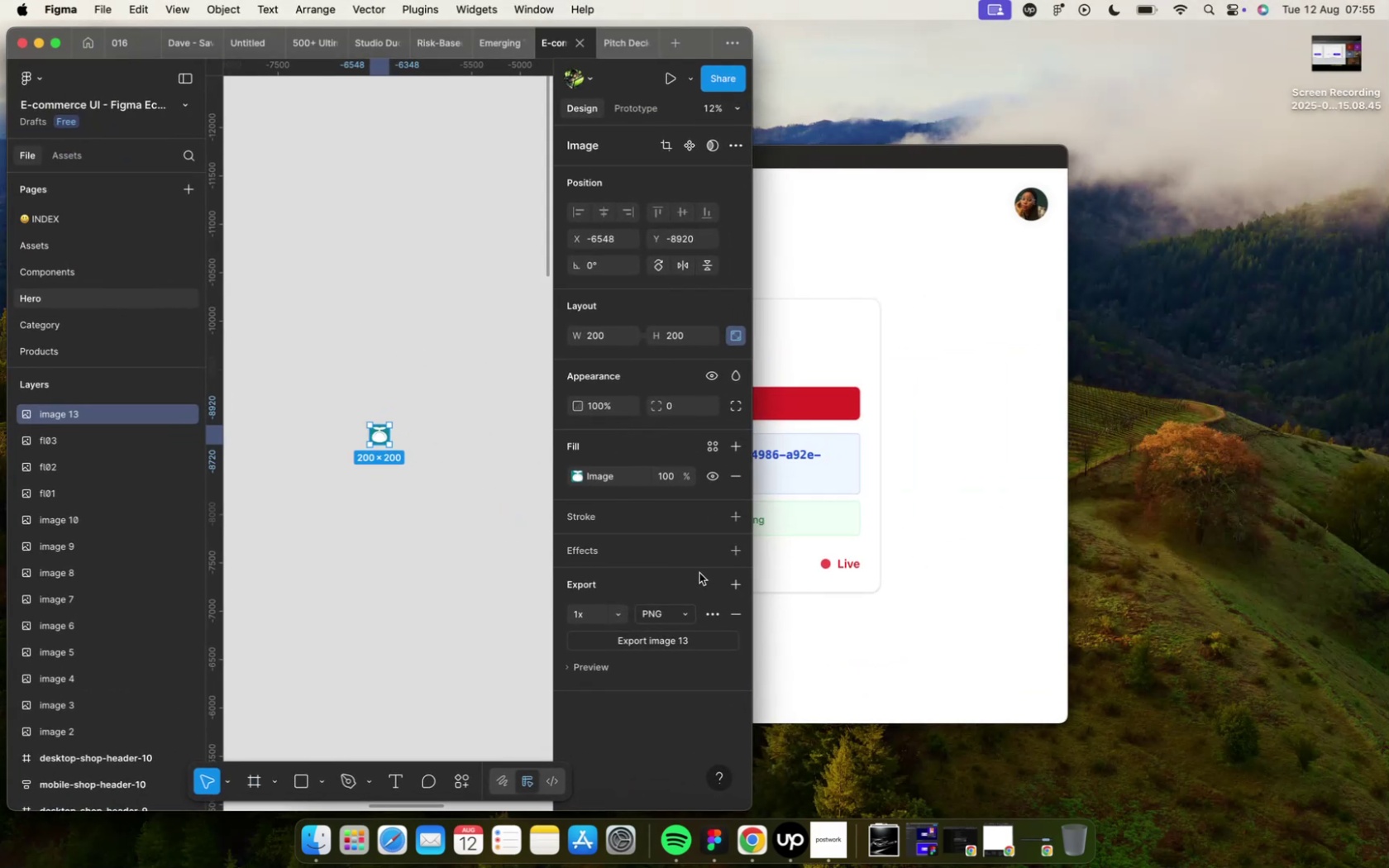 
wait(5.92)
 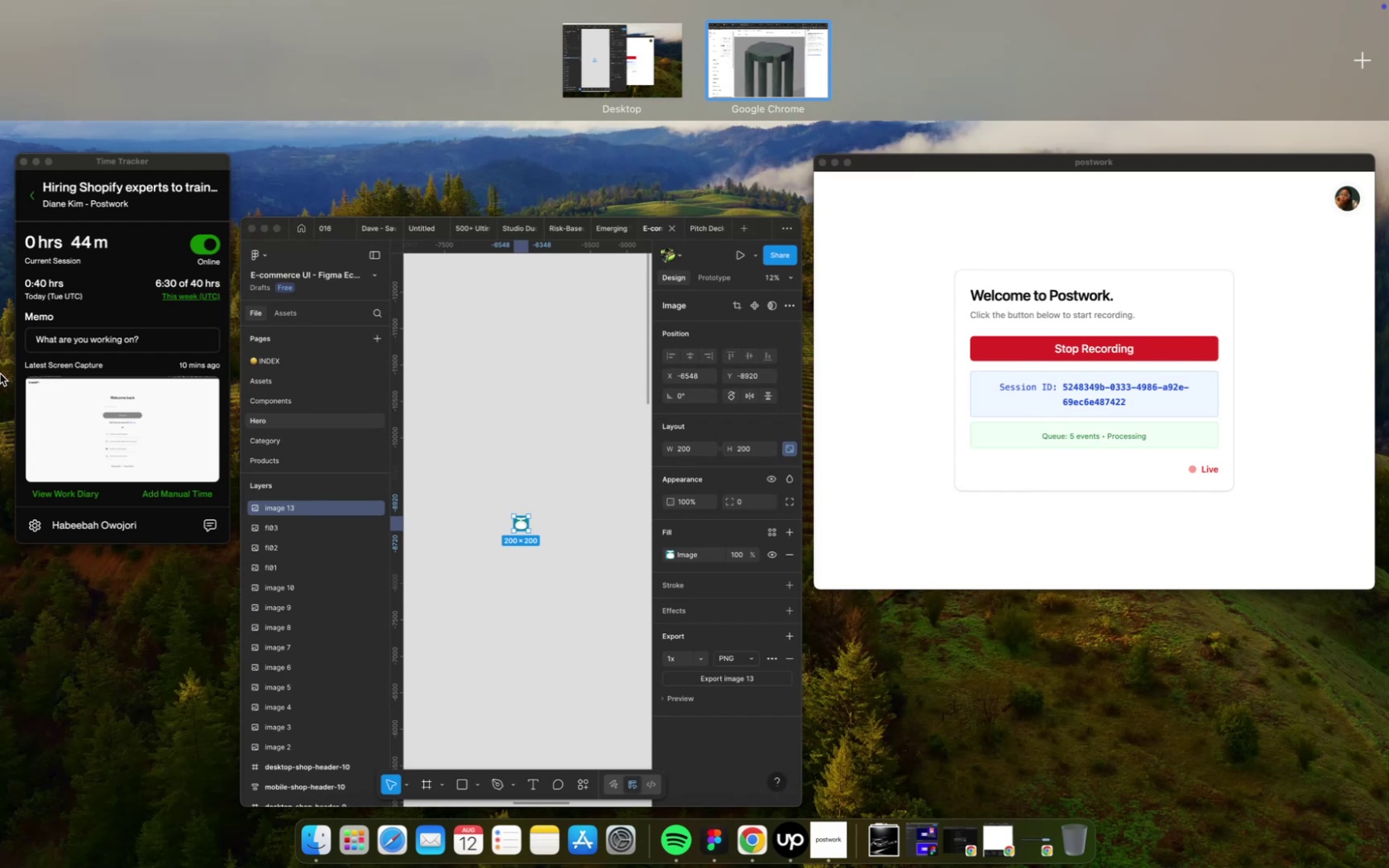 
left_click([634, 641])
 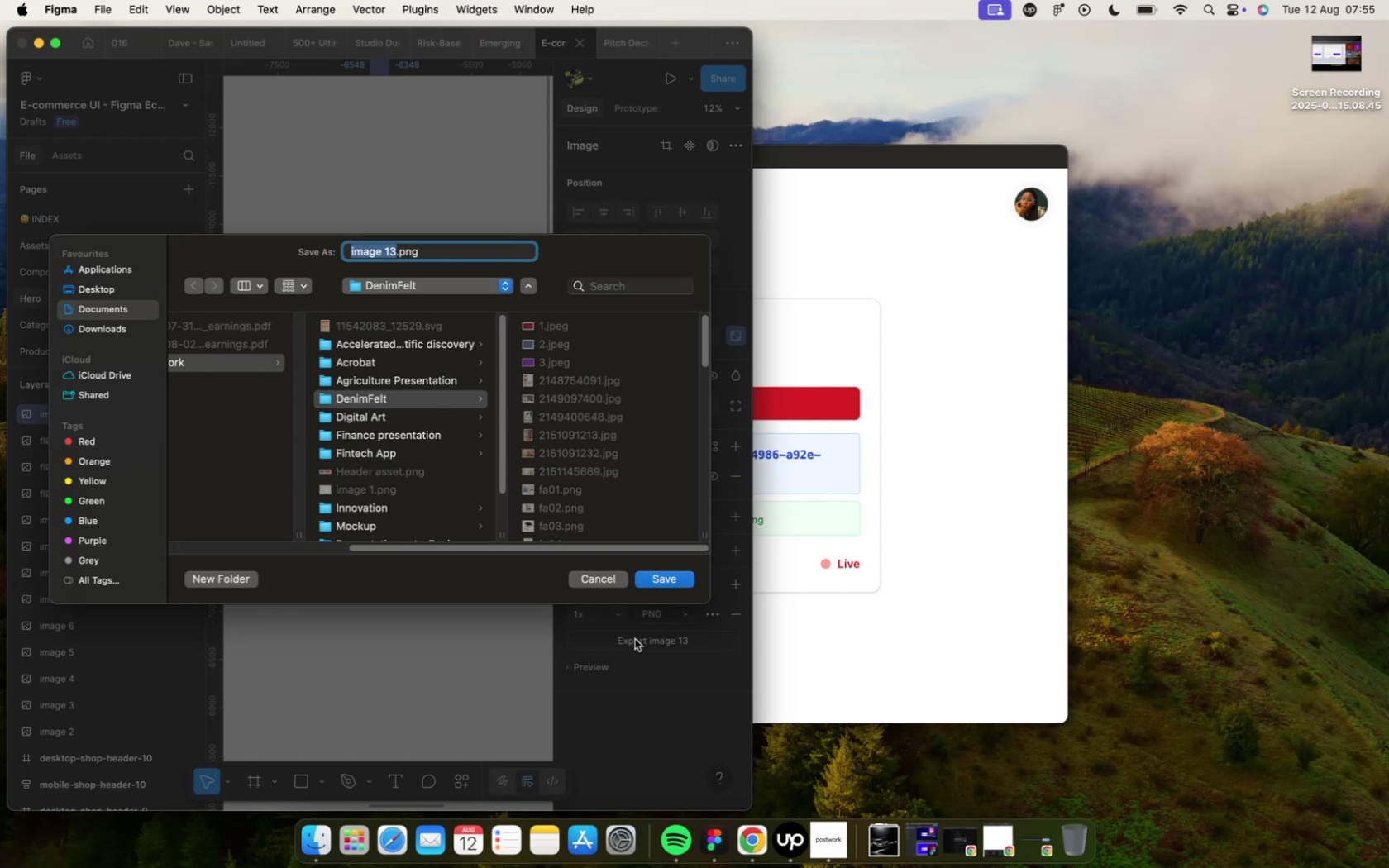 
wait(10.69)
 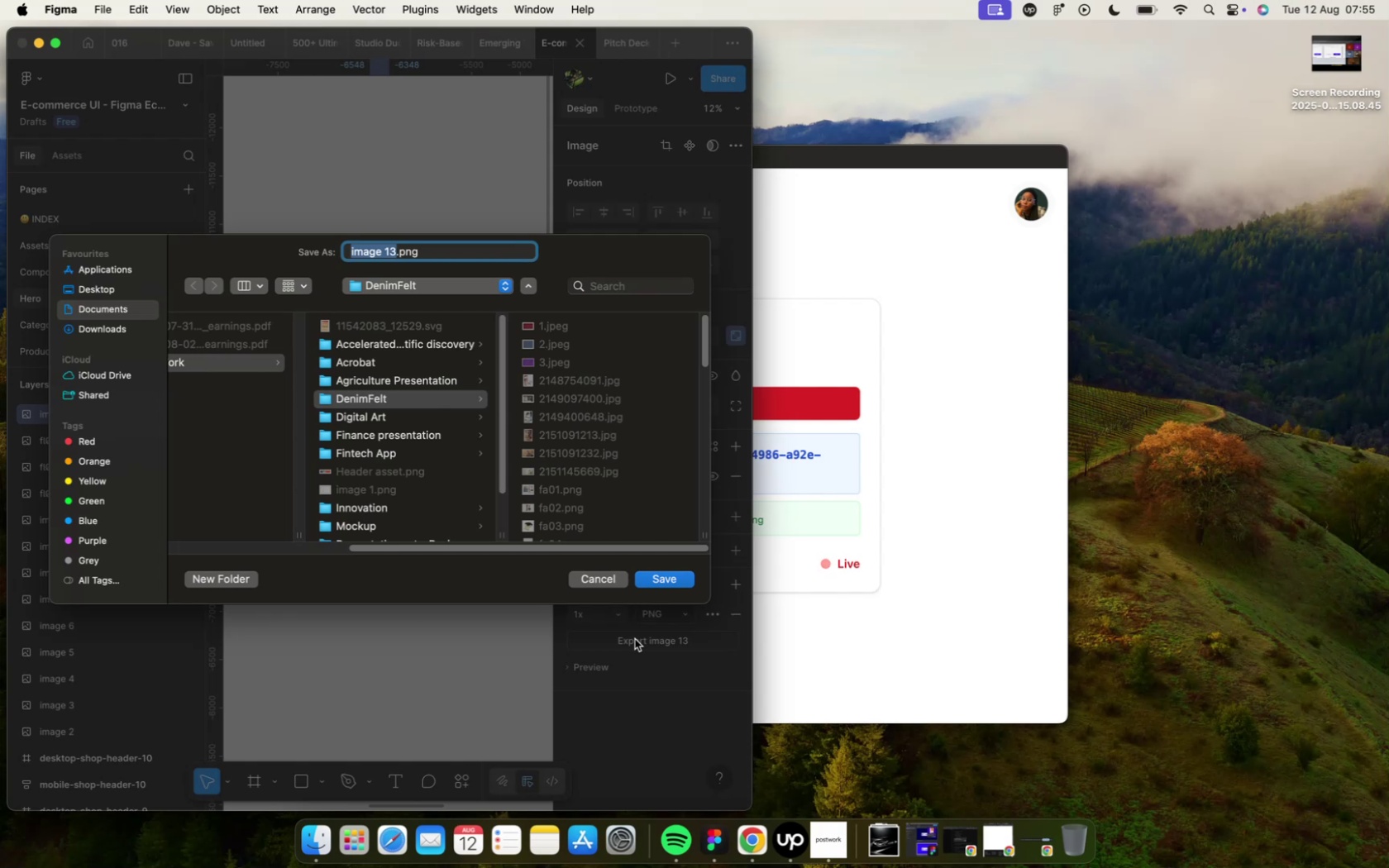 
left_click([212, 368])
 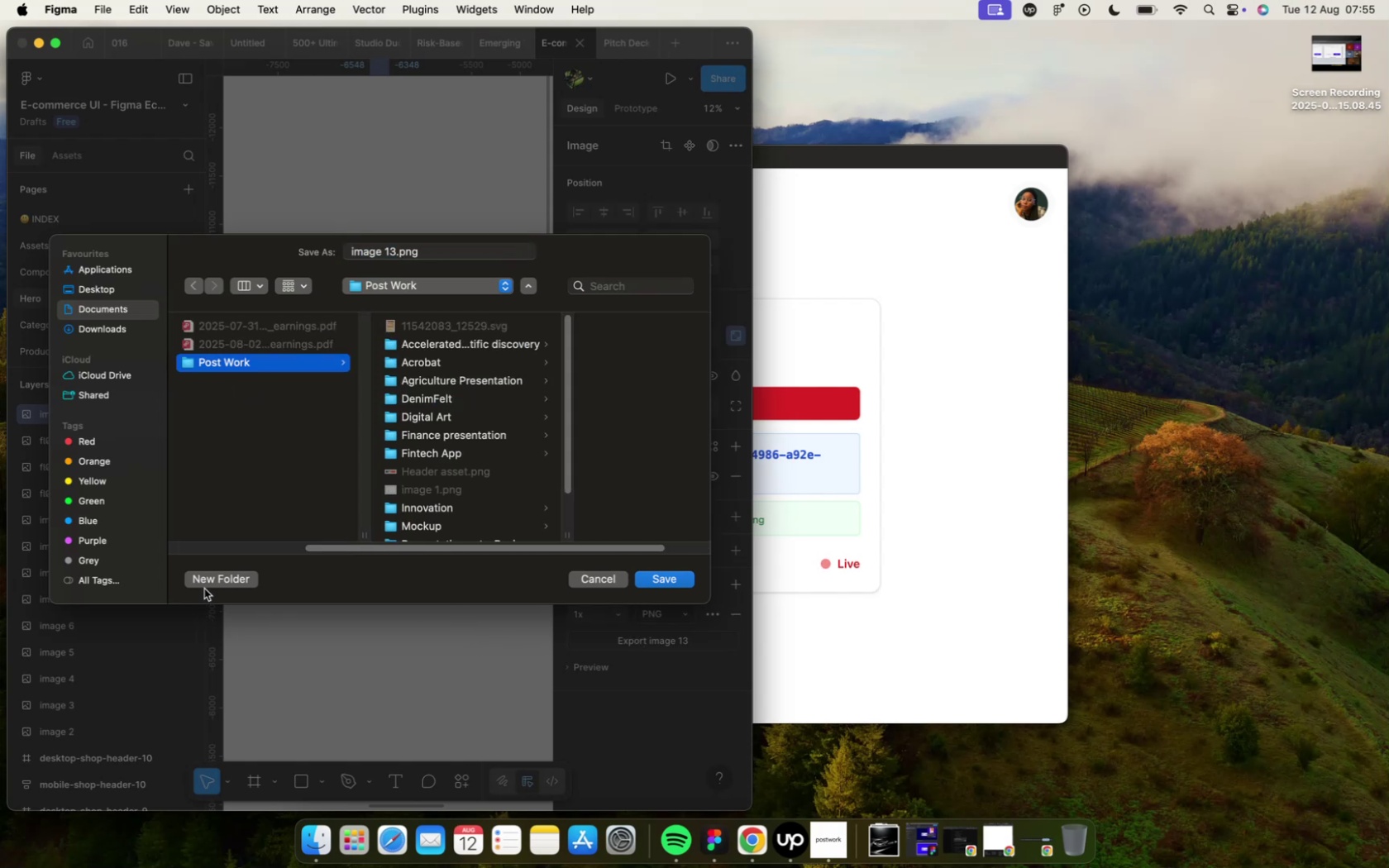 
left_click([205, 582])
 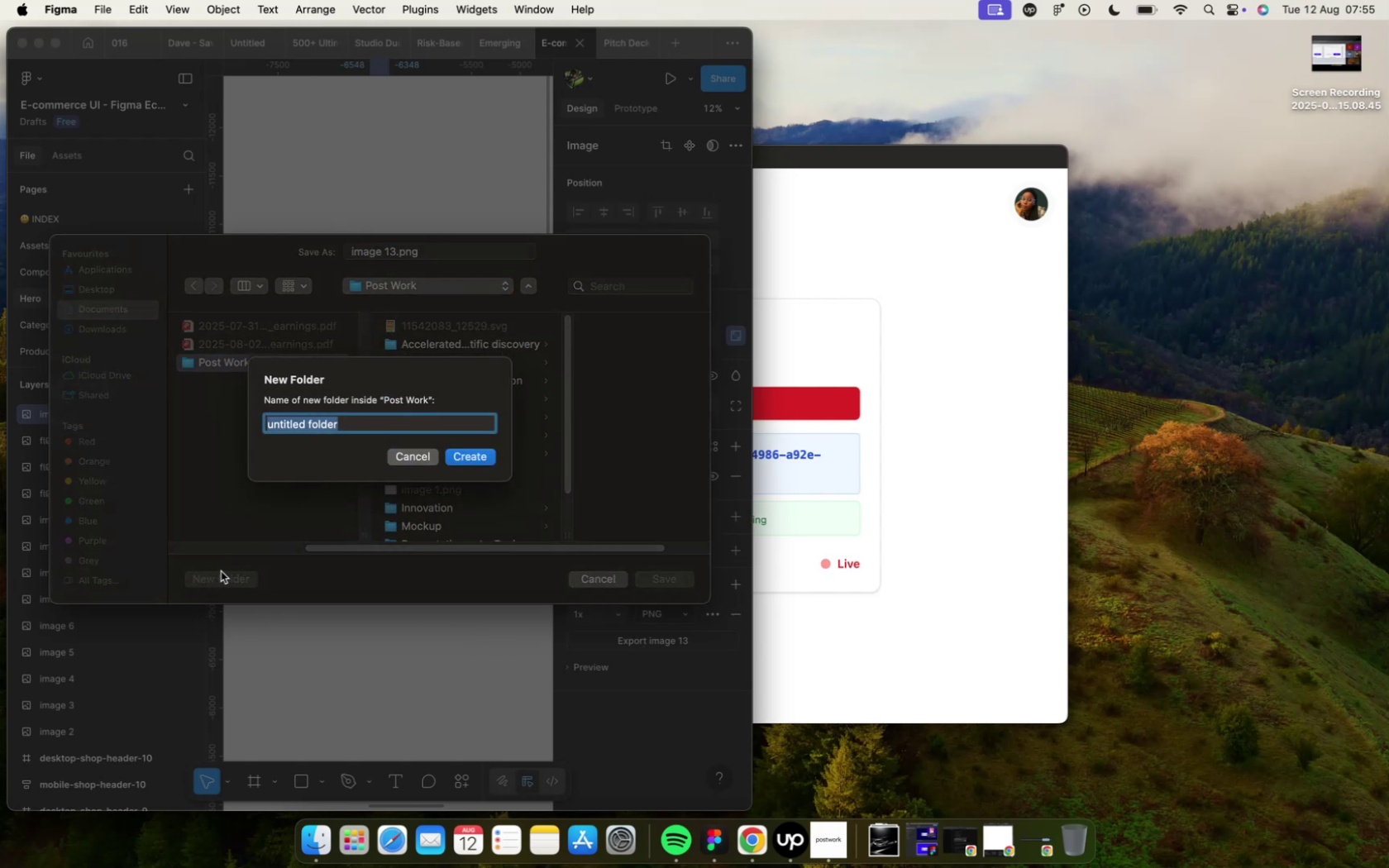 
key(Meta+V)
 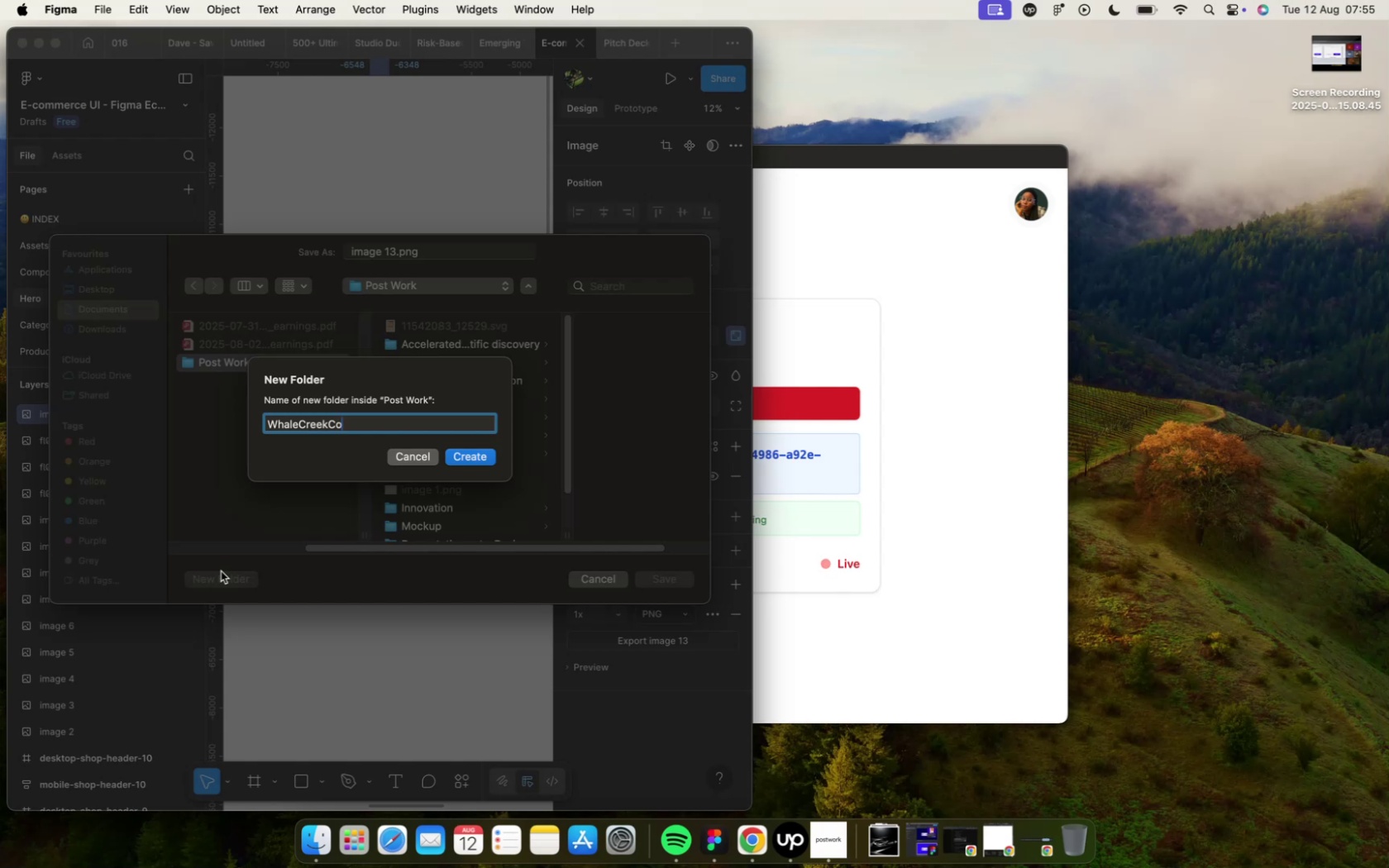 
hold_key(key=Enter, duration=0.32)
 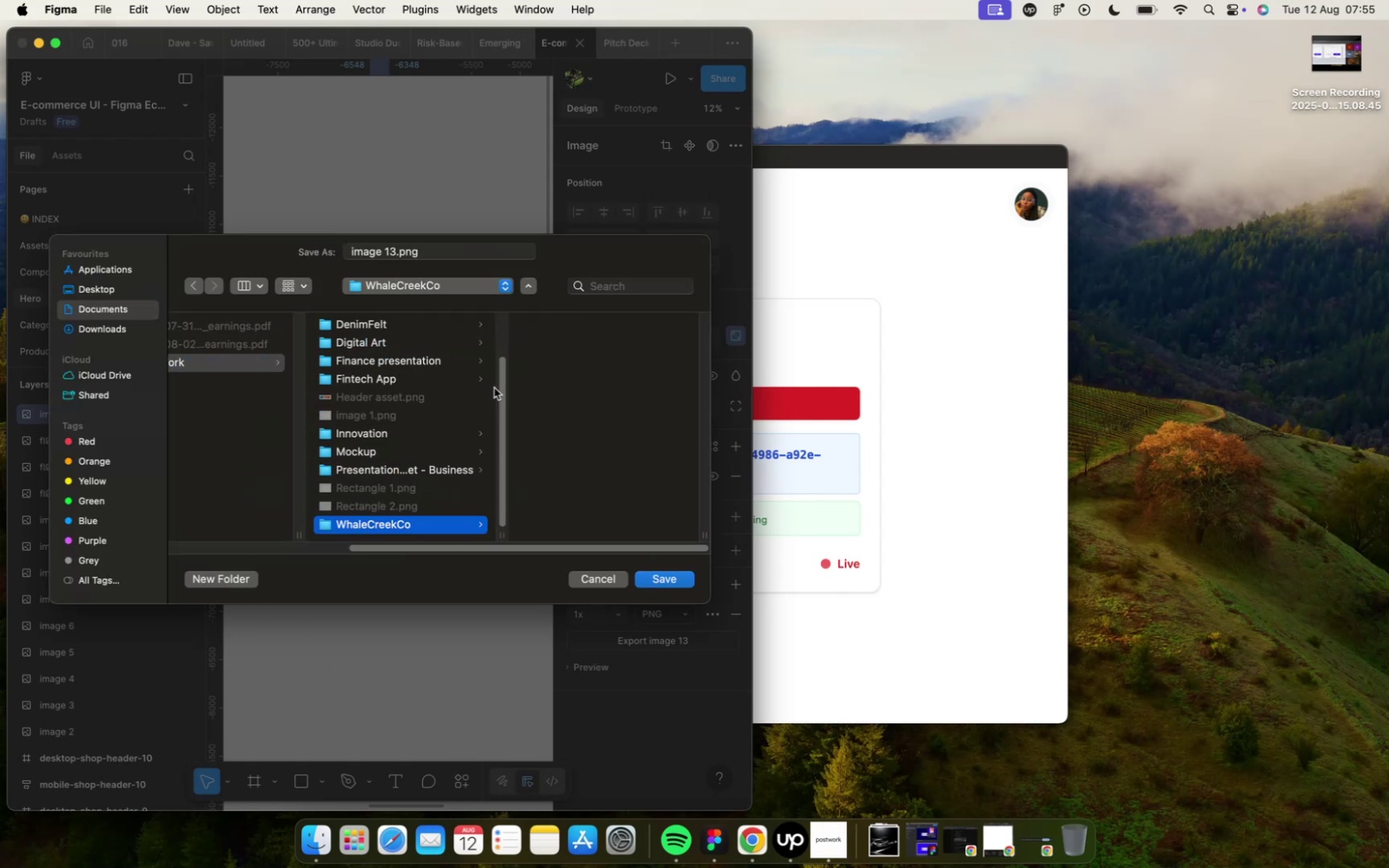 
wait(5.07)
 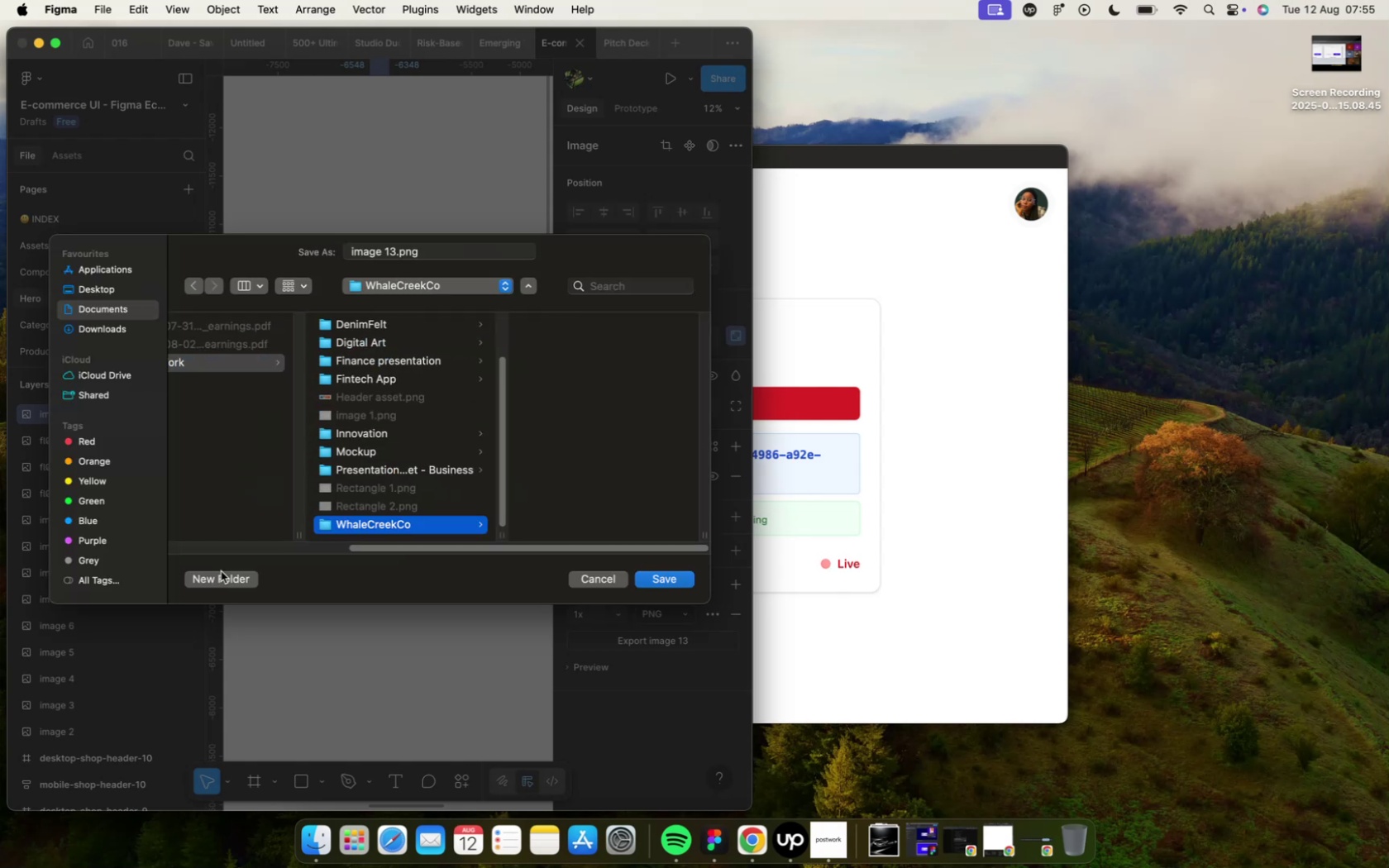 
left_click_drag(start_coordinate=[397, 250], to_coordinate=[335, 251])
 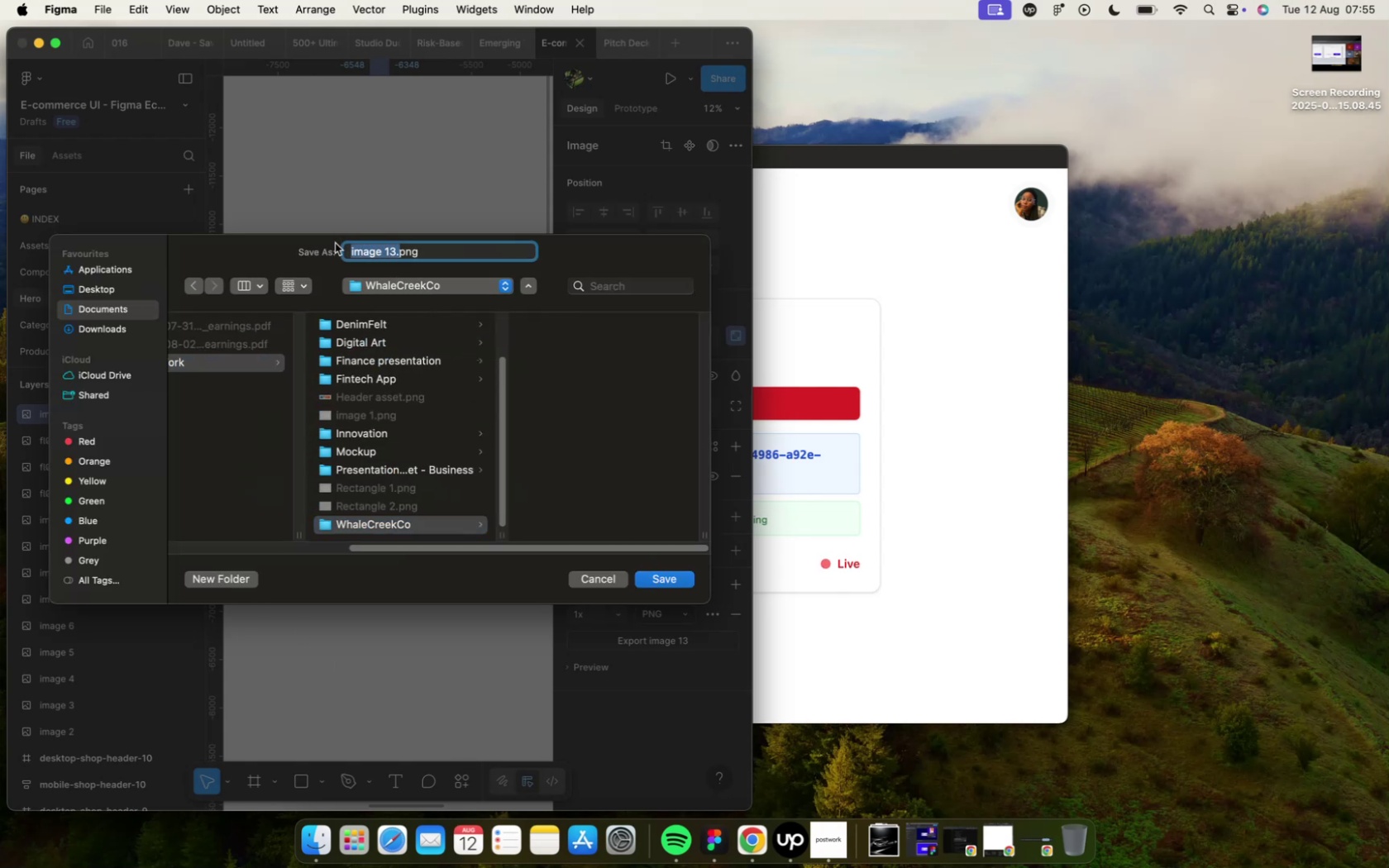 
type(logo)
 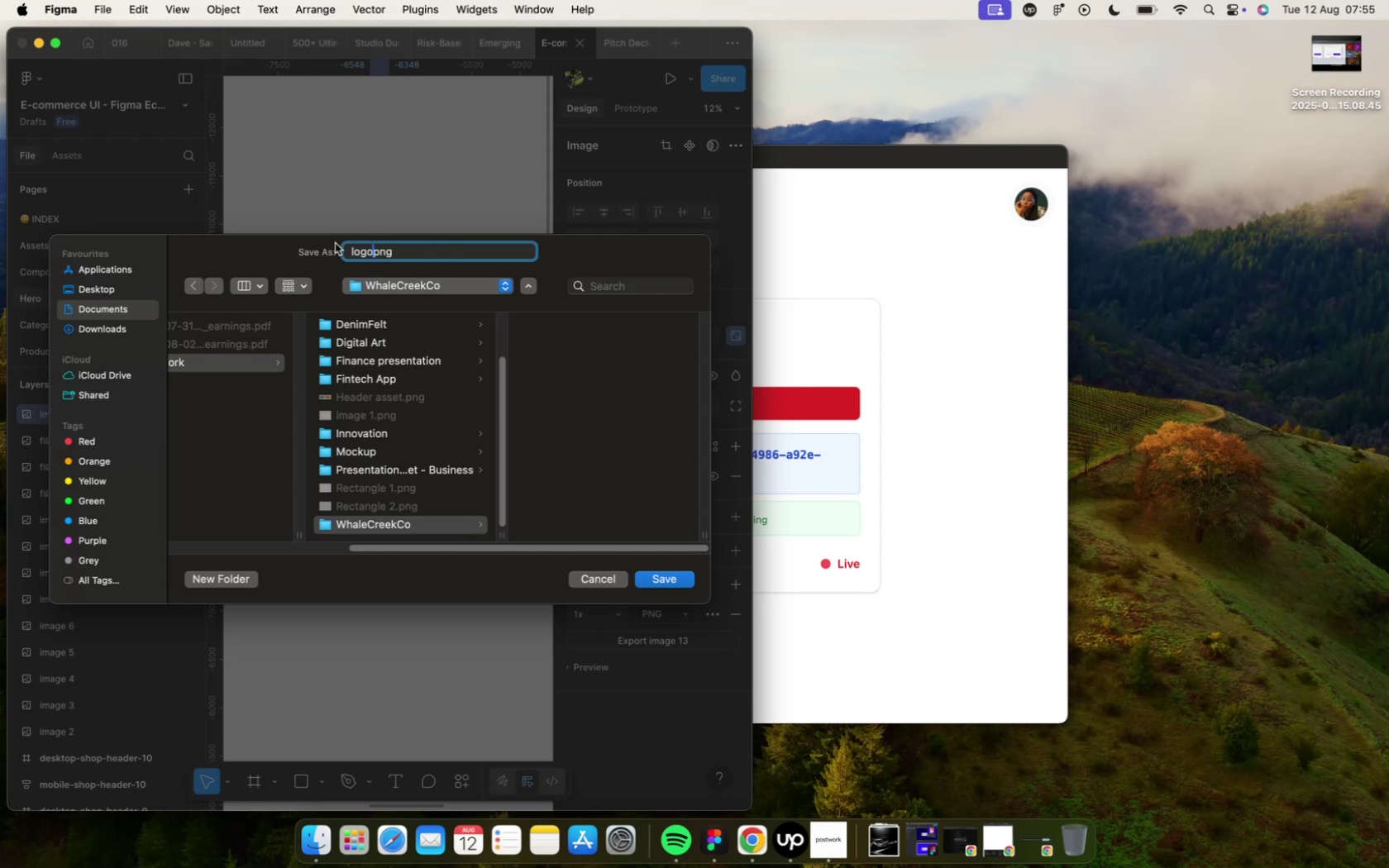 
hold_key(key=Enter, duration=0.34)
 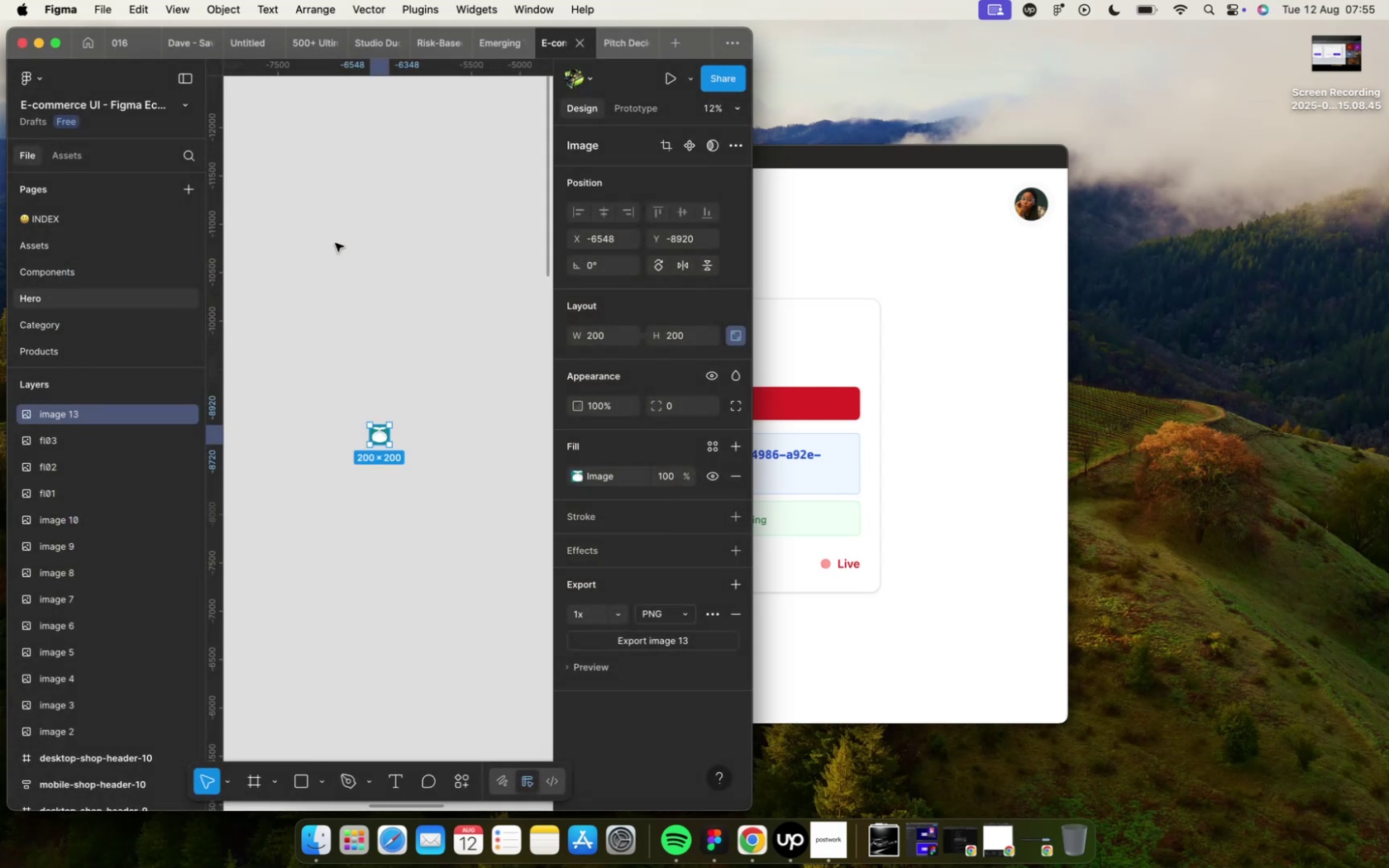 
key(Control+ArrowUp)
 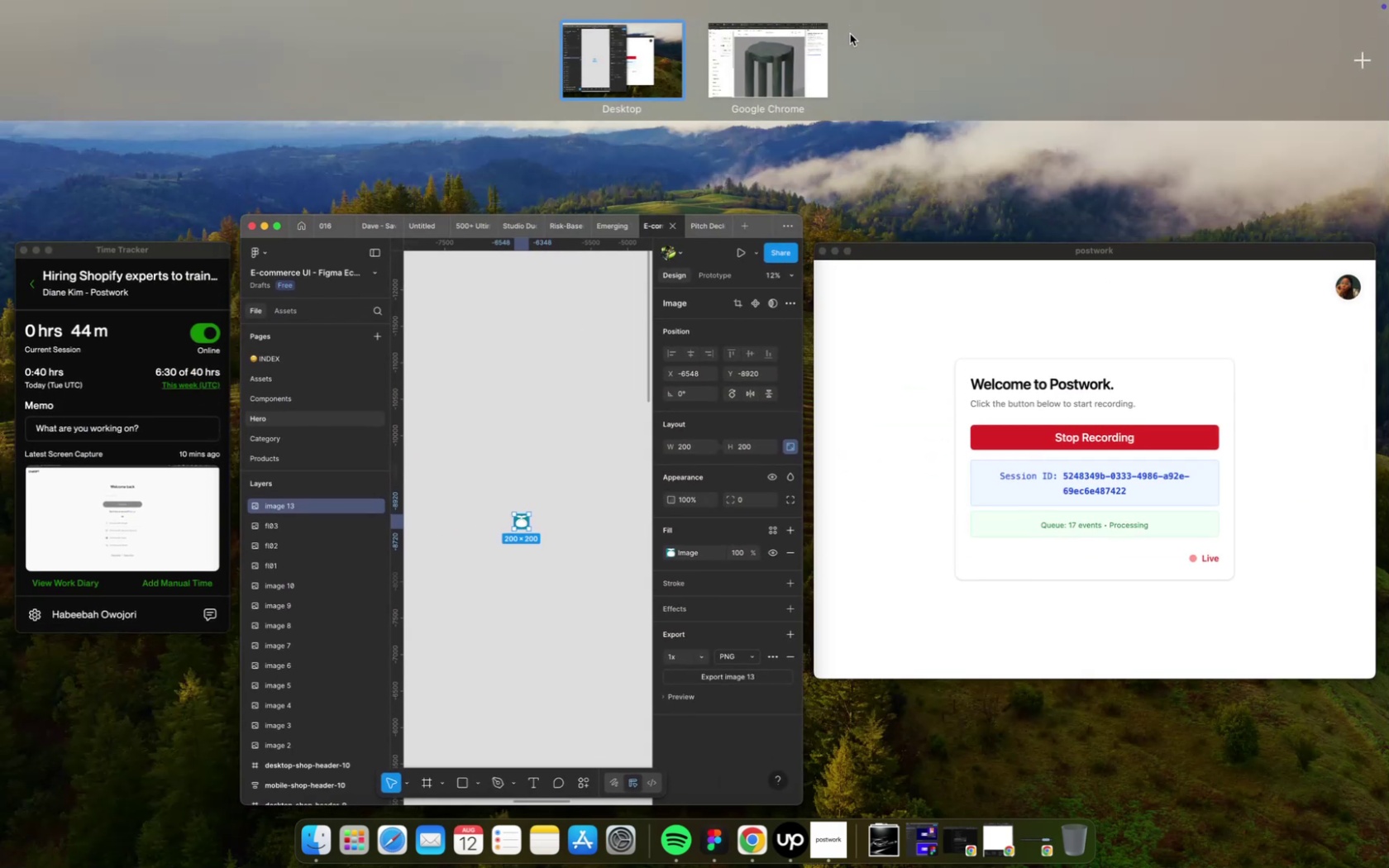 
left_click([796, 50])
 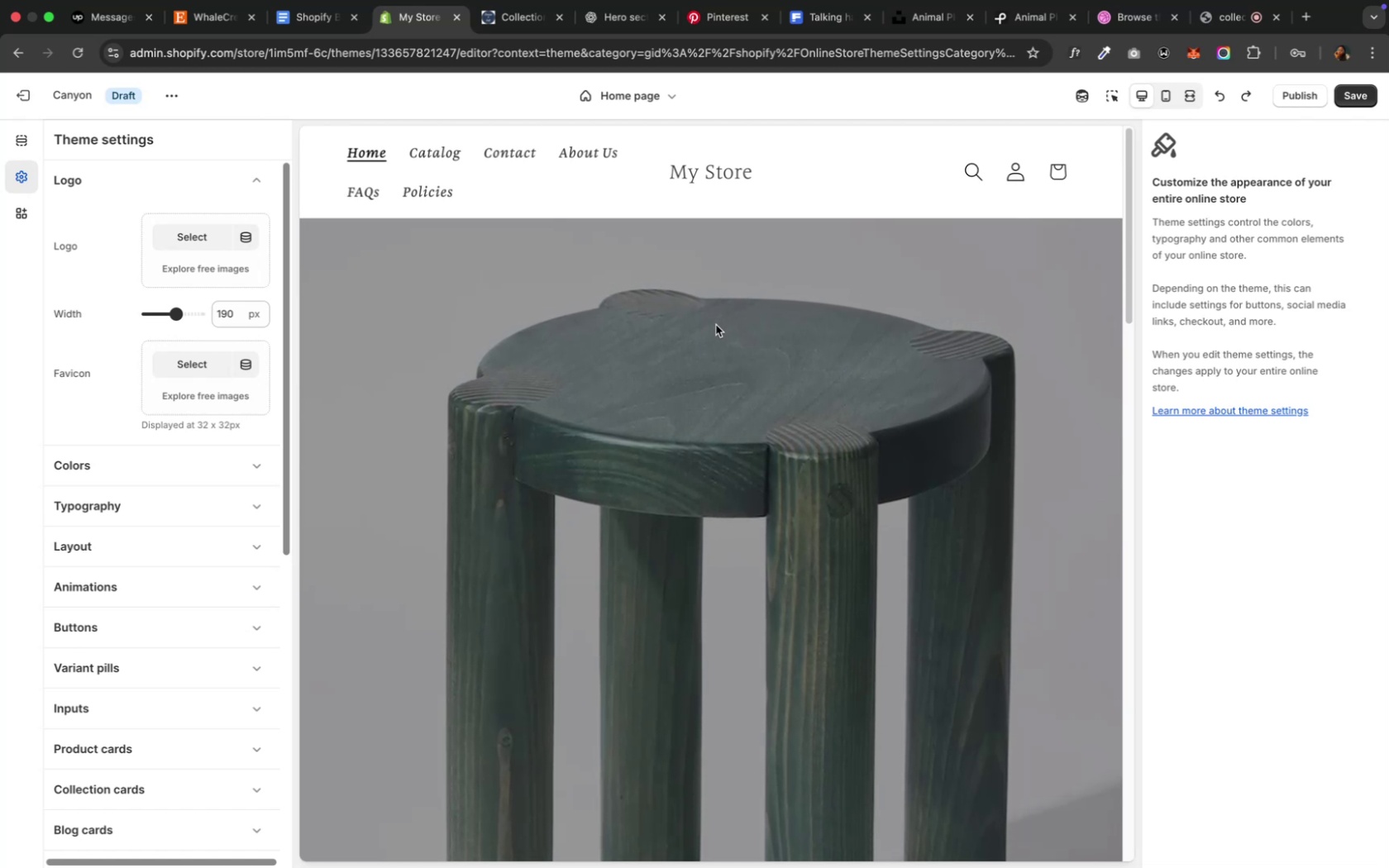 
wait(10.84)
 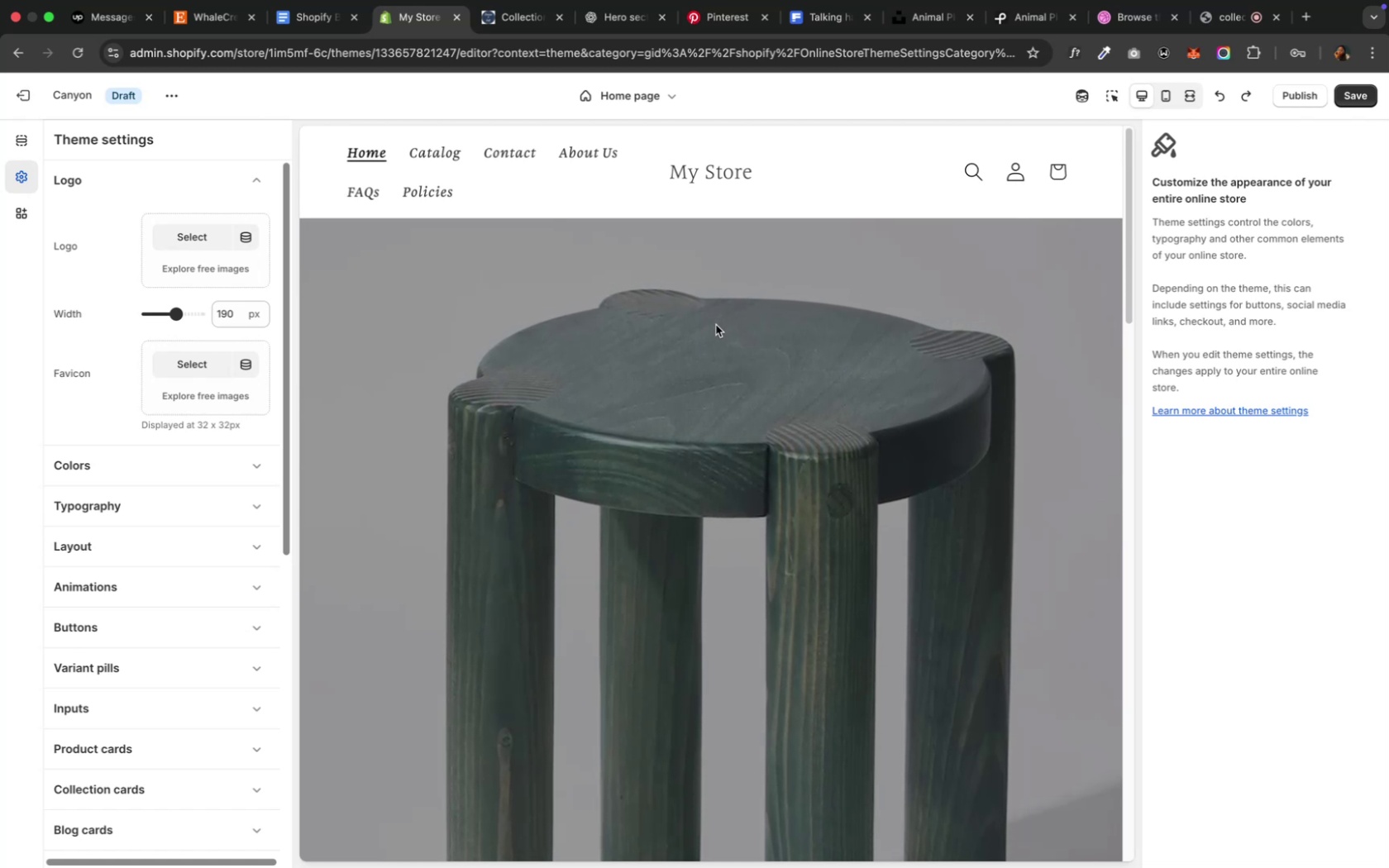 
left_click([167, 227])
 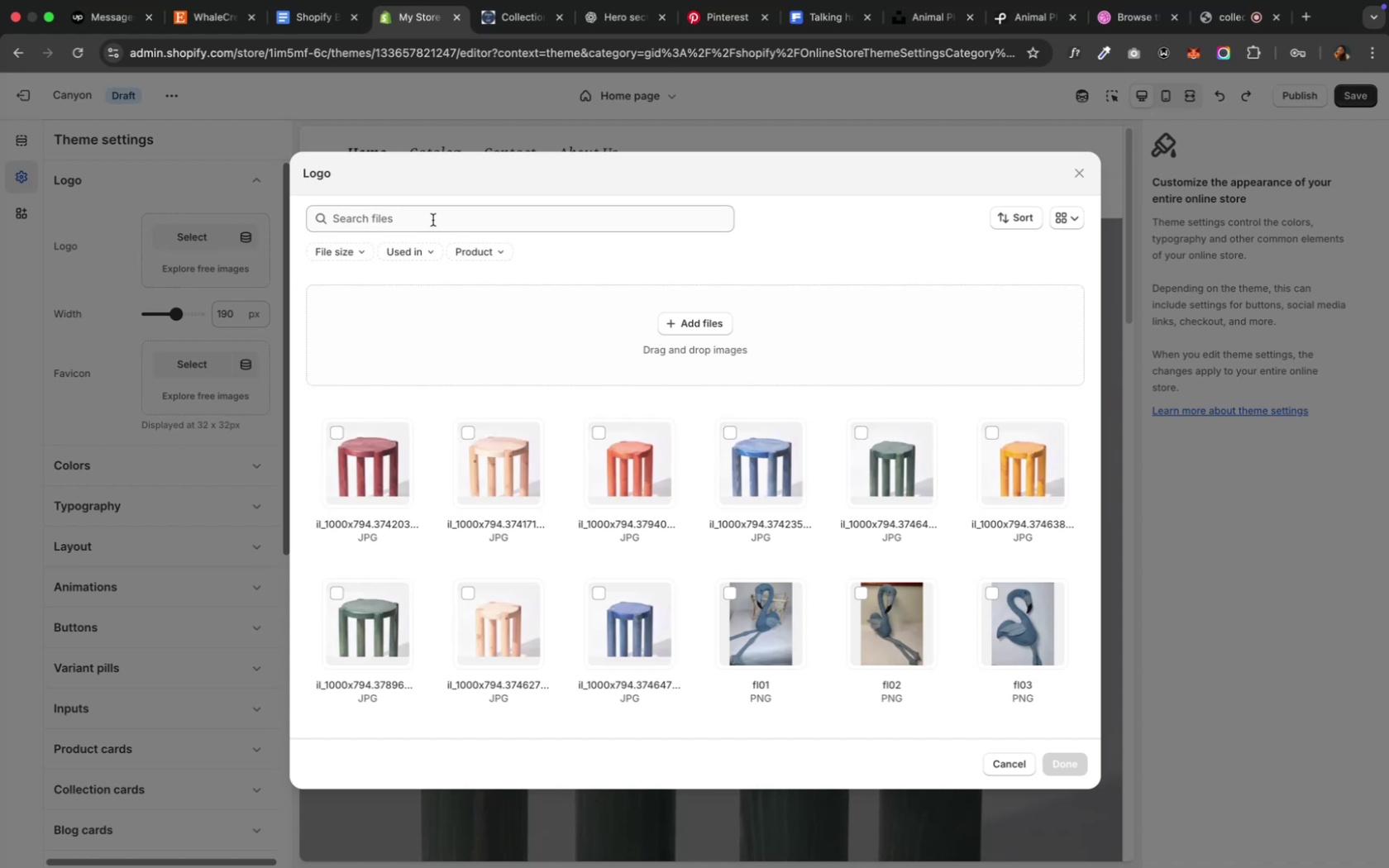 
wait(5.92)
 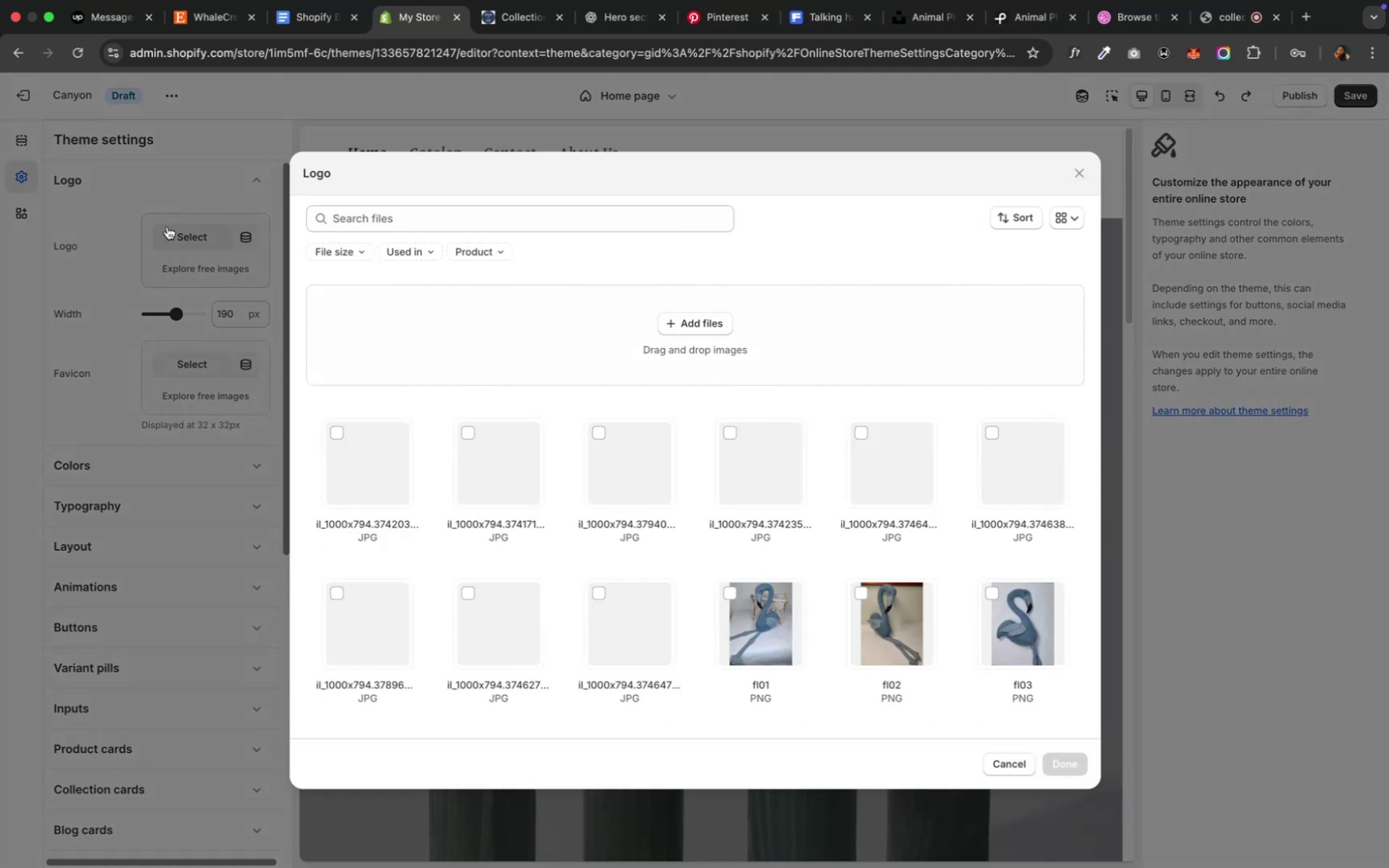 
left_click([709, 327])
 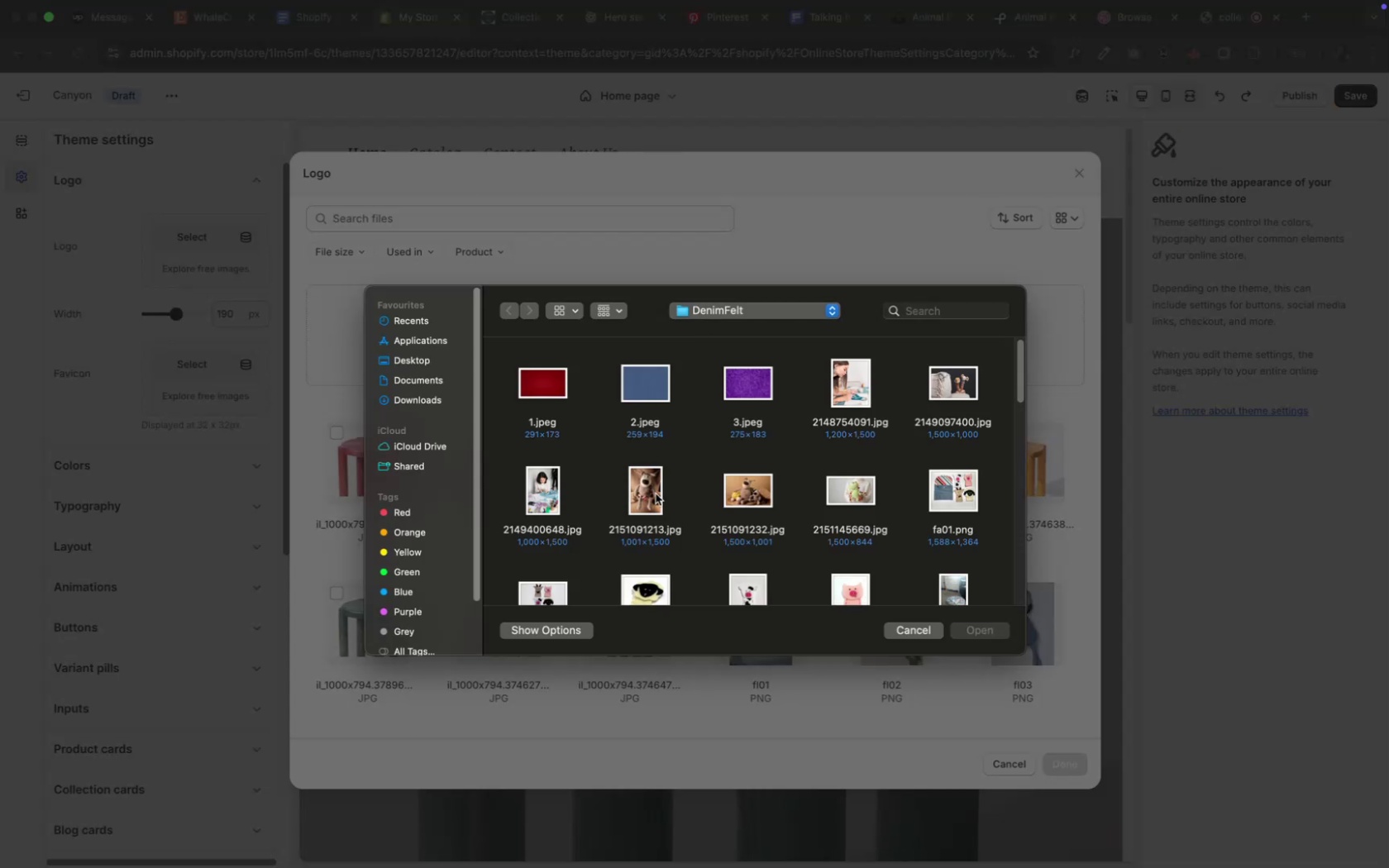 
scroll: coordinate [689, 499], scroll_direction: down, amount: 21.0
 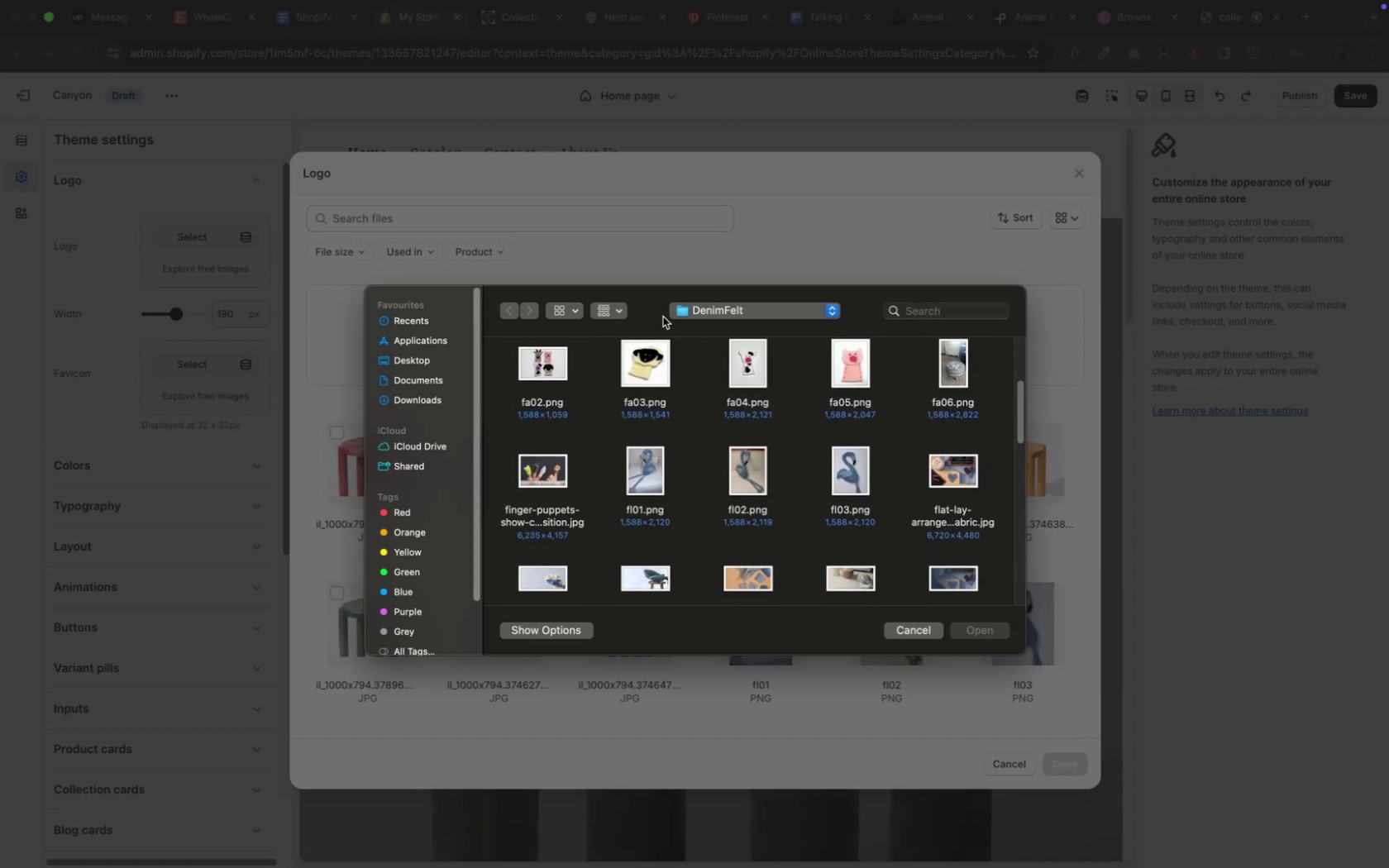 
left_click([742, 303])
 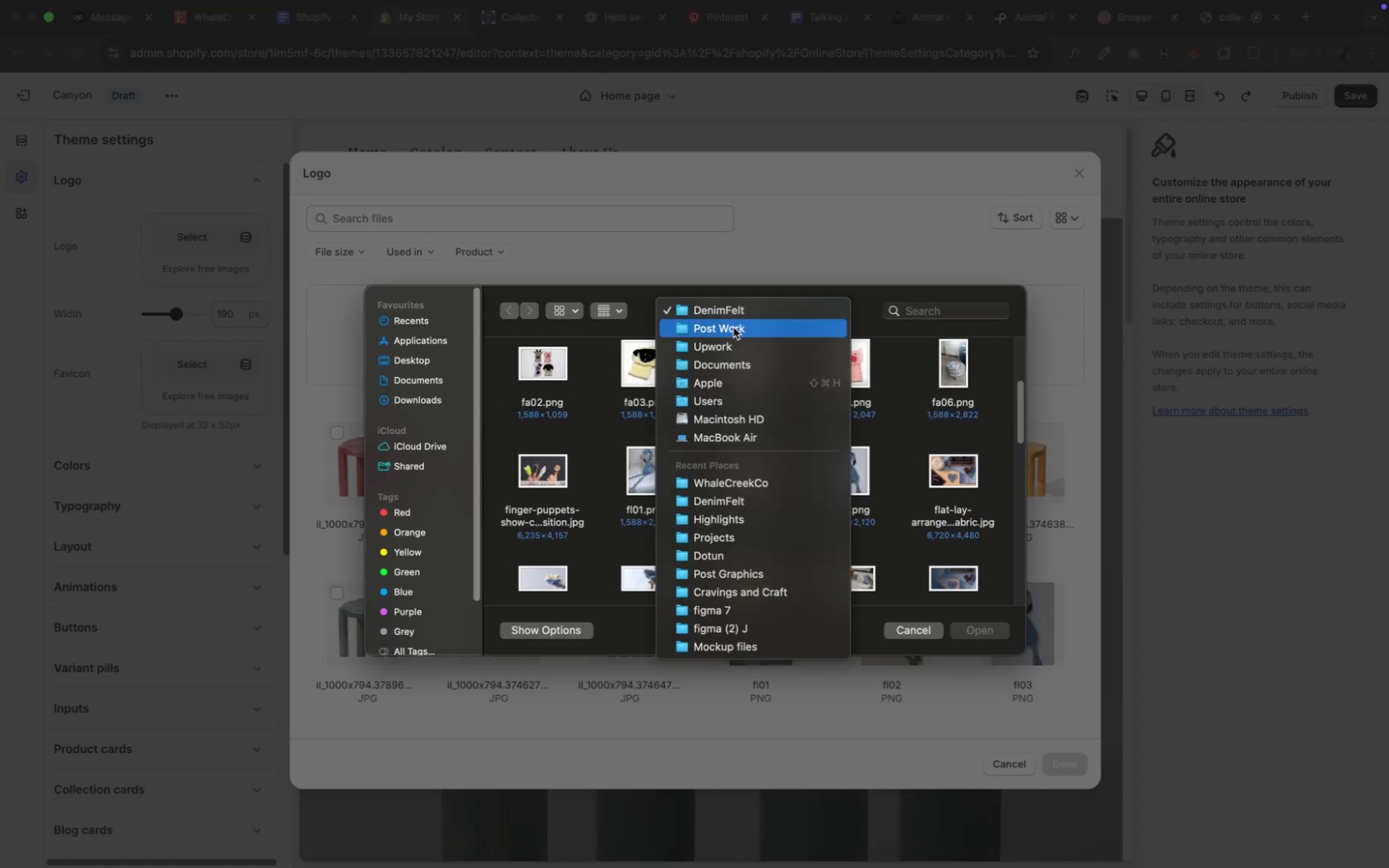 
left_click([733, 327])
 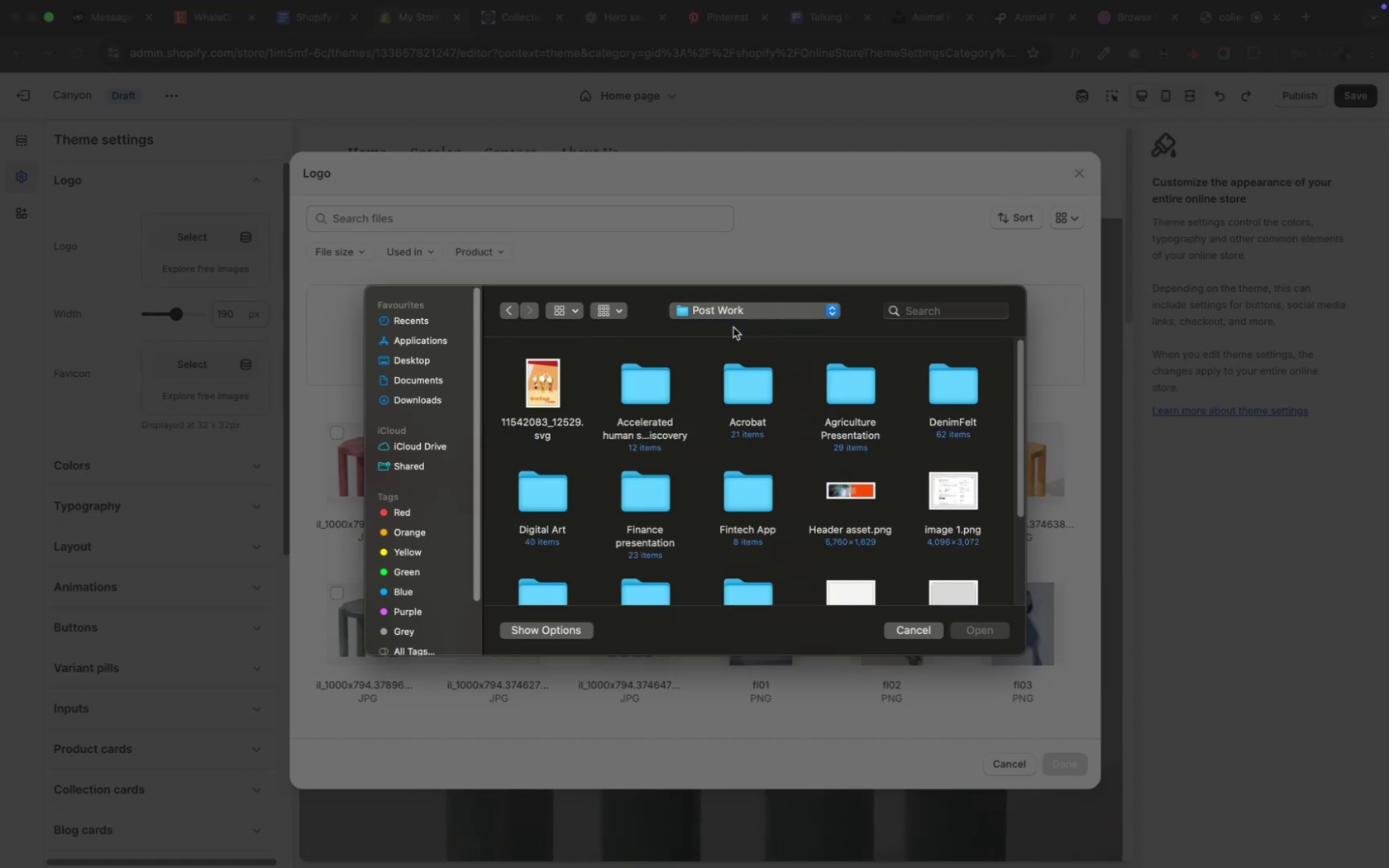 
scroll: coordinate [694, 485], scroll_direction: down, amount: 8.0
 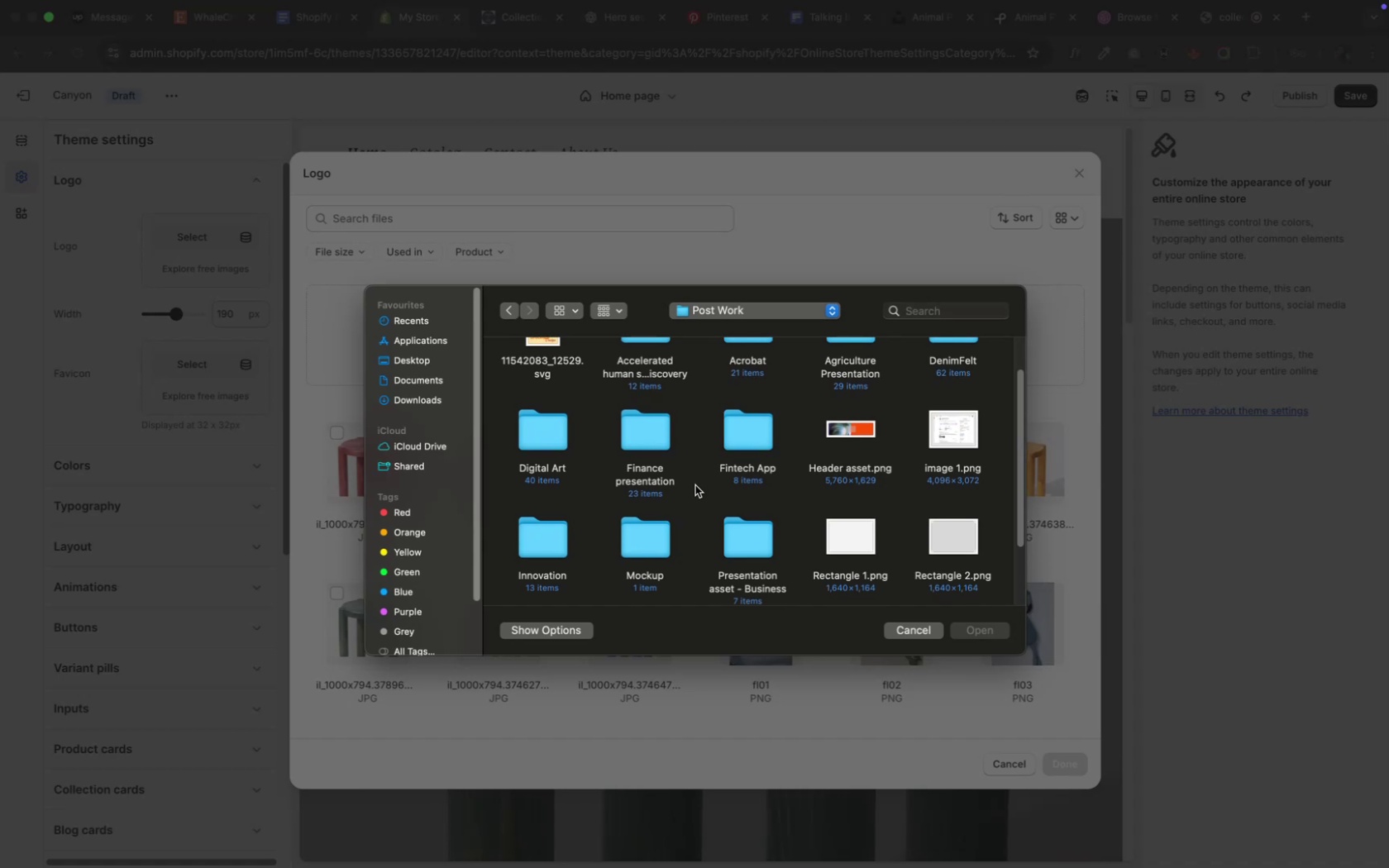 
scroll: coordinate [694, 485], scroll_direction: up, amount: 10.0
 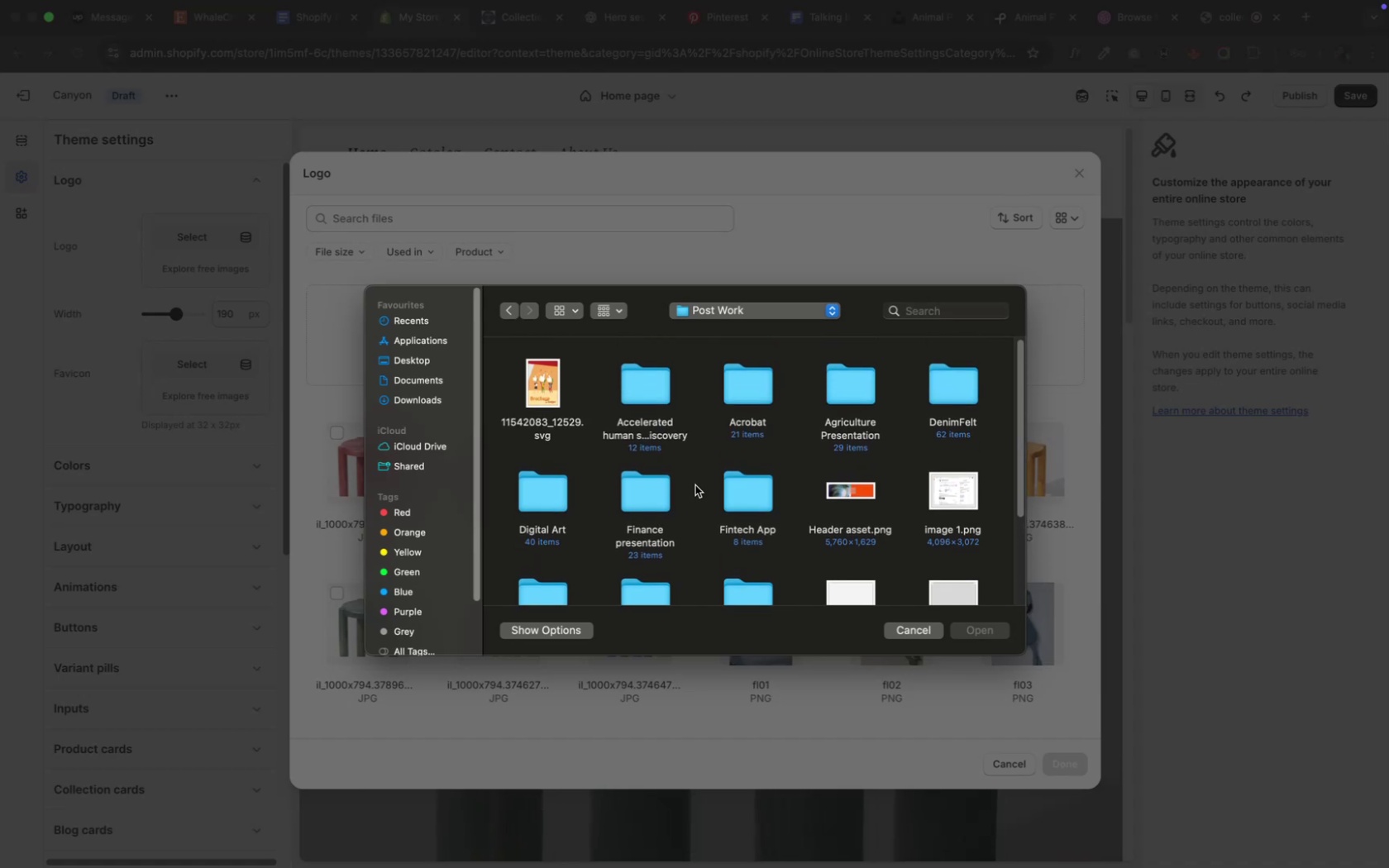 
wait(5.83)
 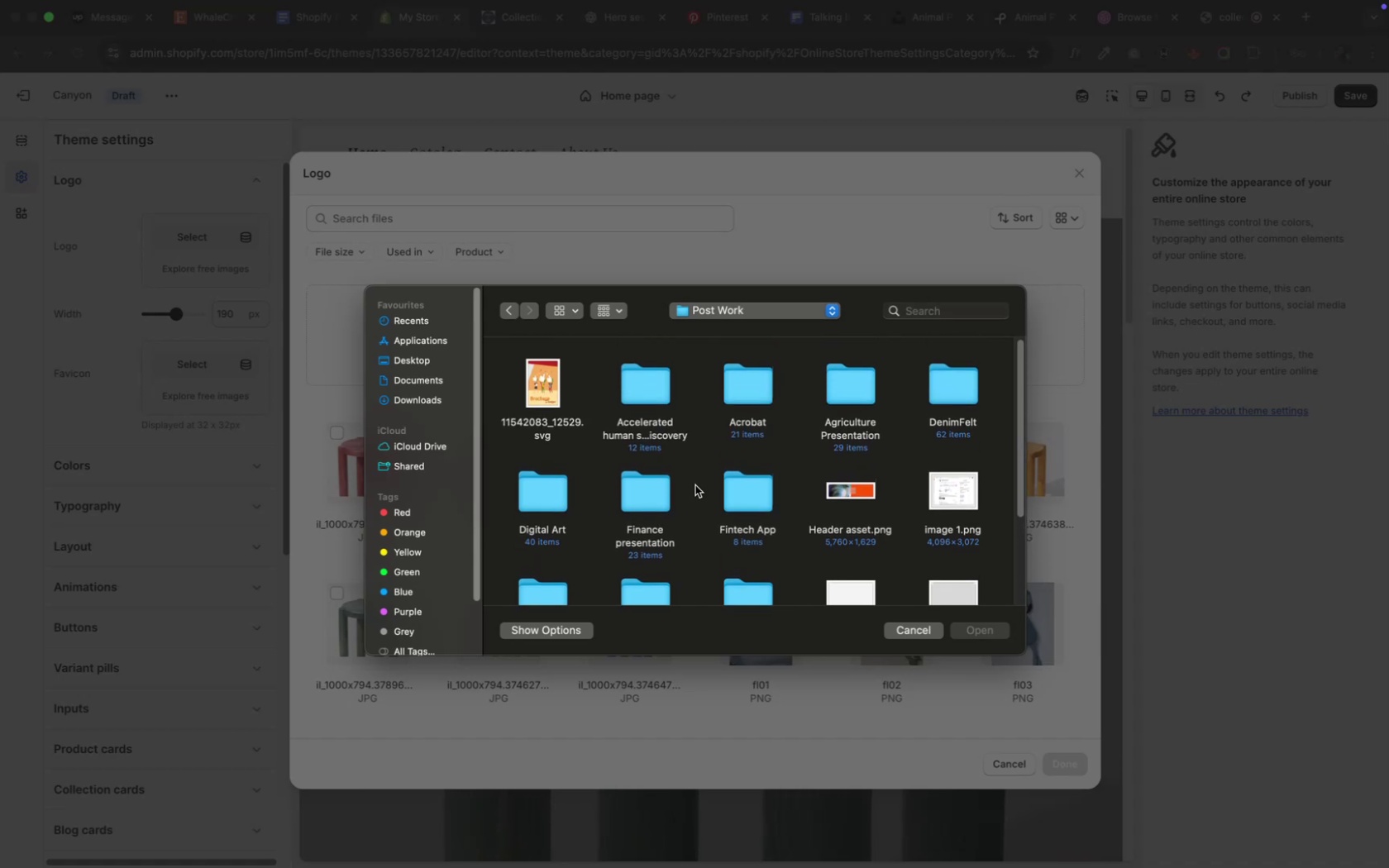 
scroll: coordinate [694, 485], scroll_direction: down, amount: 17.0
 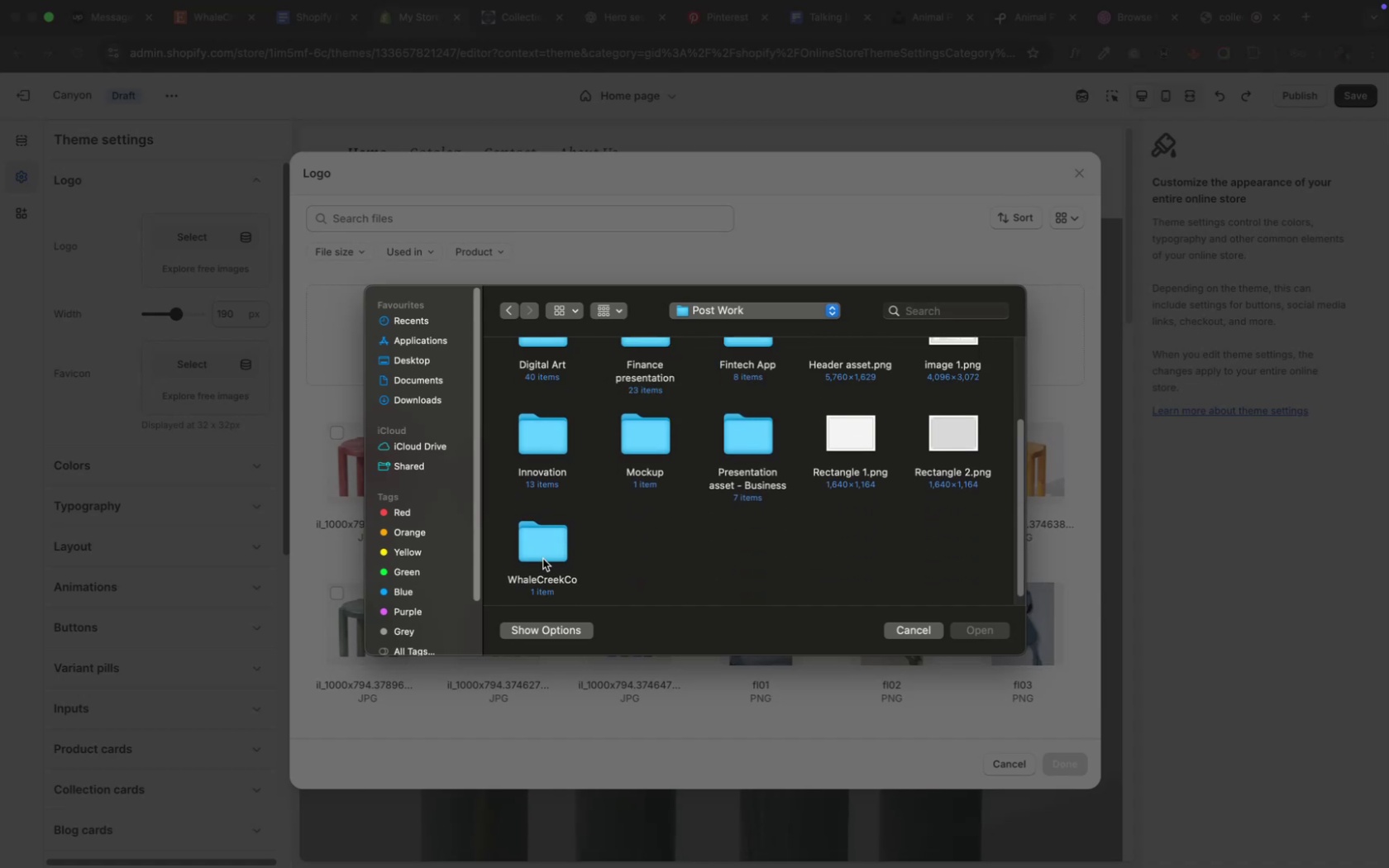 
double_click([542, 555])
 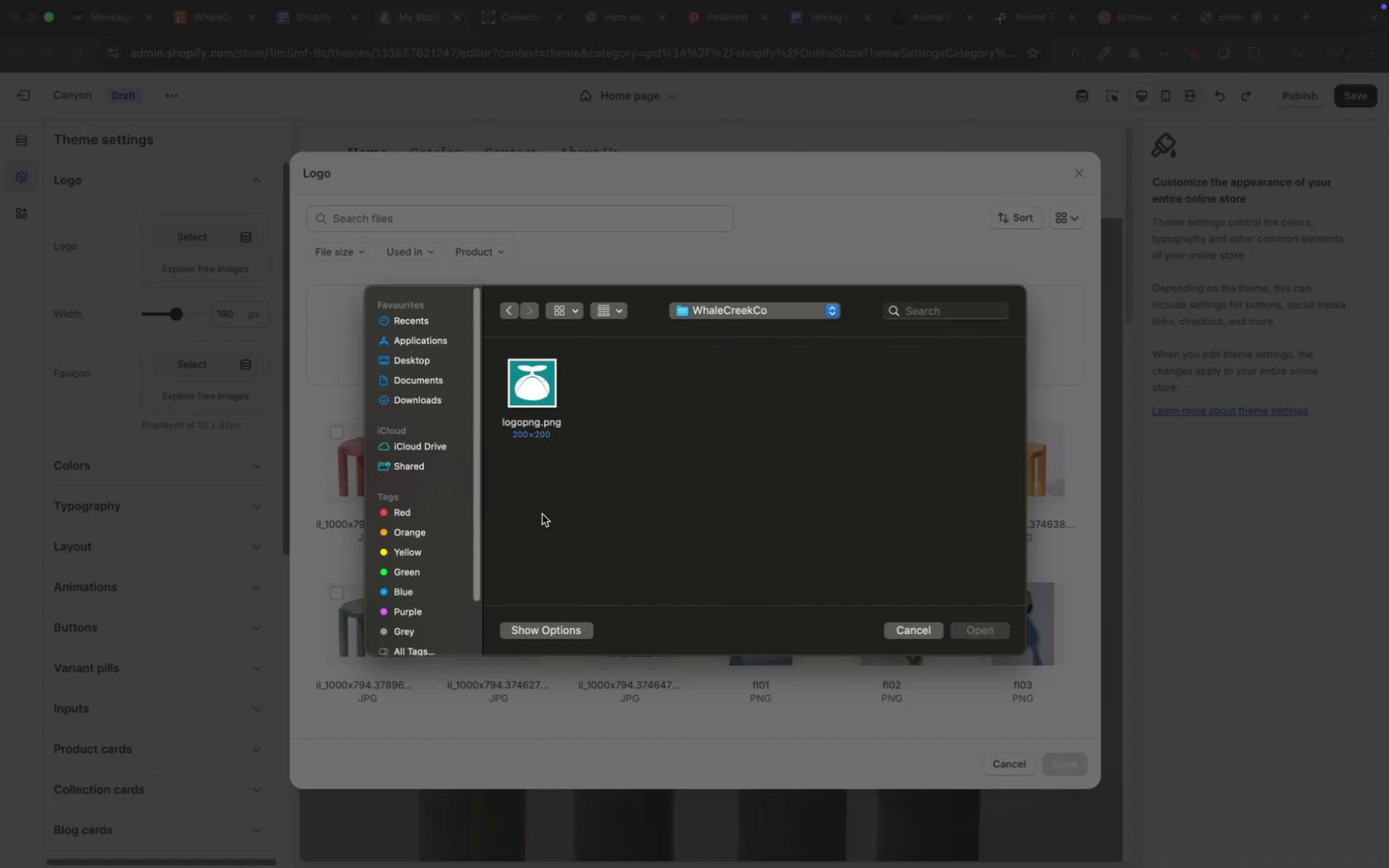 
left_click([536, 396])
 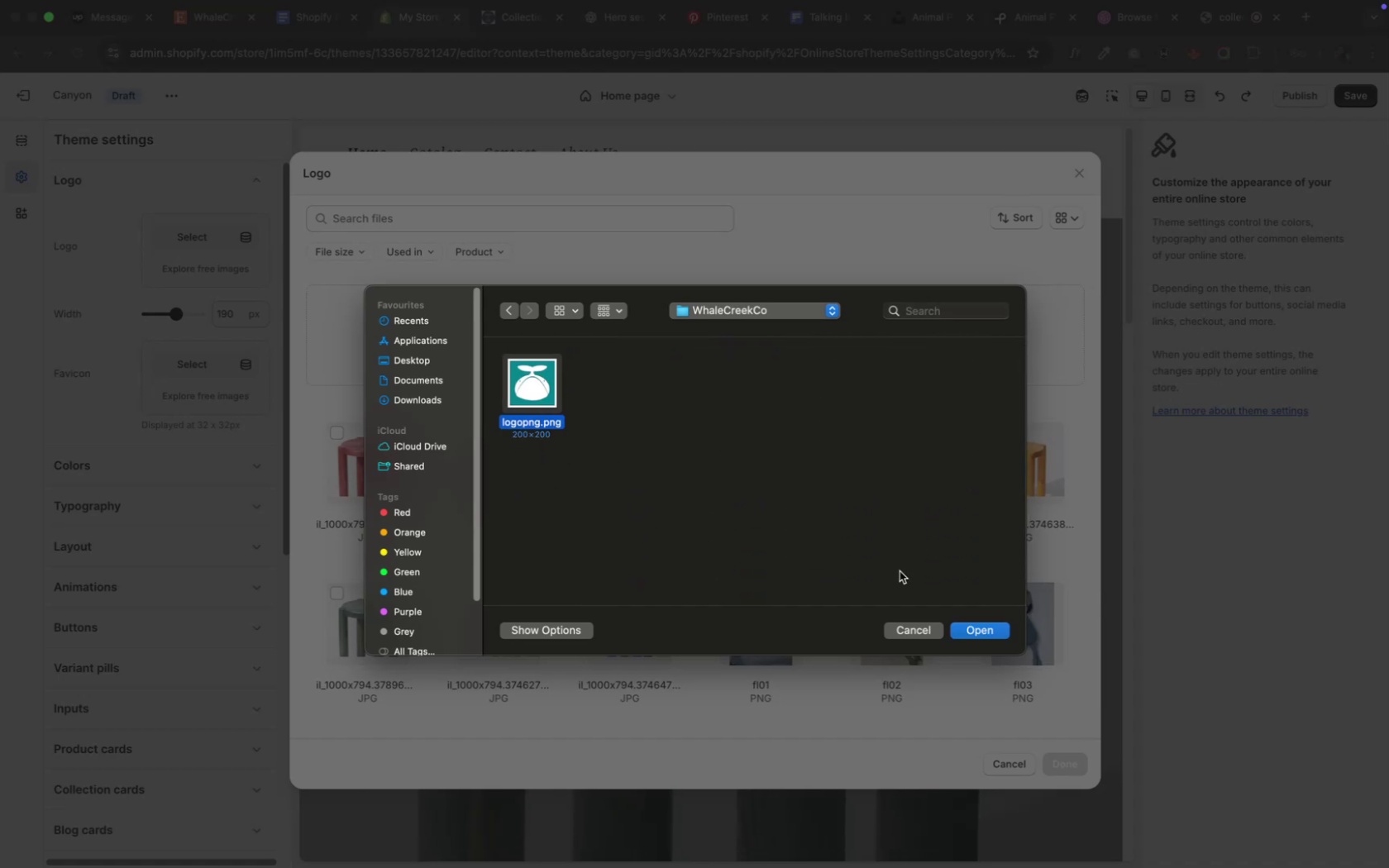 
mouse_move([995, 633])
 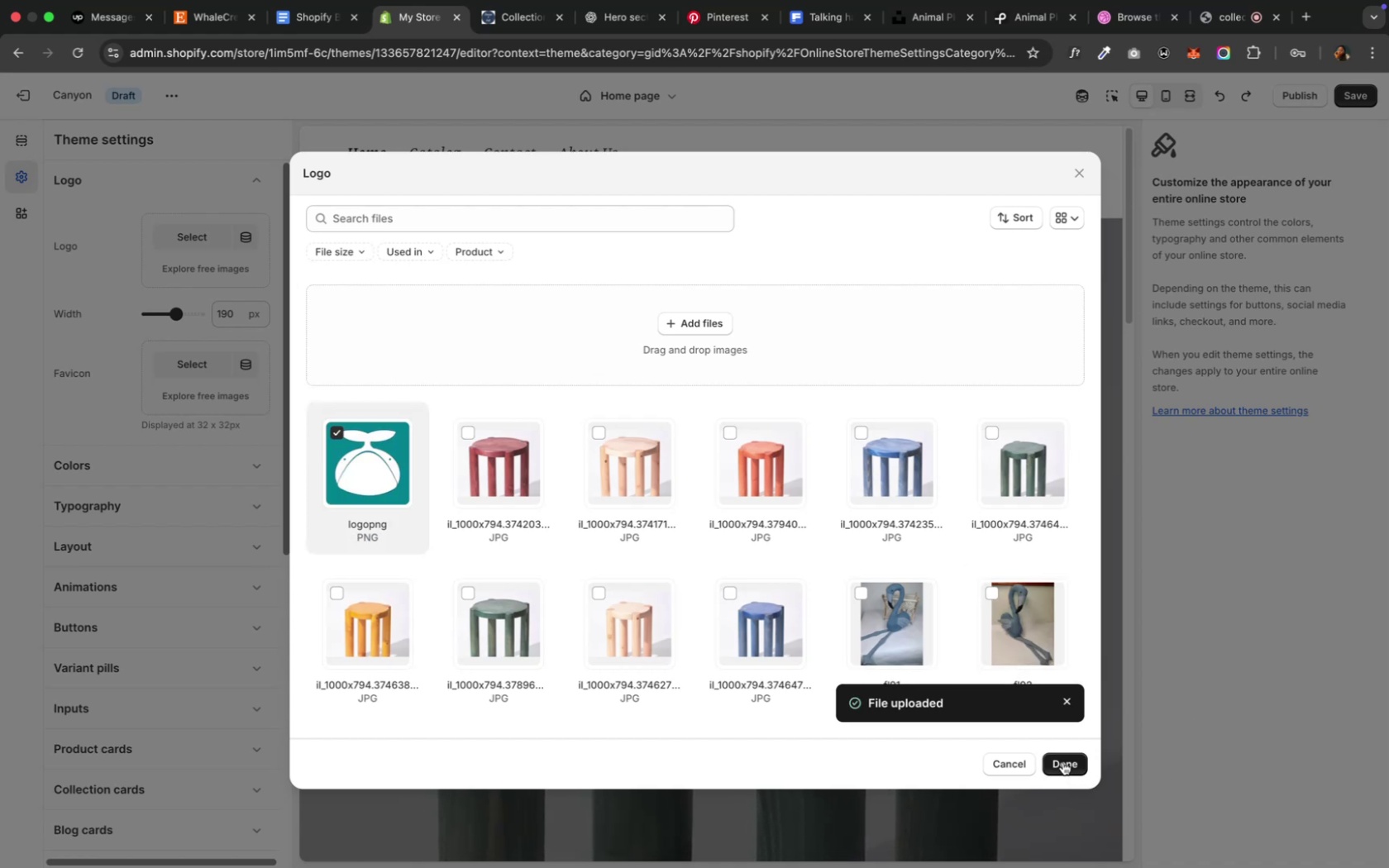 
left_click([1062, 762])
 